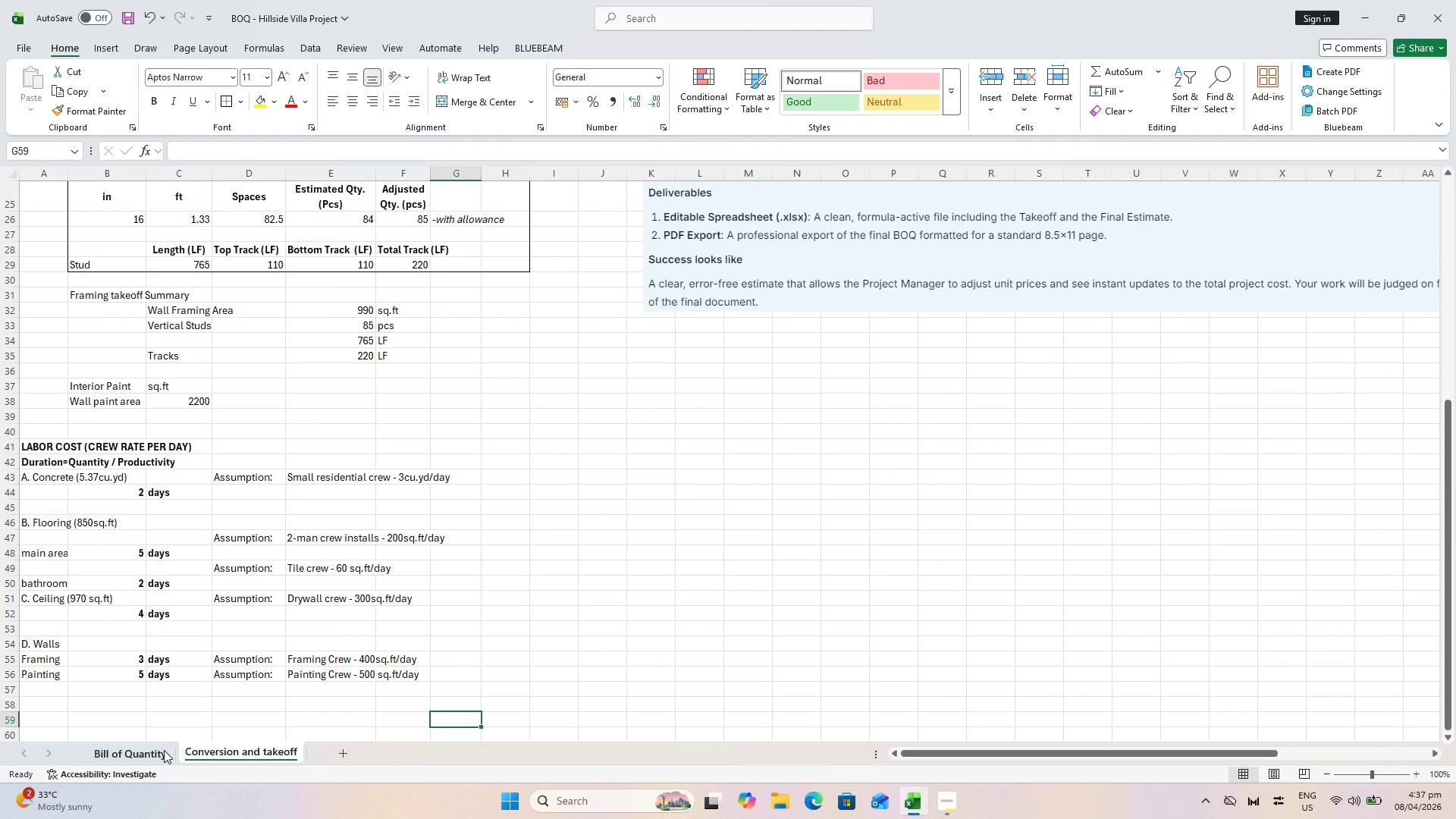 
left_click([164, 750])
 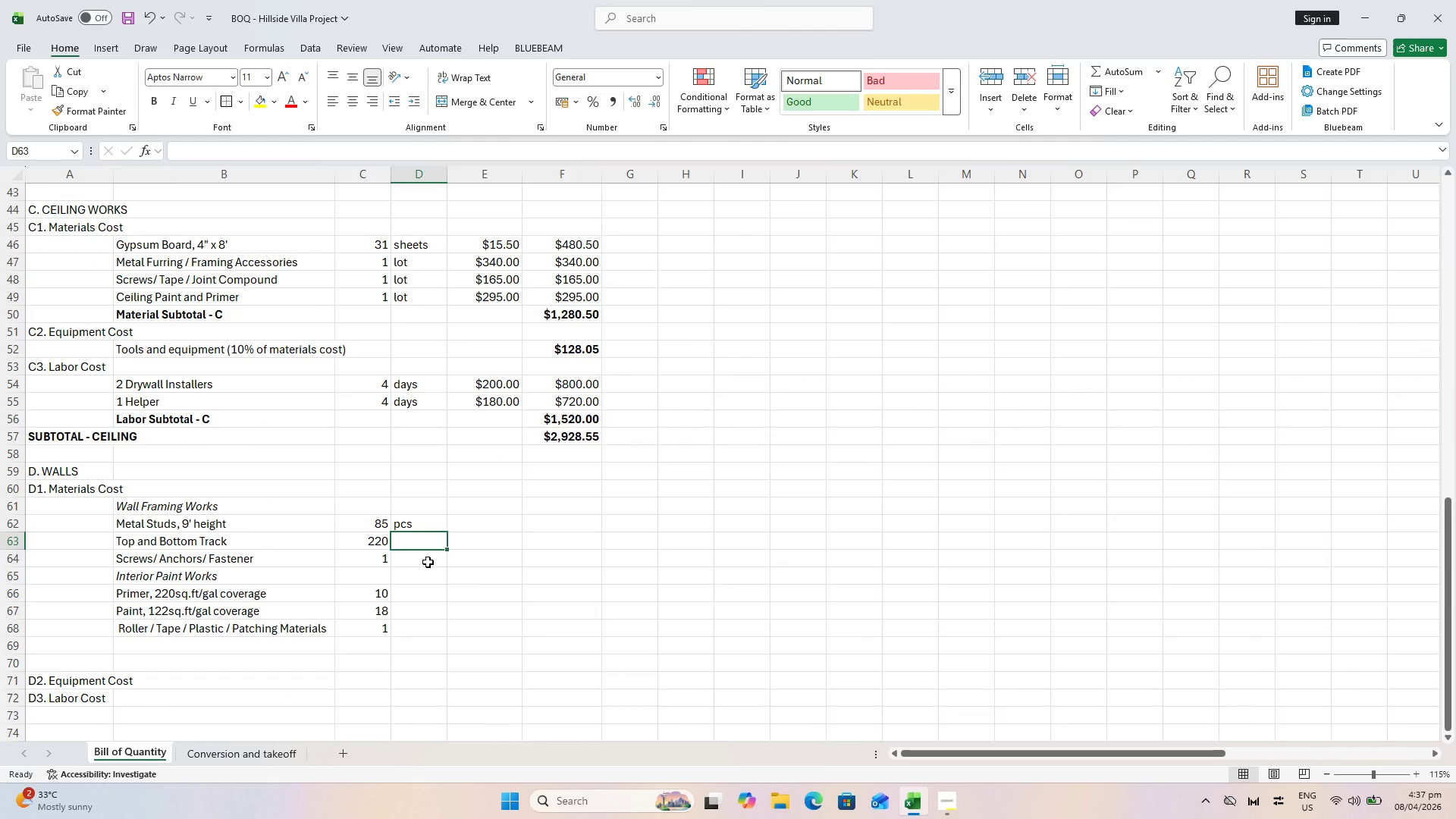 
key(F)
 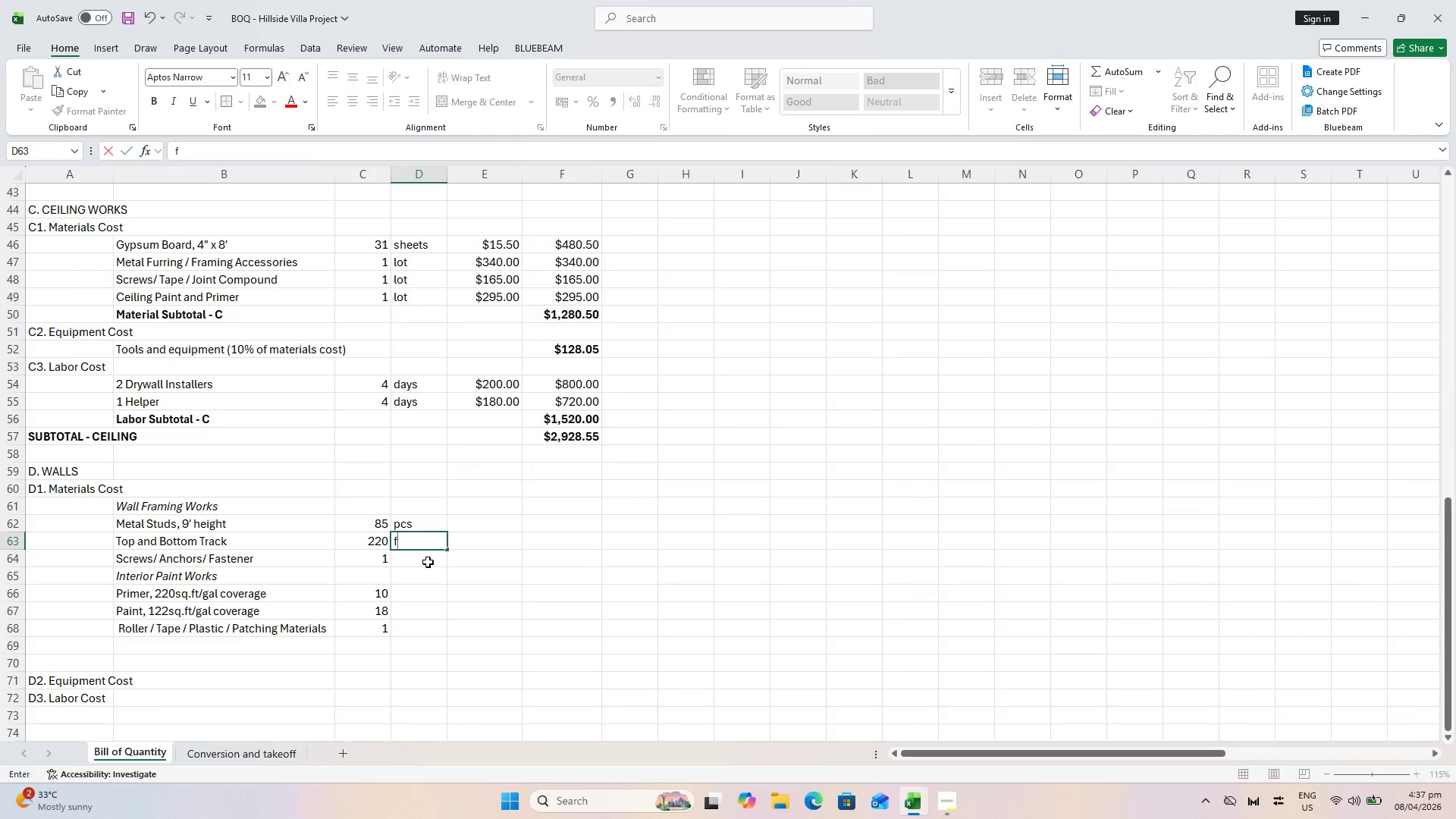 
key(Backspace)
 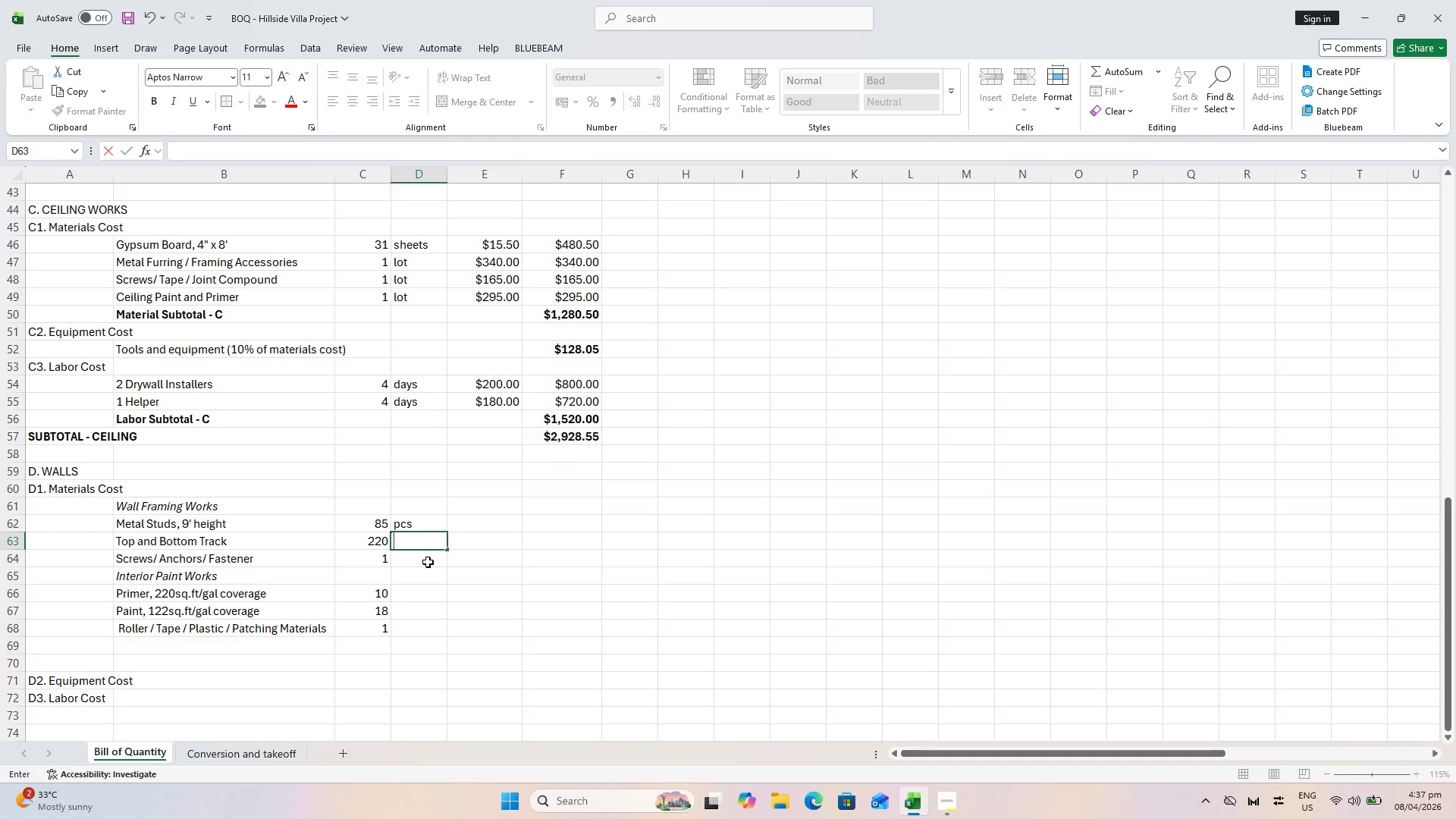 
key(L)
 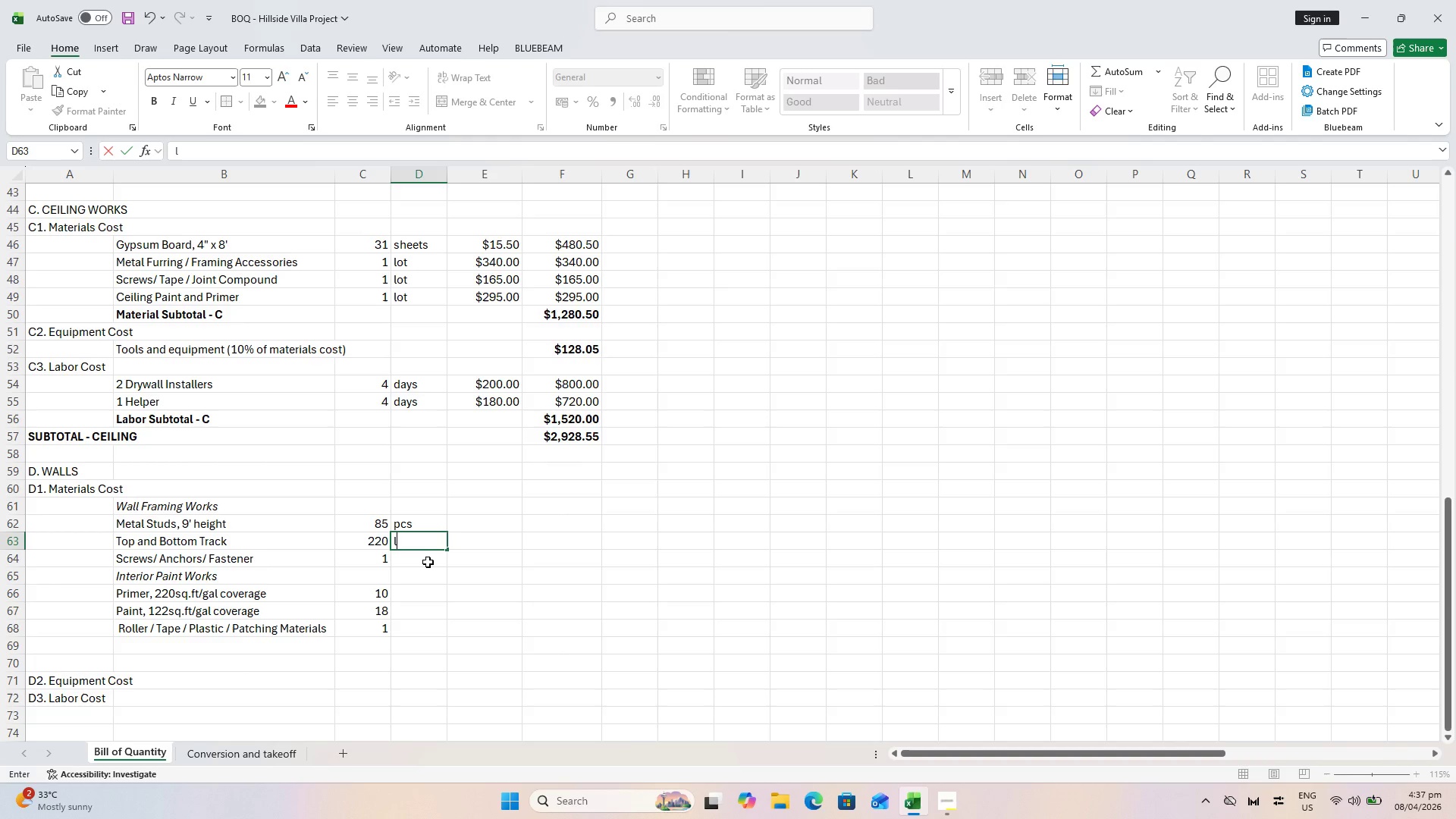 
key(Backspace)
 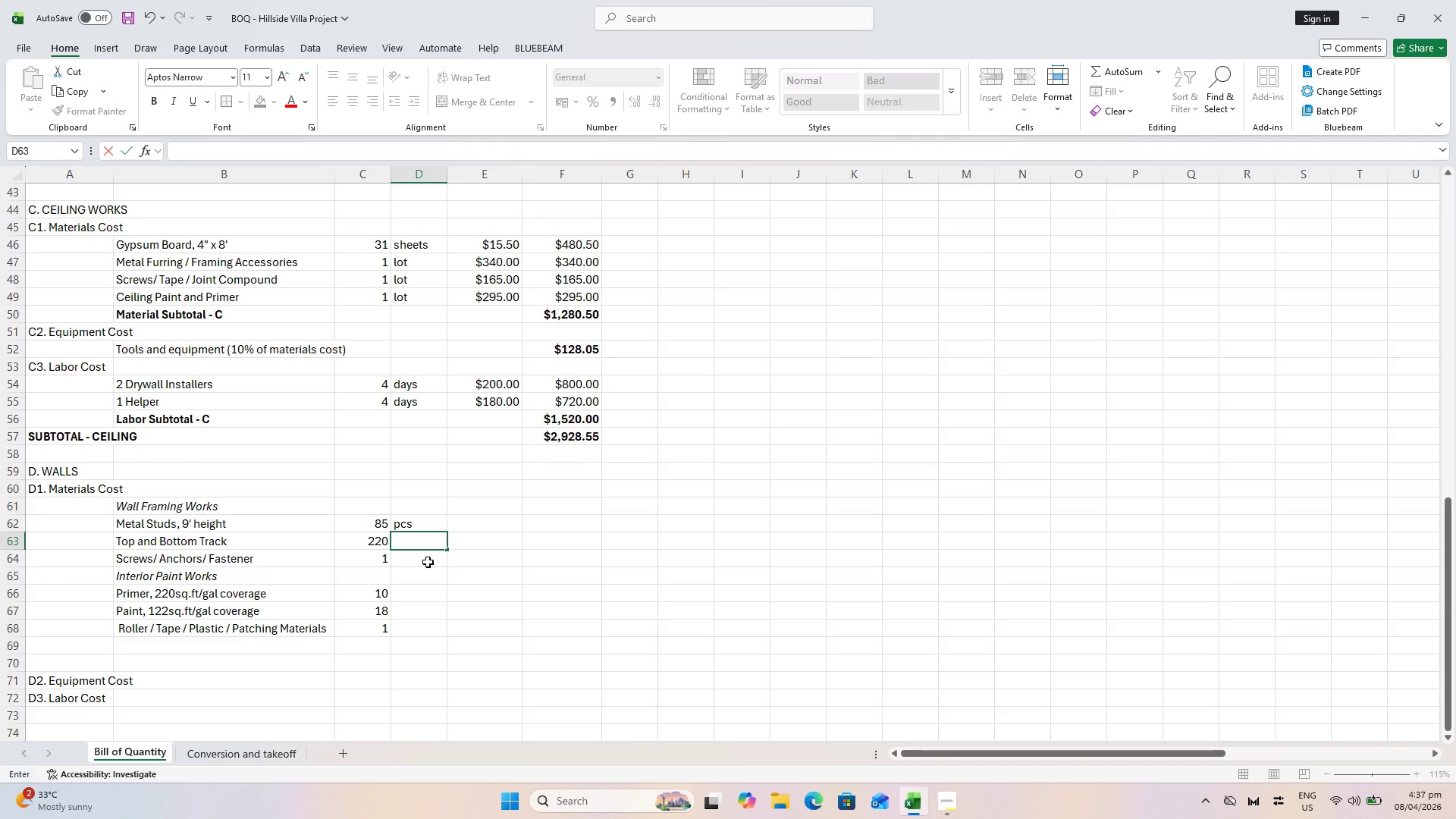 
key(Shift+ShiftLeft)
 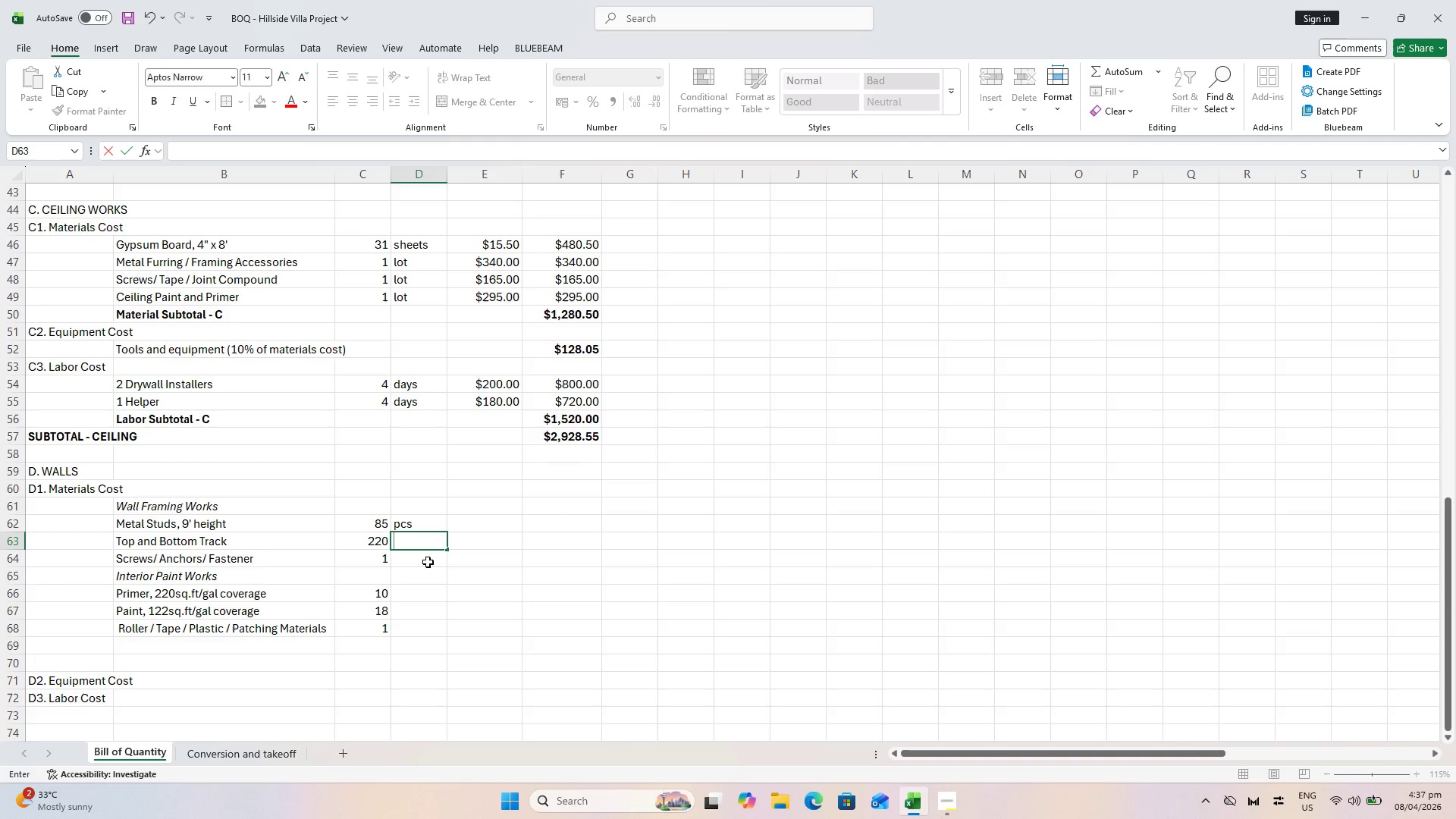 
key(Shift+L)
 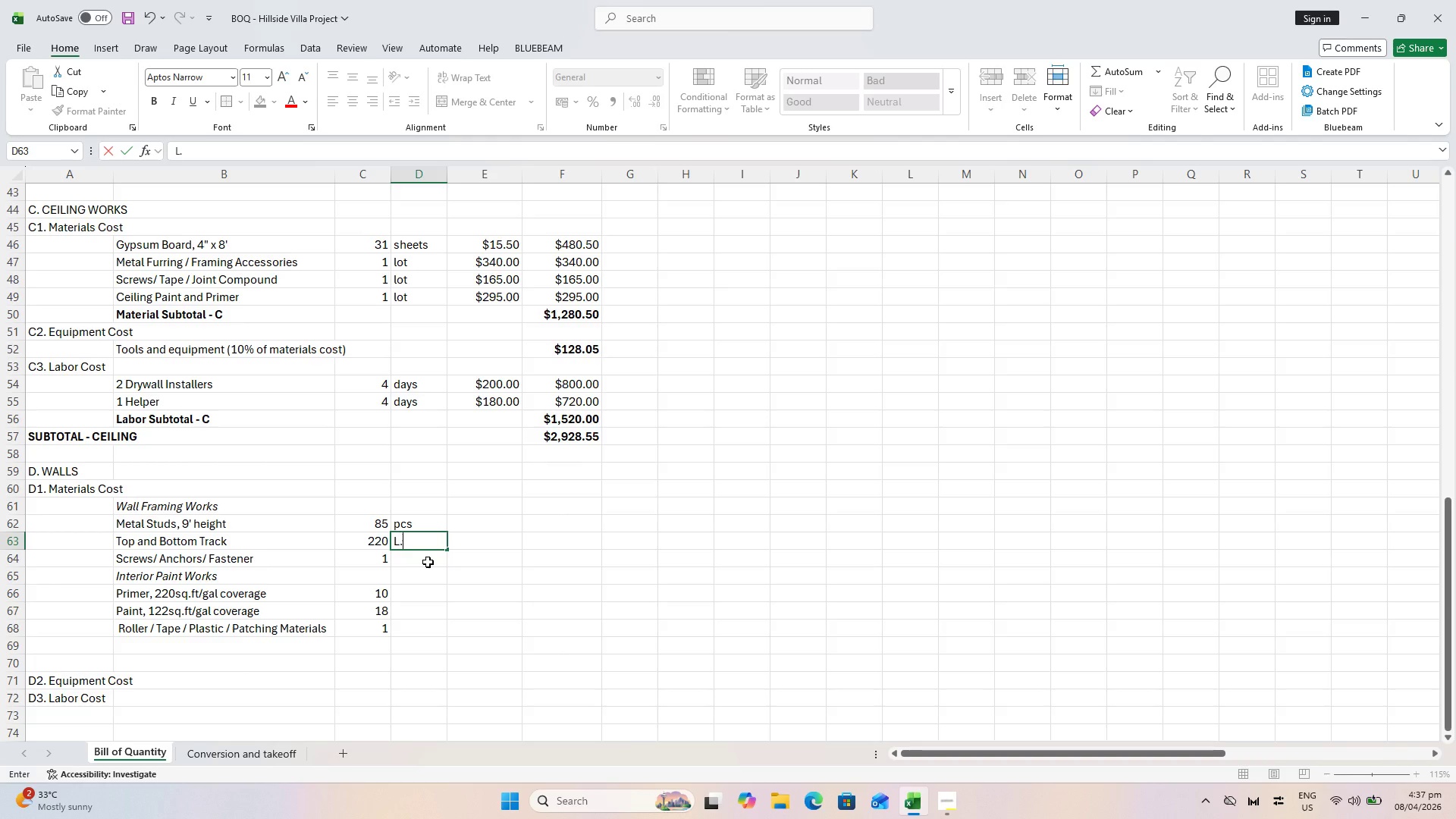 
key(Period)
 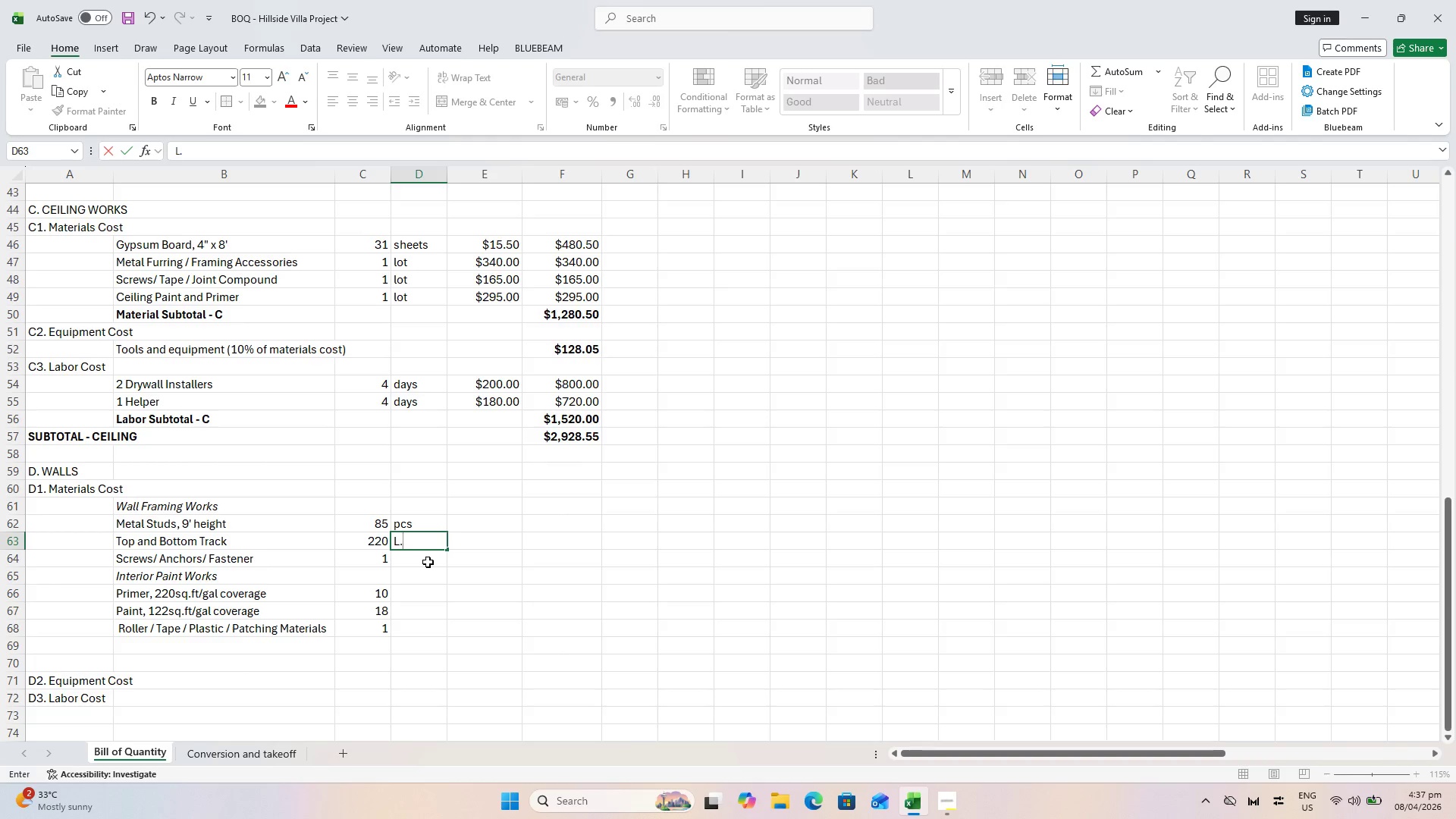 
key(Shift+ShiftLeft)
 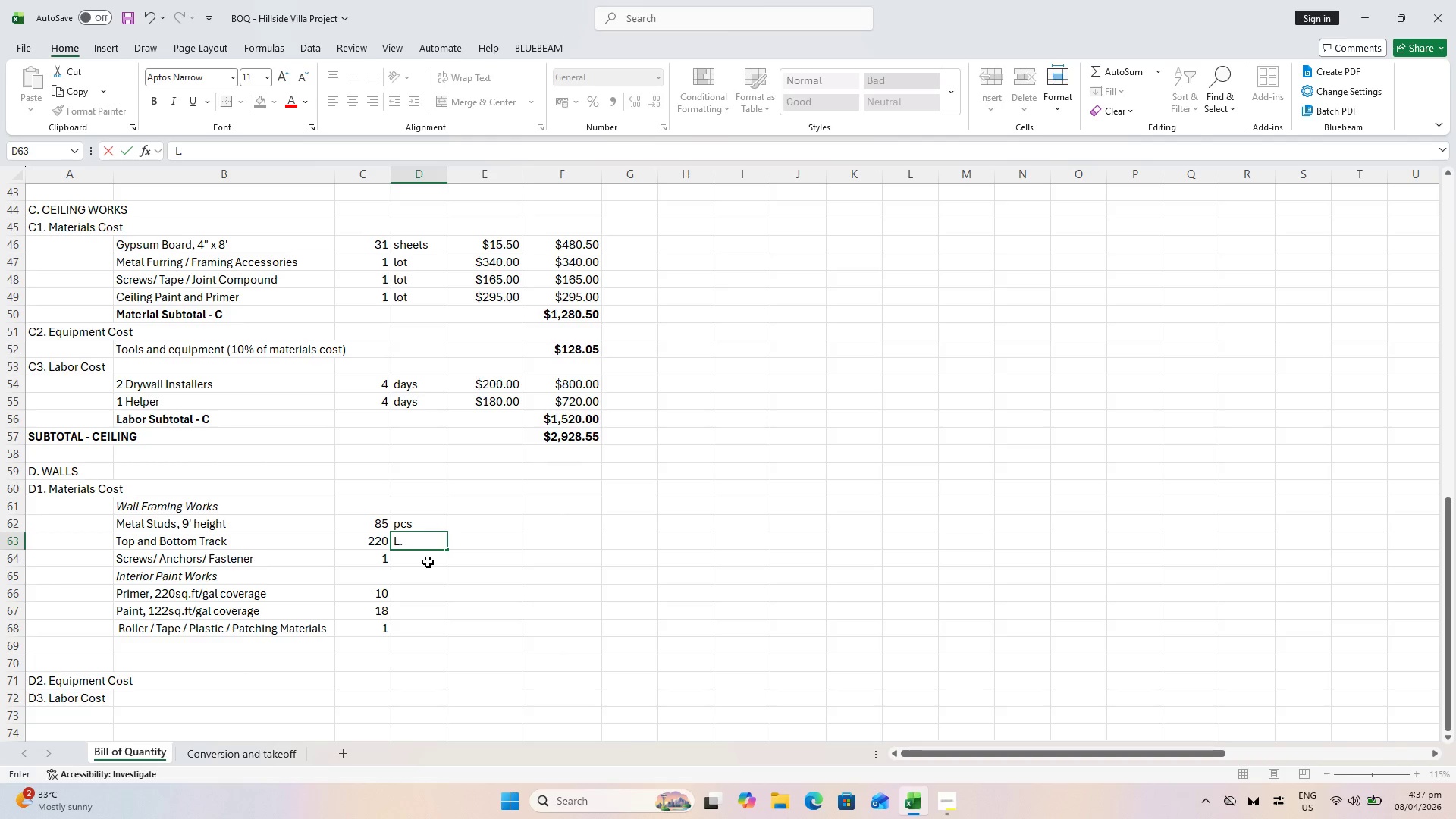 
key(Shift+ShiftLeft)
 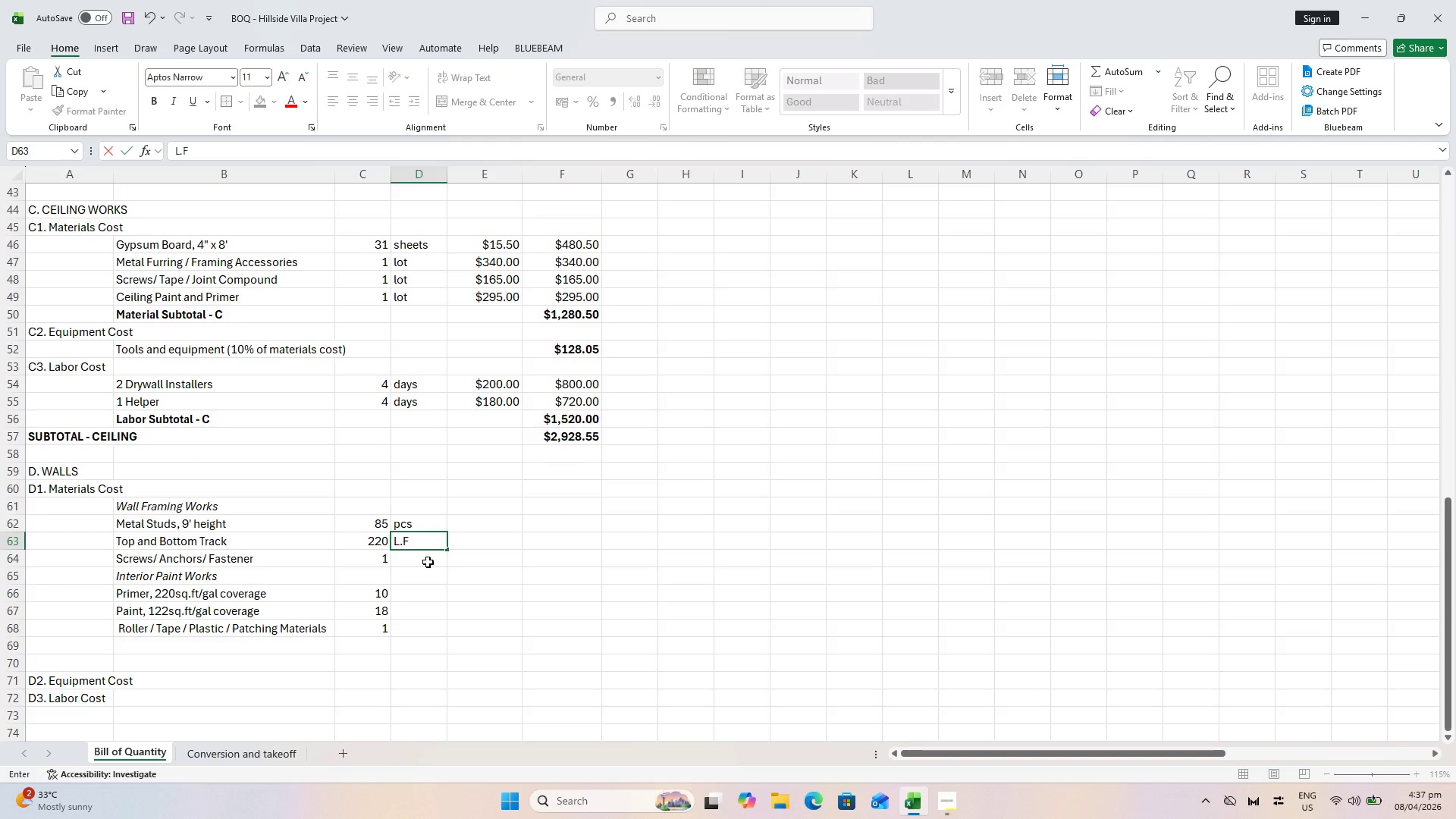 
key(Shift+F)
 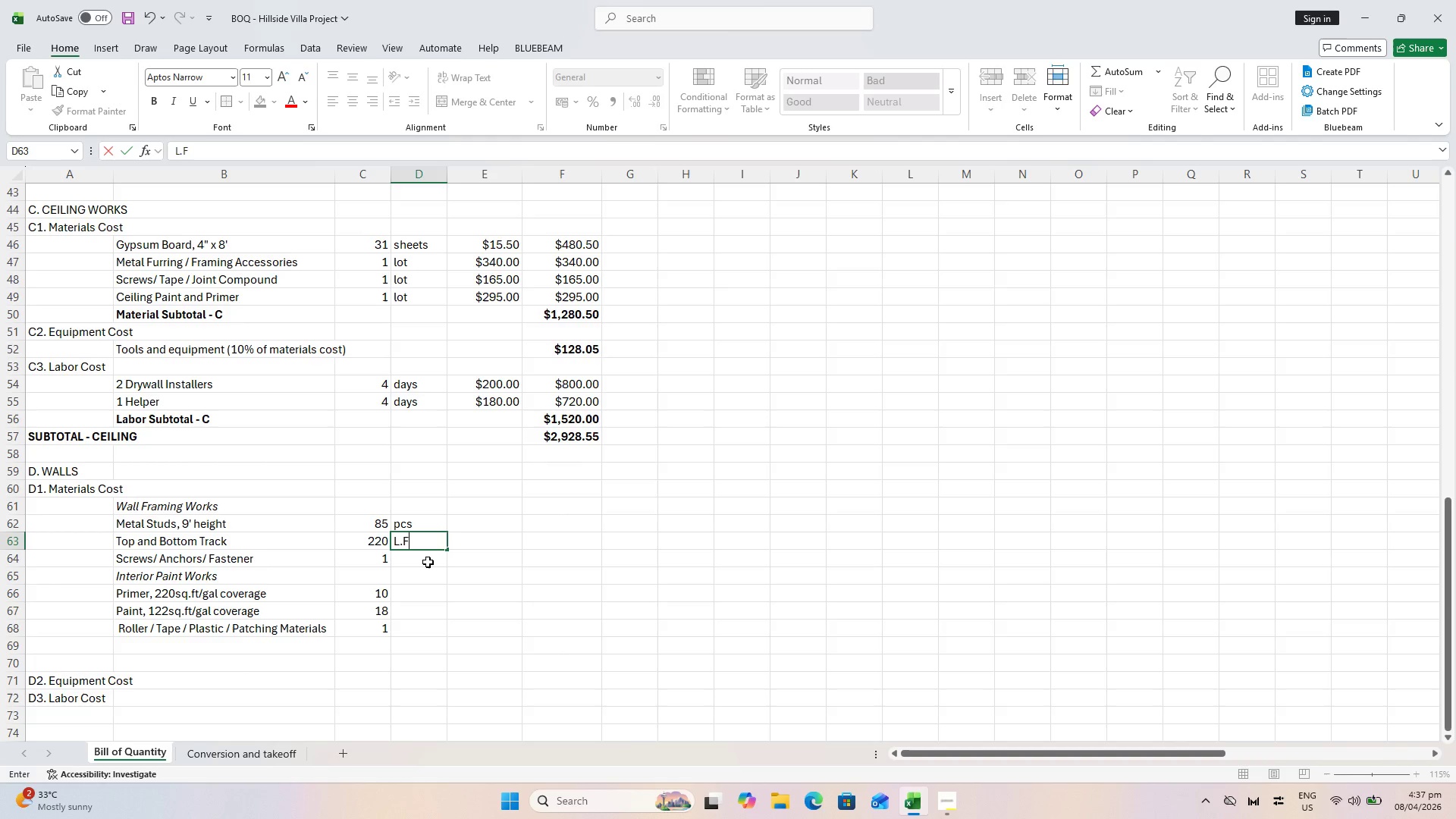 
key(Backspace)
 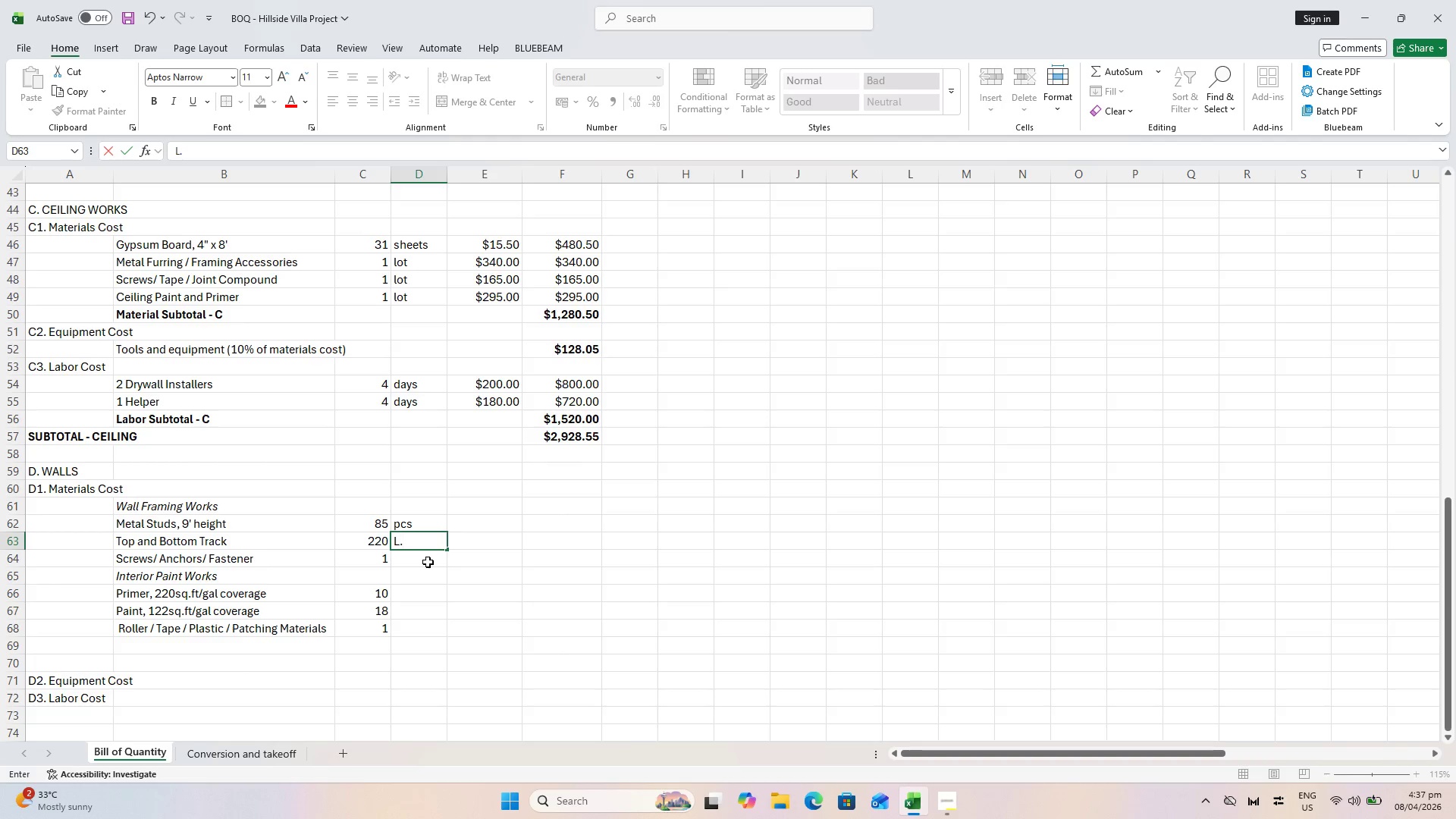 
key(Backspace)
 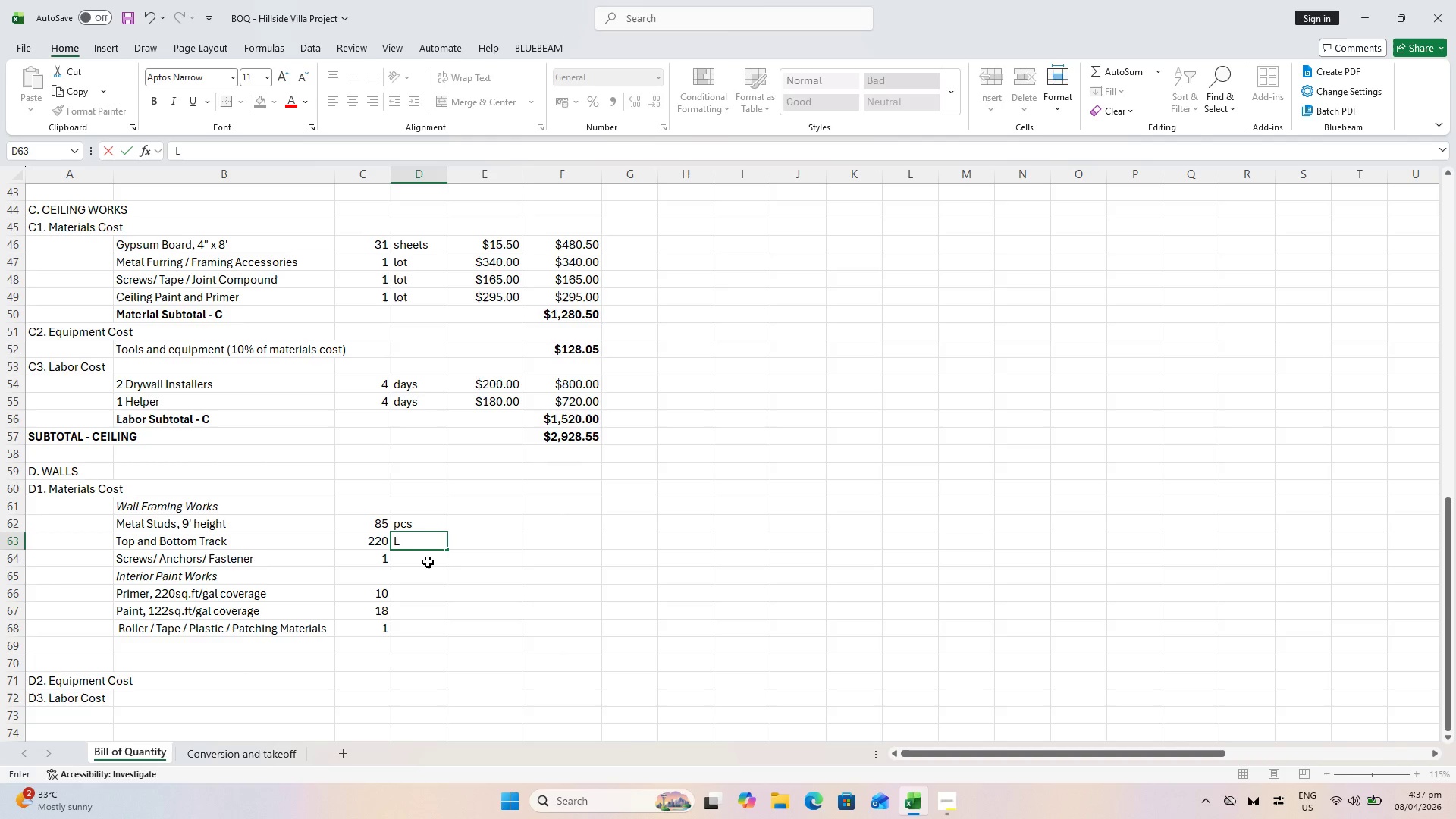 
key(Shift+ShiftLeft)
 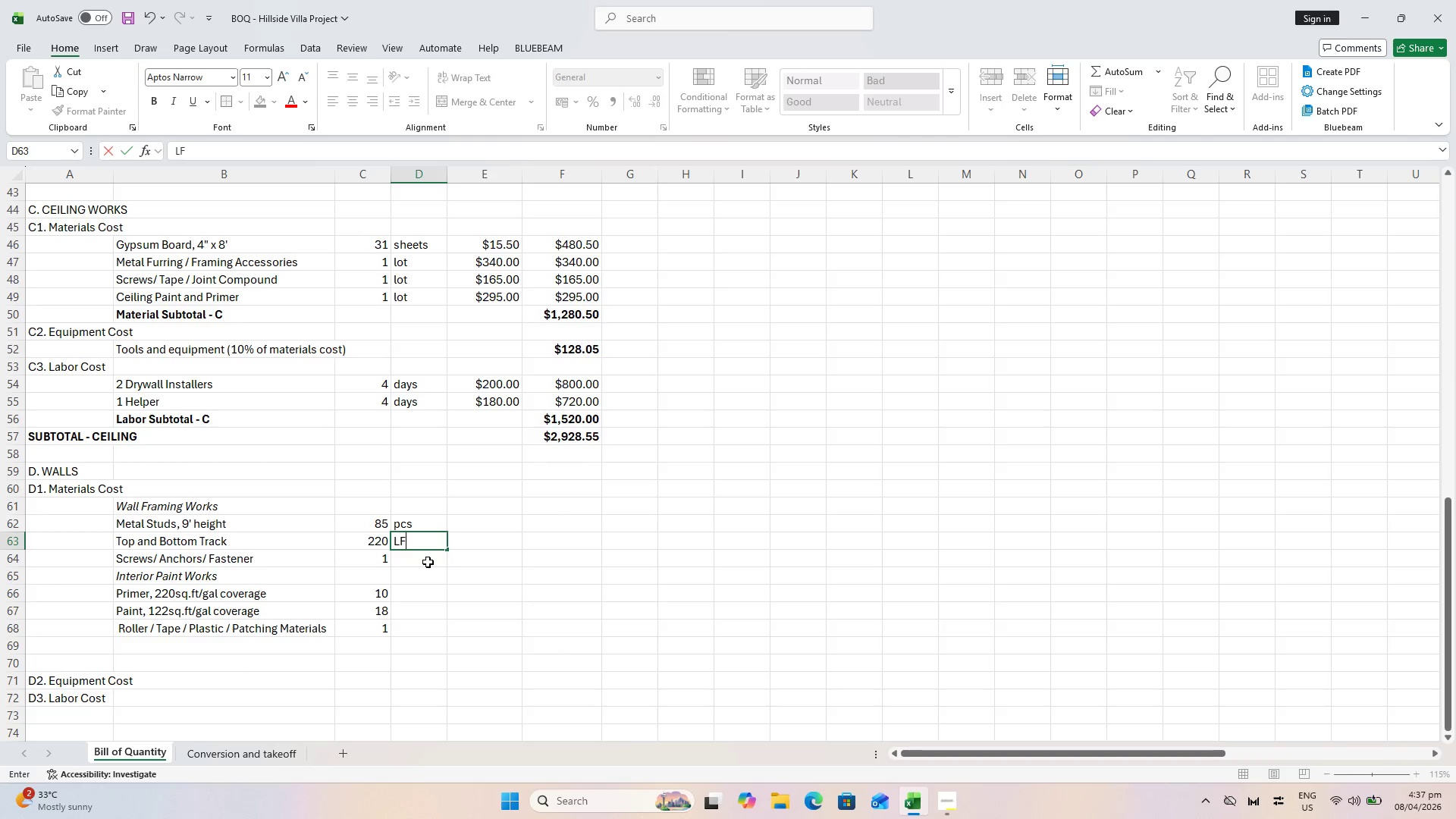 
key(Shift+F)
 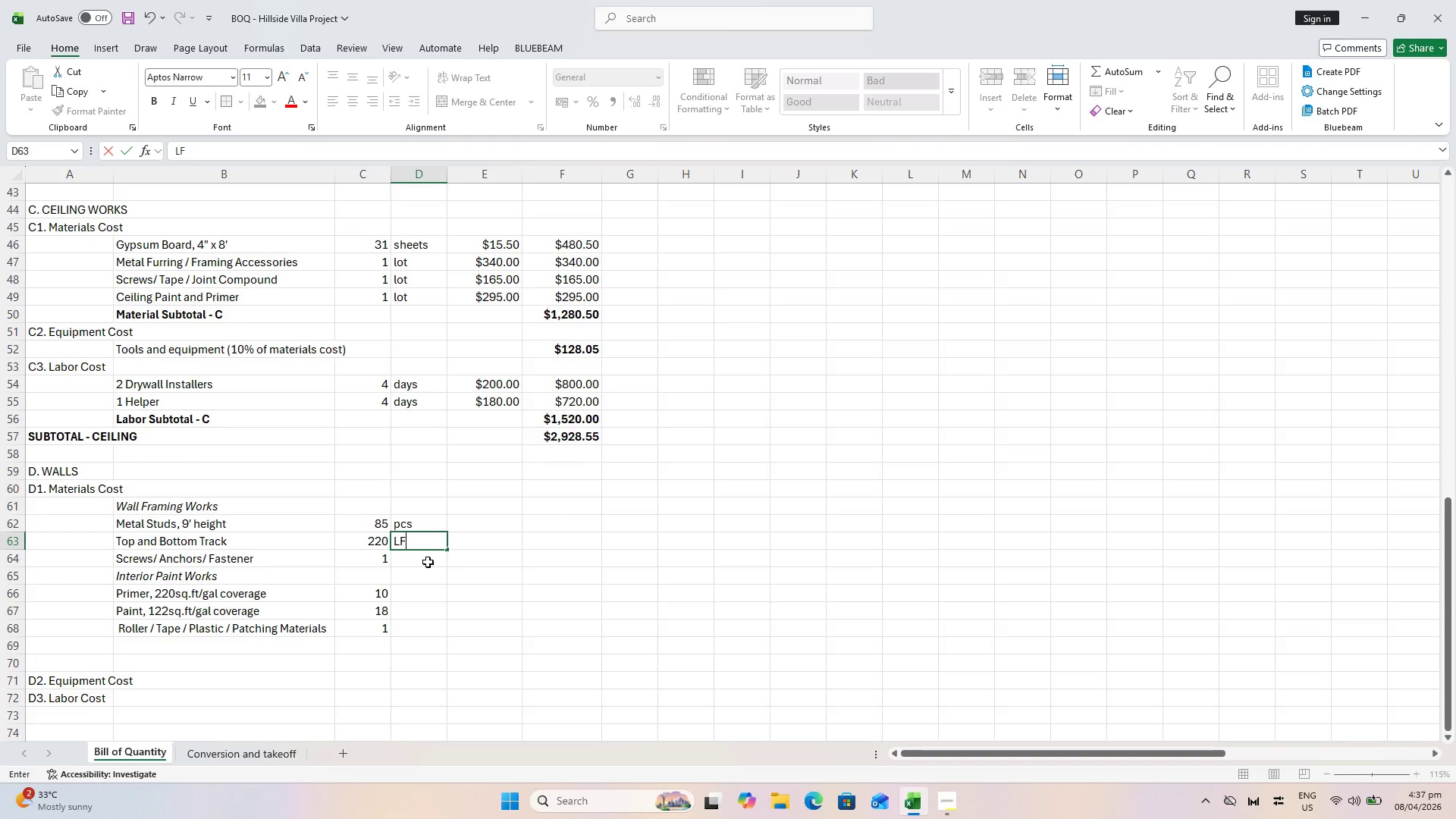 
key(Backspace)
 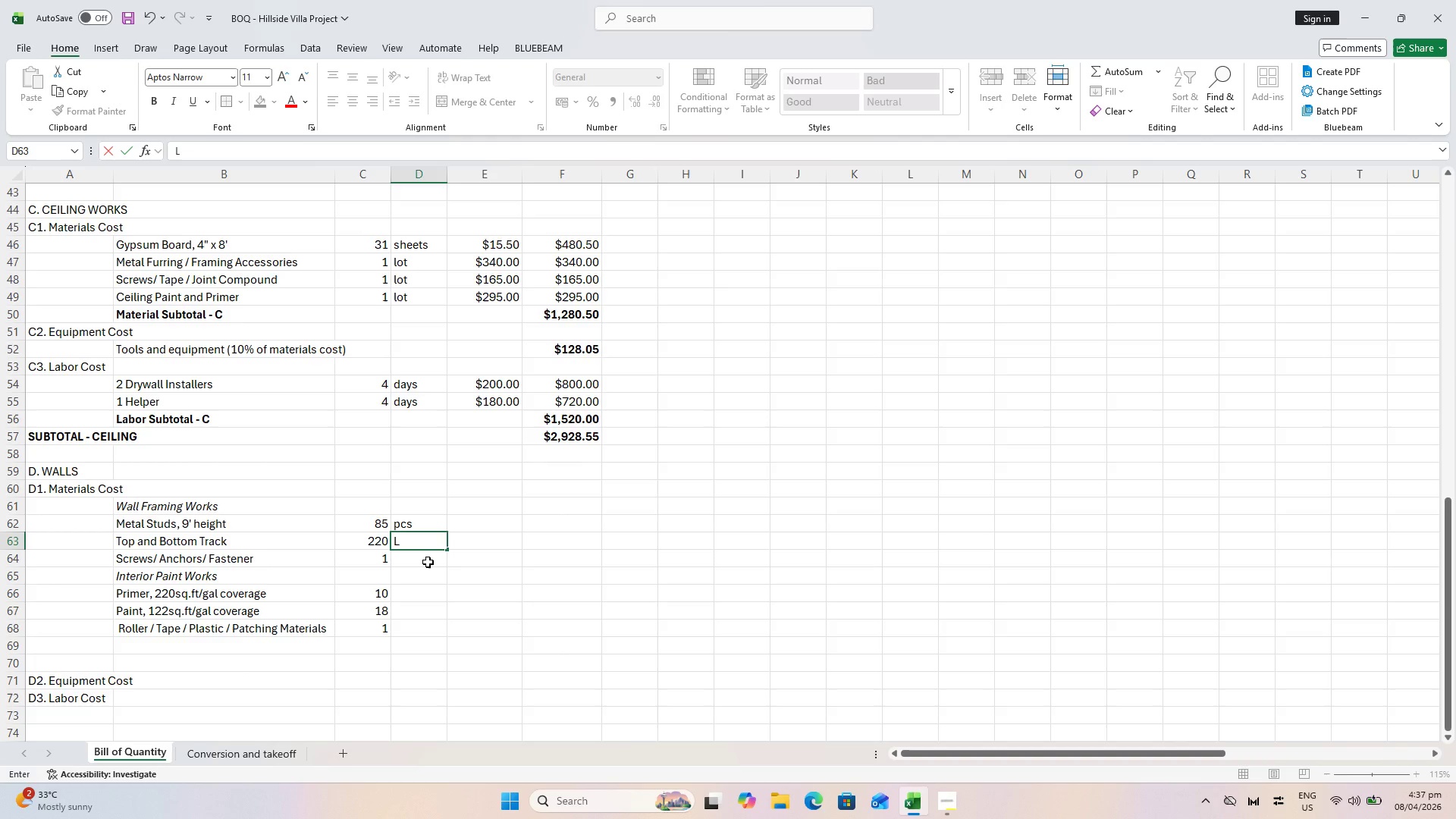 
key(Shift+L)
 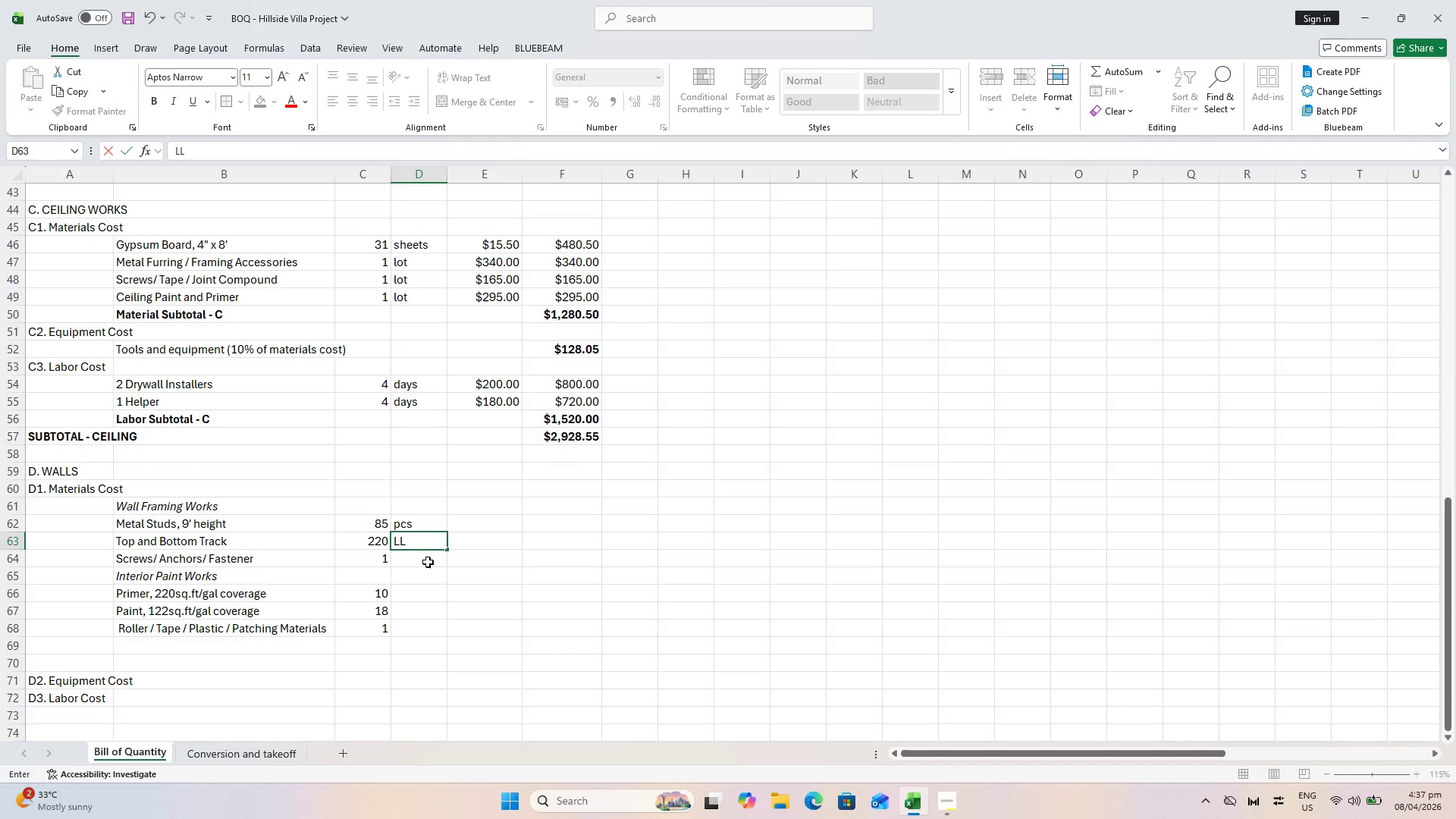 
key(Shift+Backspace)
 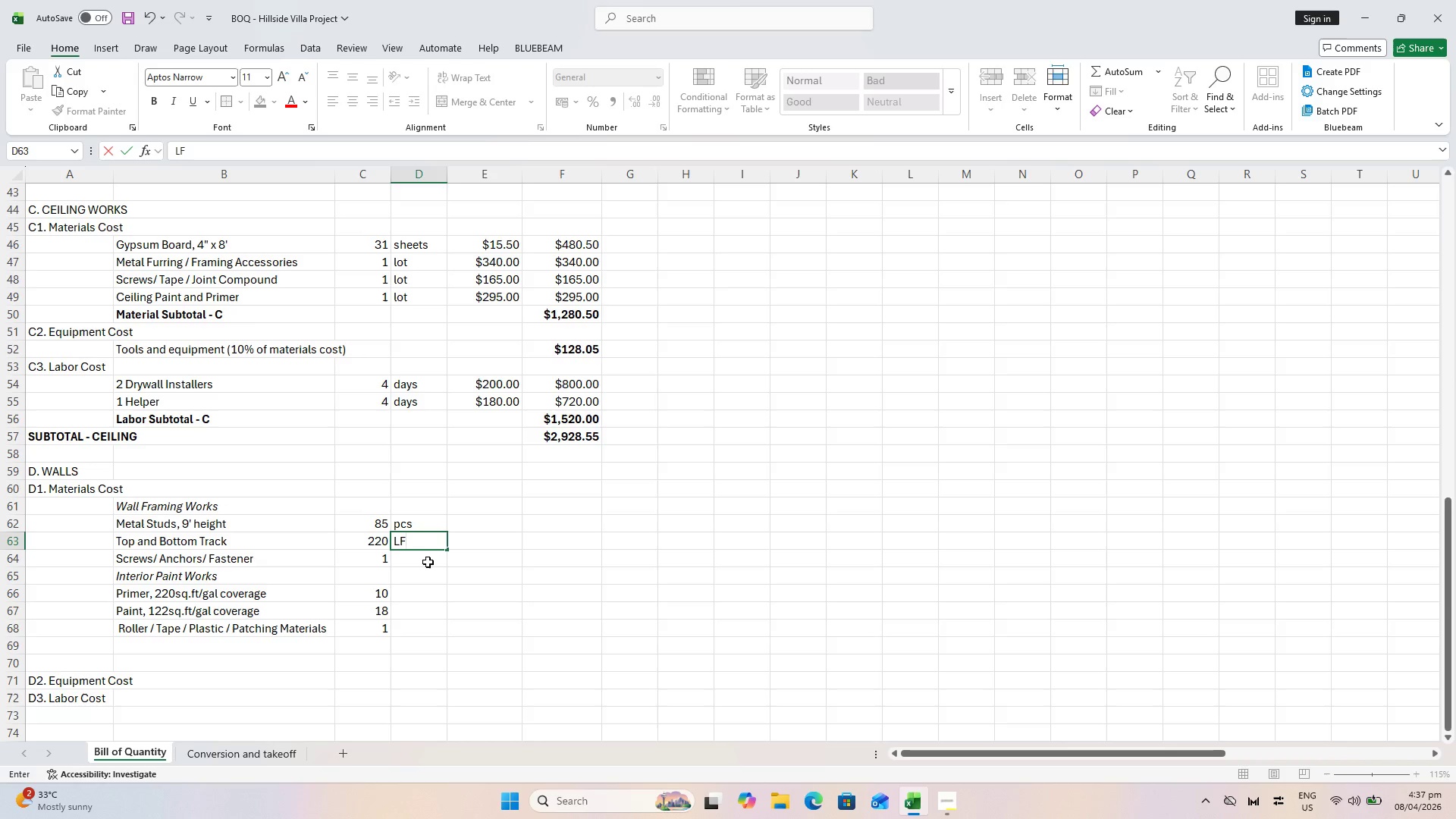 
key(Shift+F)
 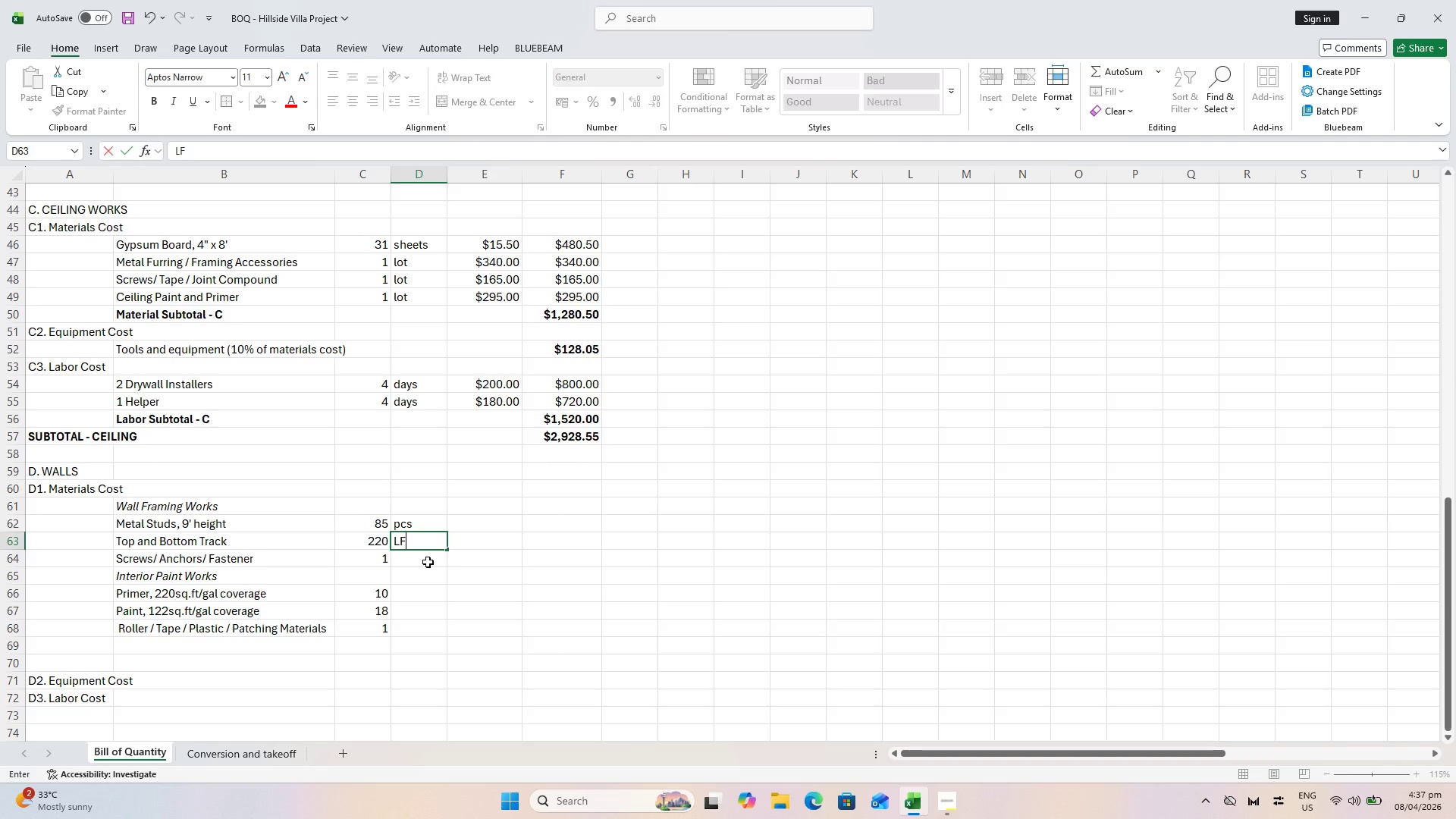 
key(Enter)
 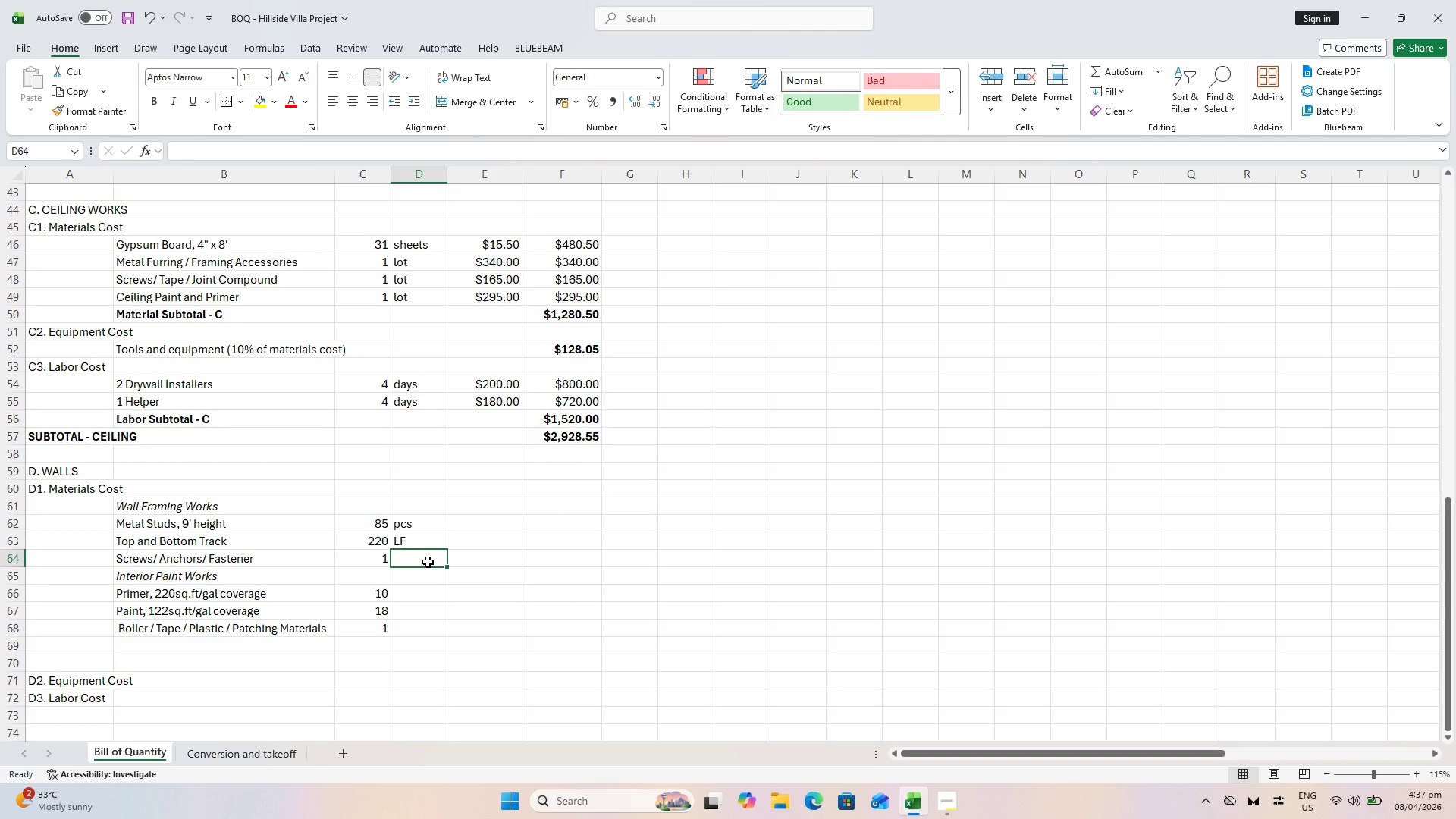 
type(lot)
 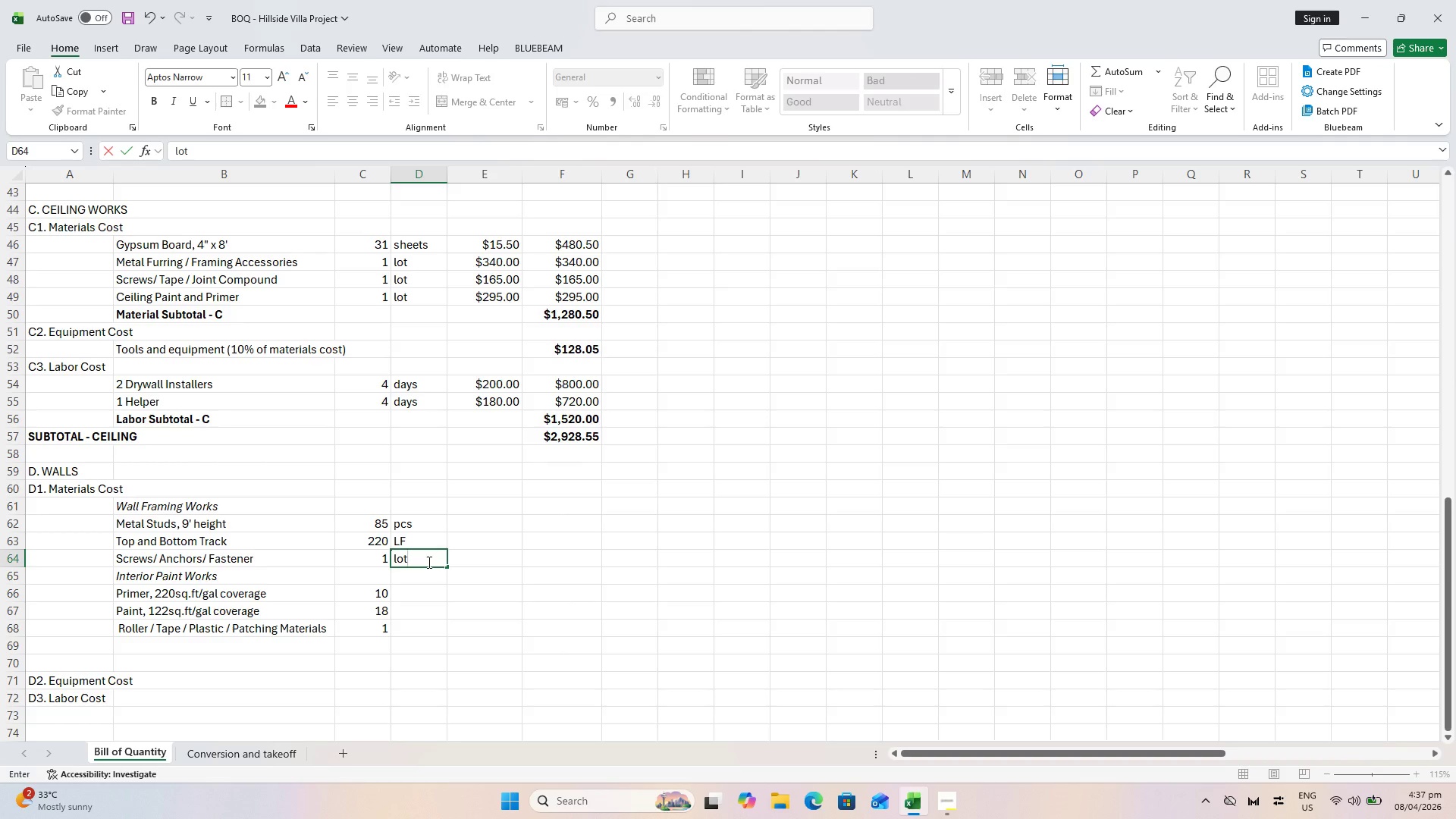 
key(Enter)
 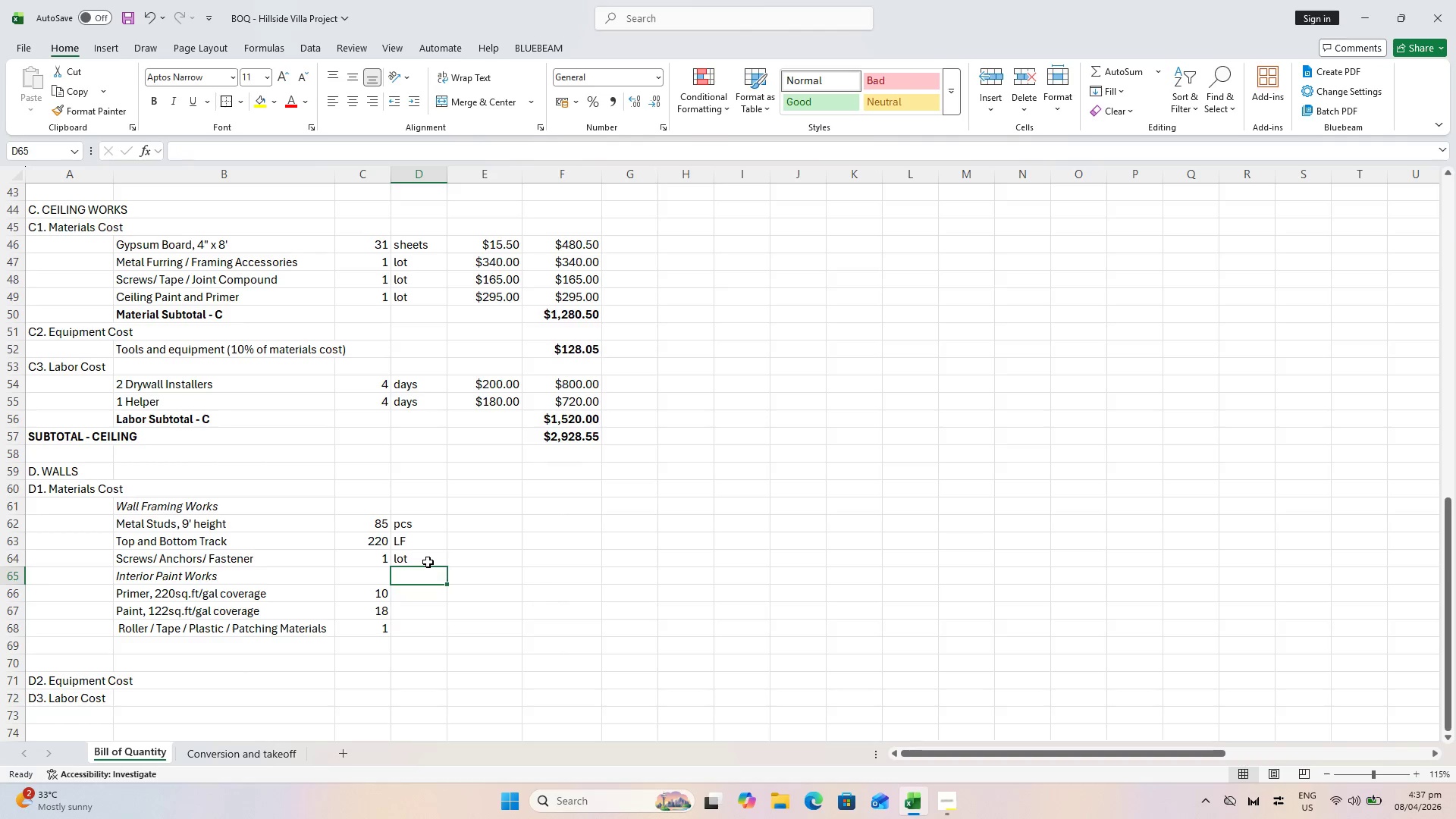 
key(Enter)
 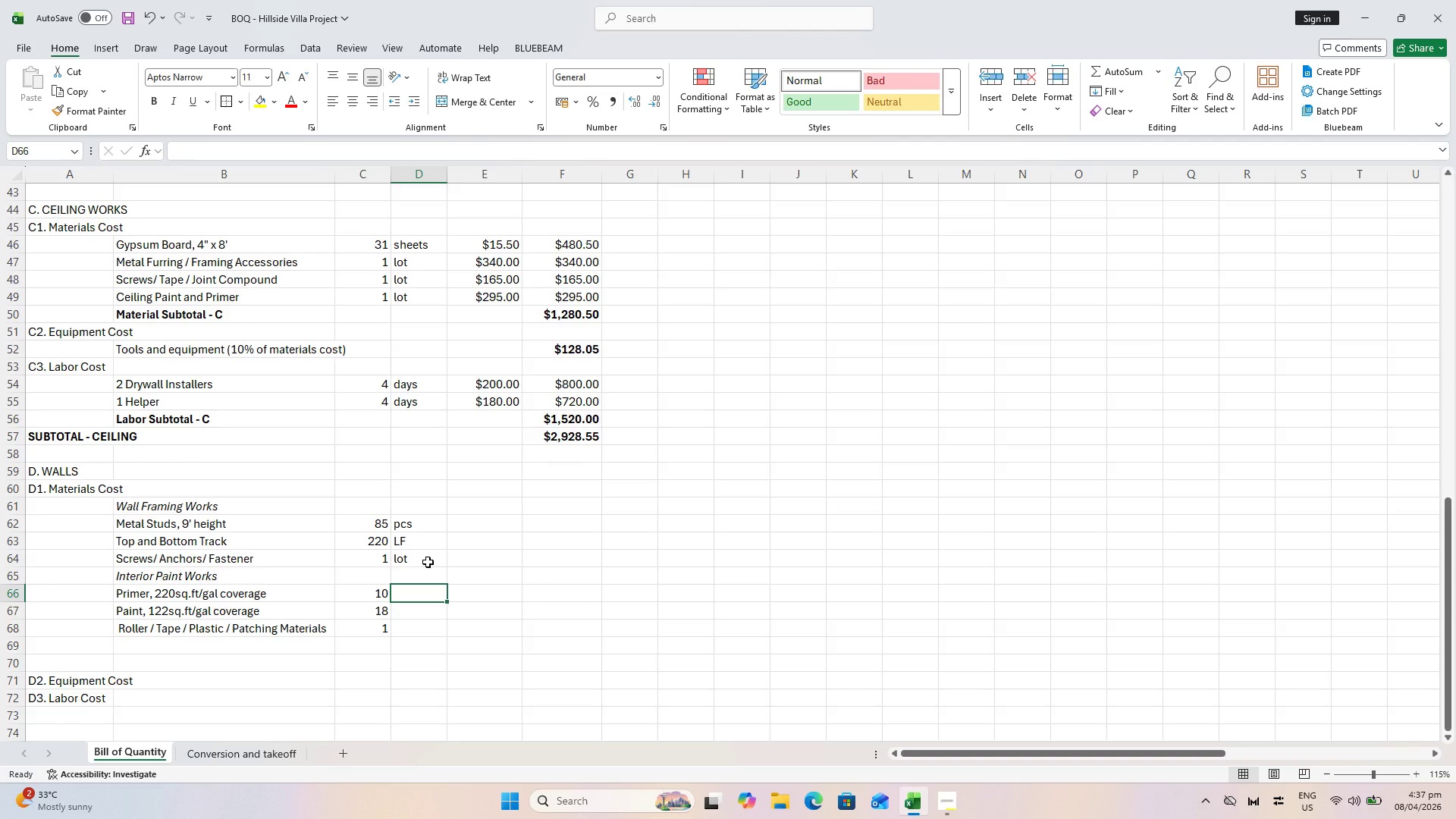 
wait(5.53)
 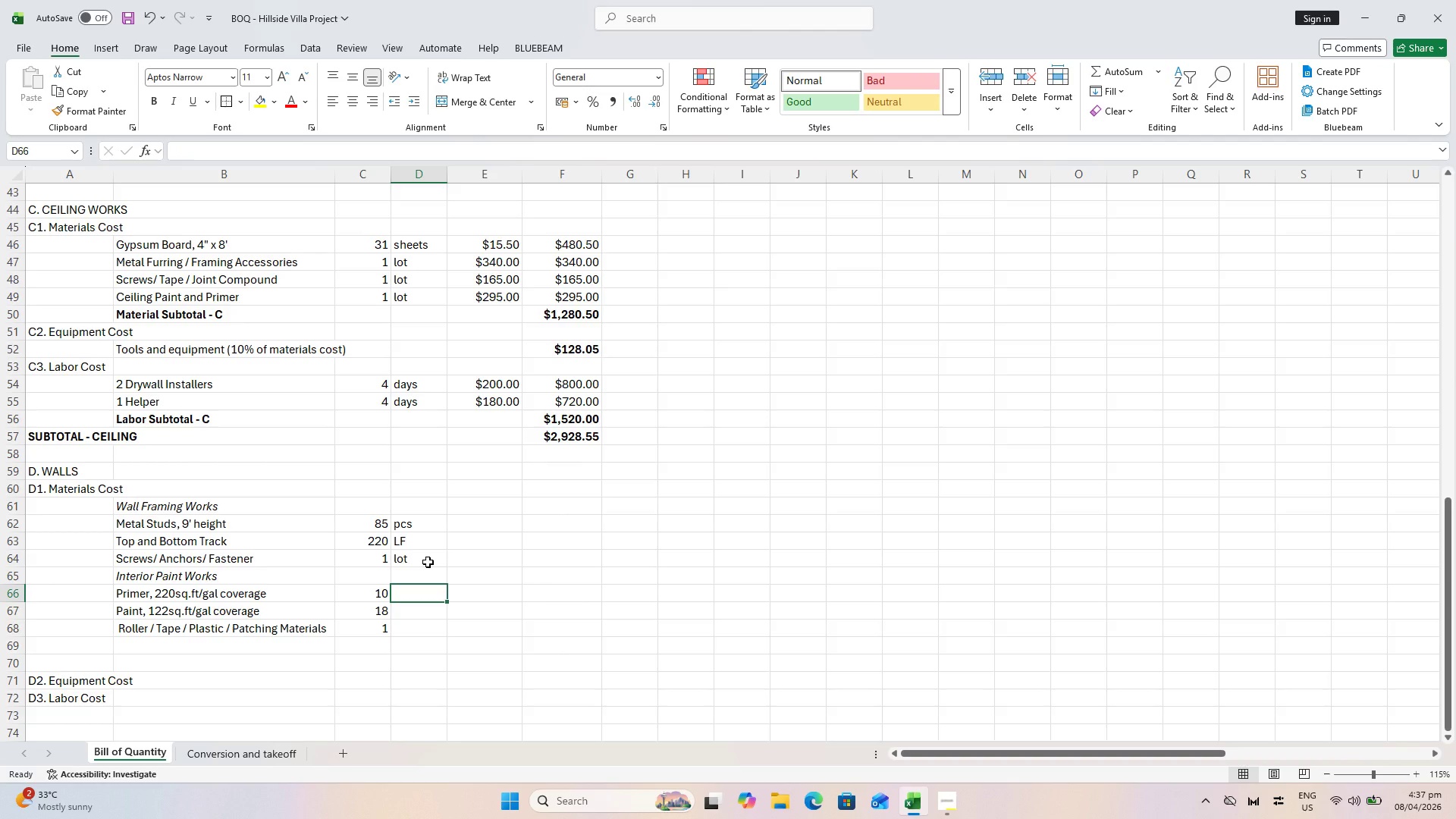 
type(gla)
key(Backspace)
key(Backspace)
type(al)
 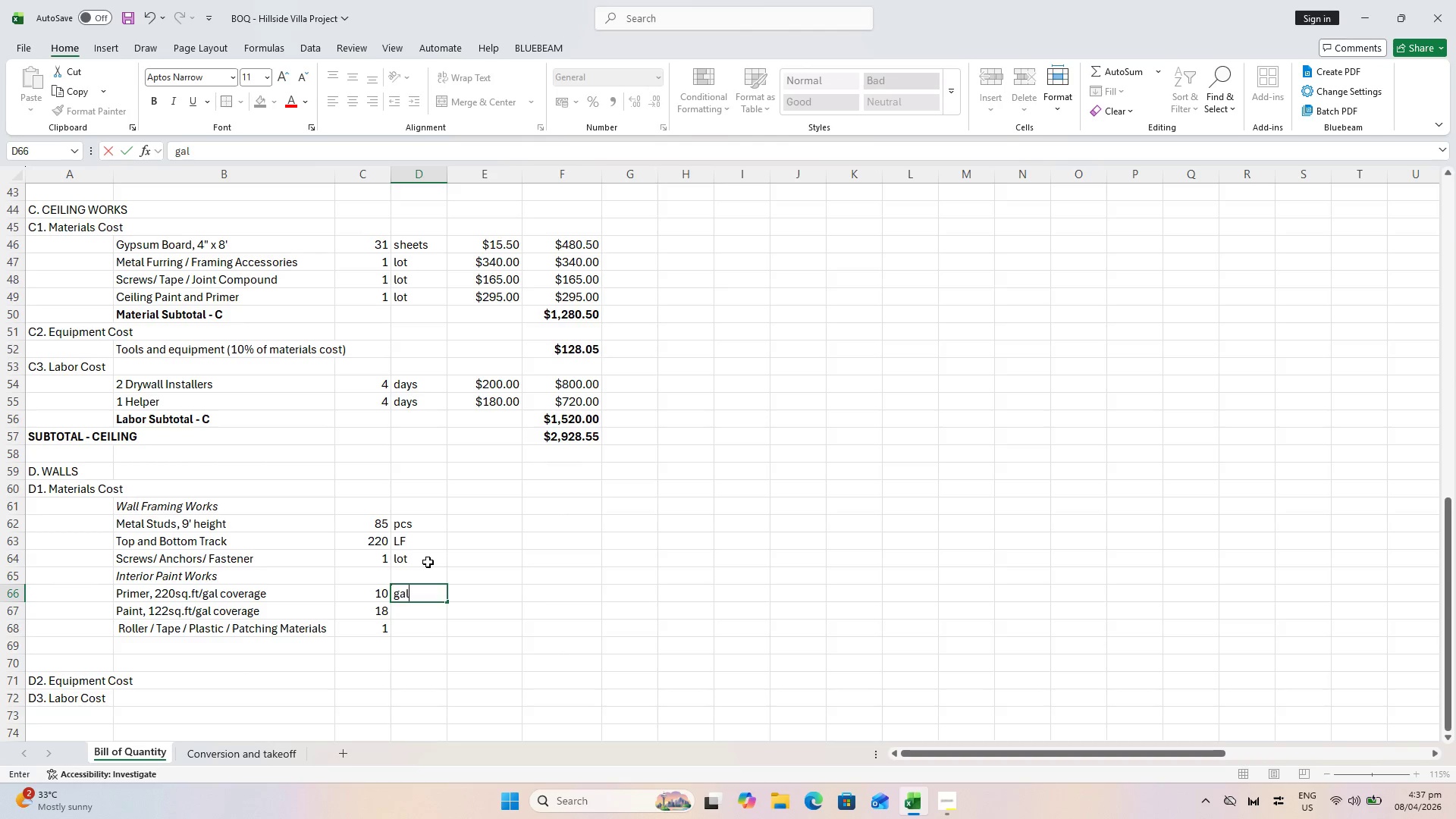 
key(Enter)
 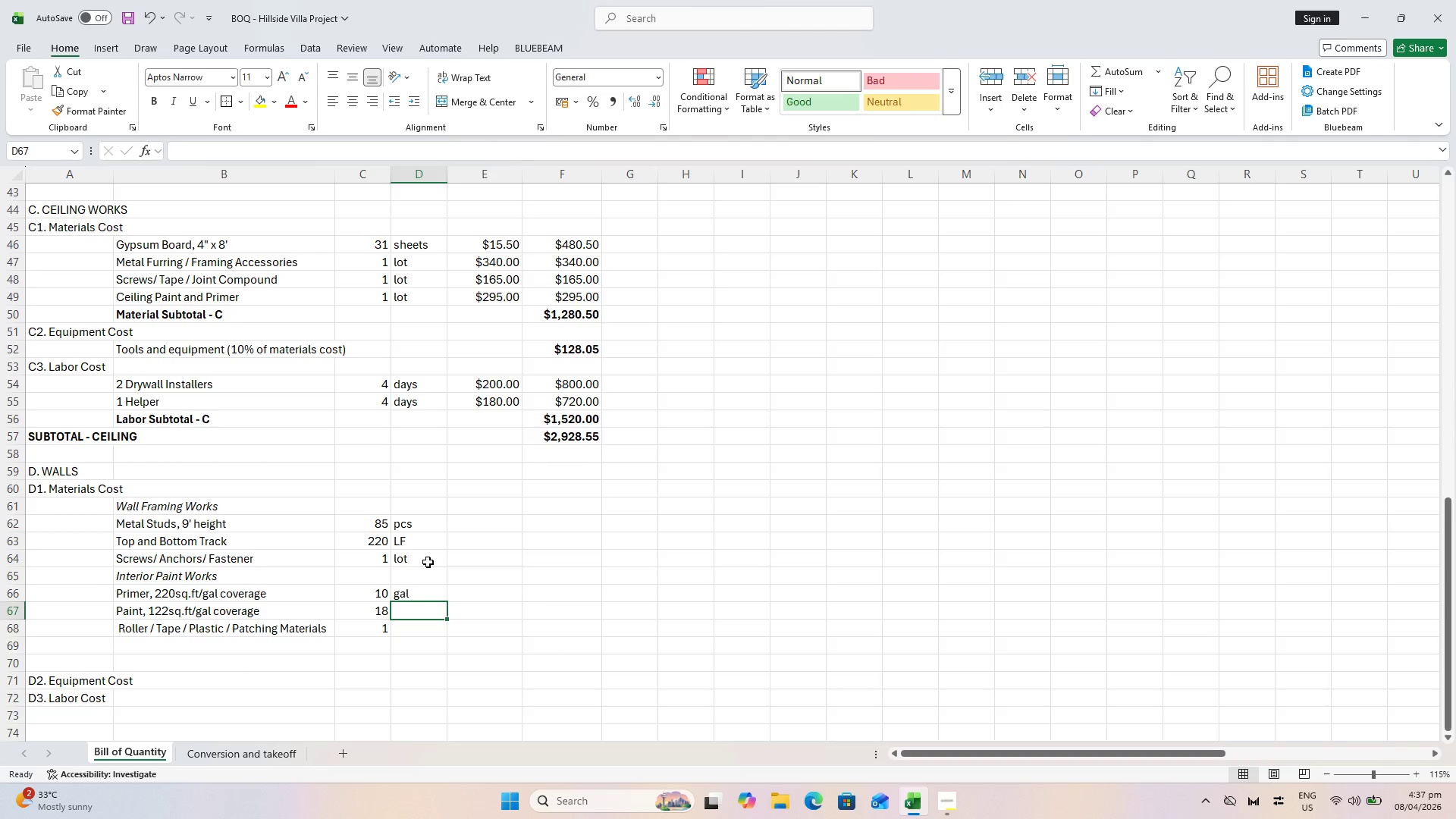 
type(gal)
 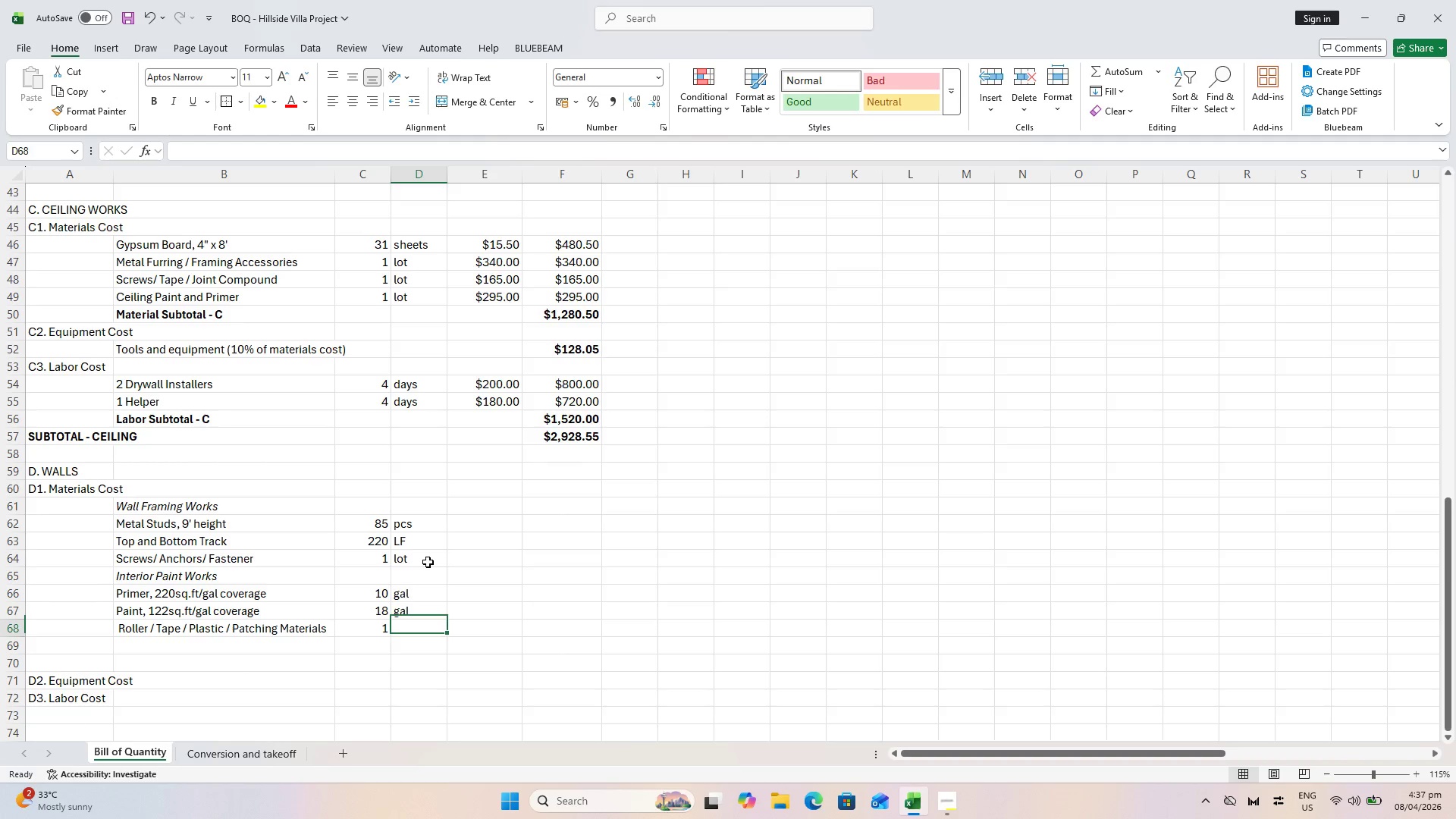 
key(Enter)
 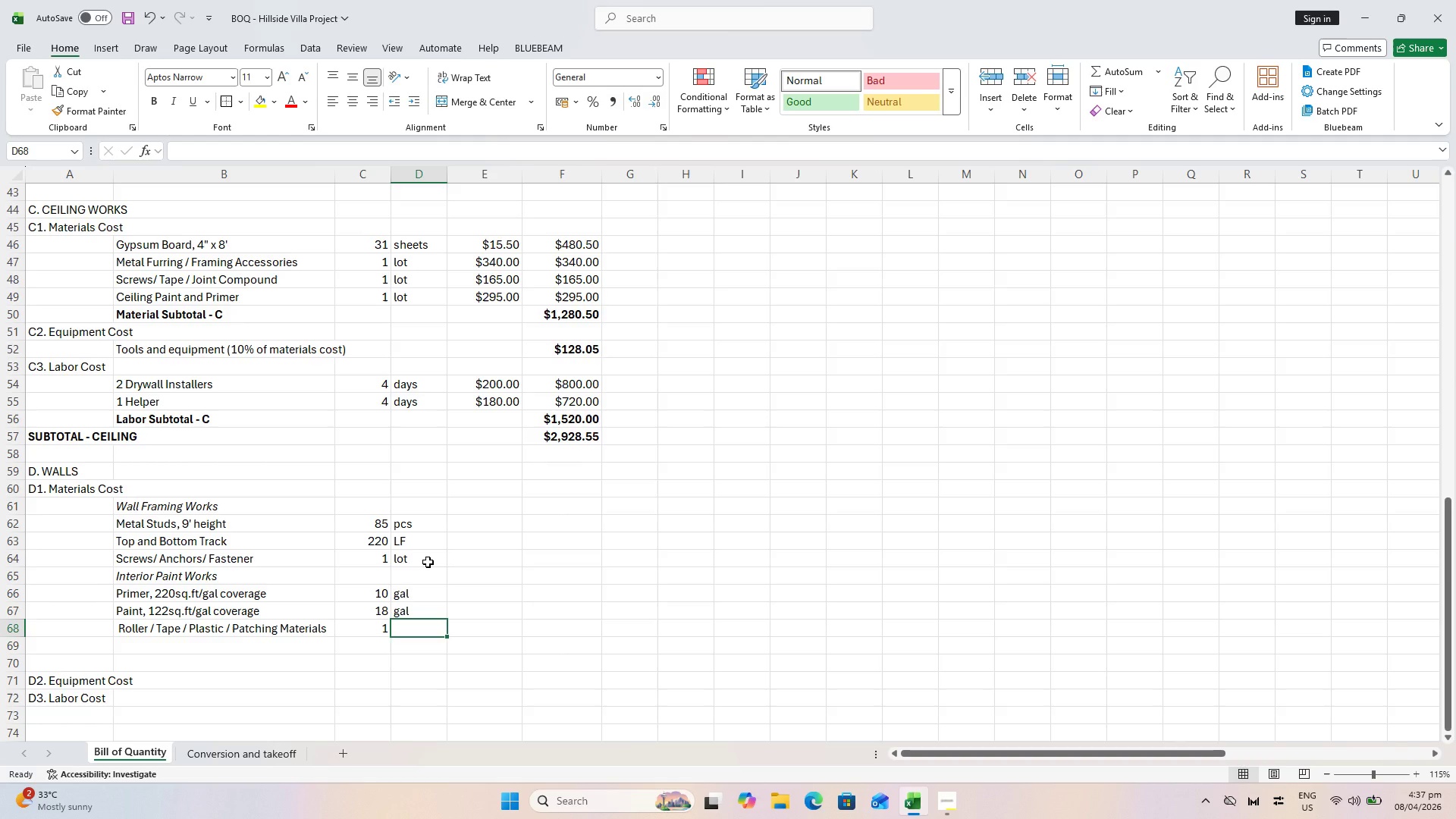 
type(lot)
 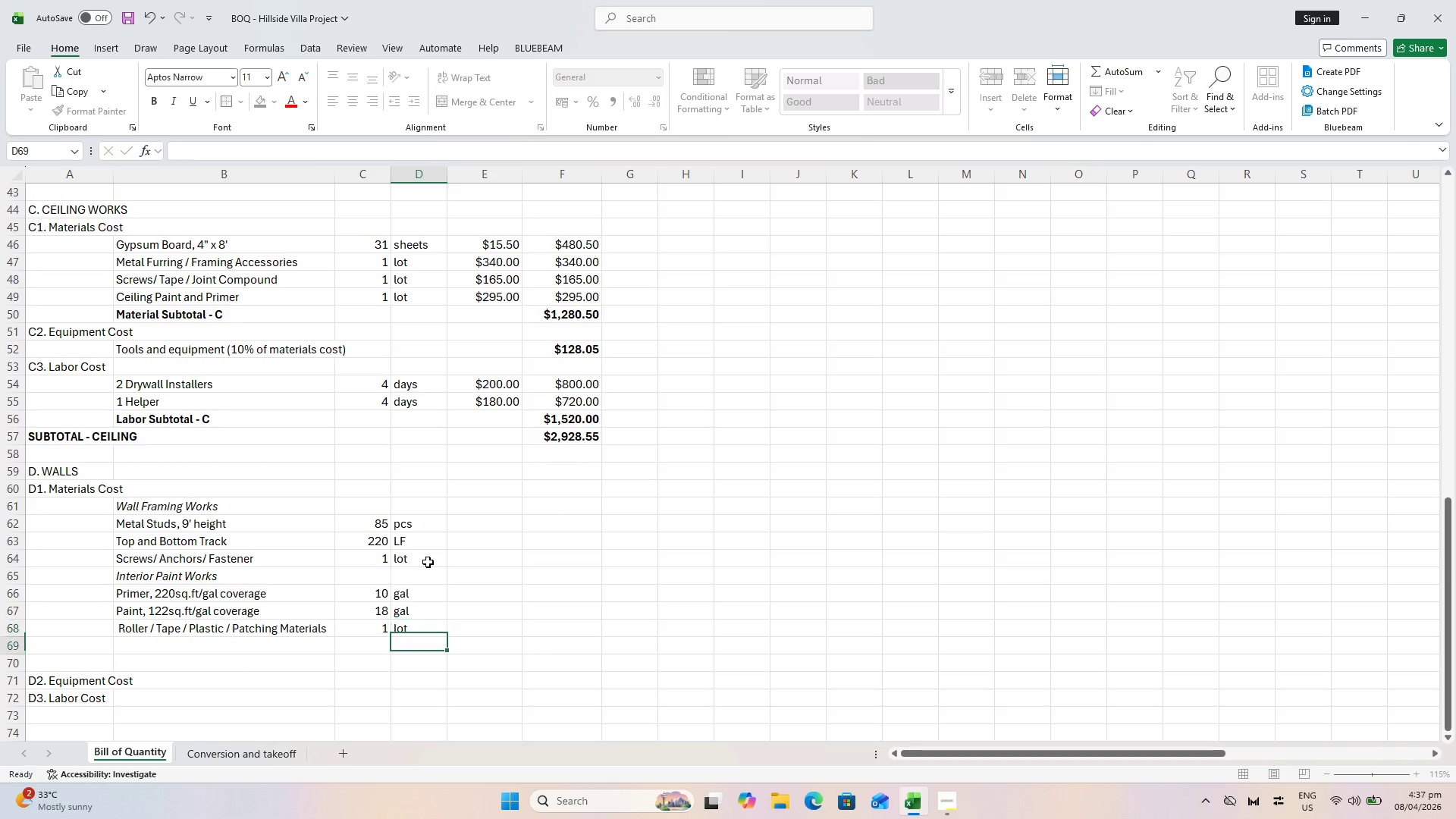 
key(Enter)
 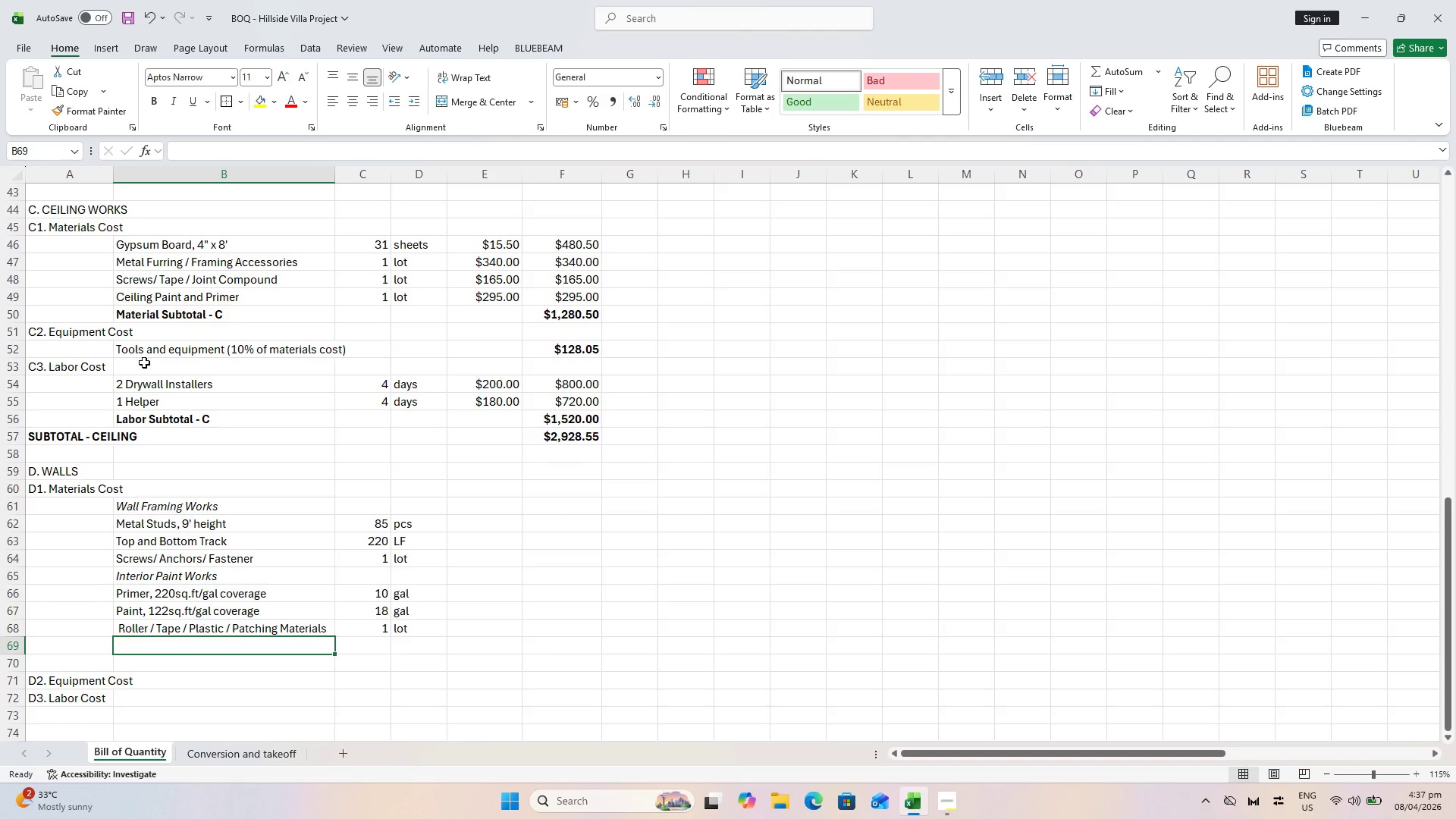 
left_click([134, 318])
 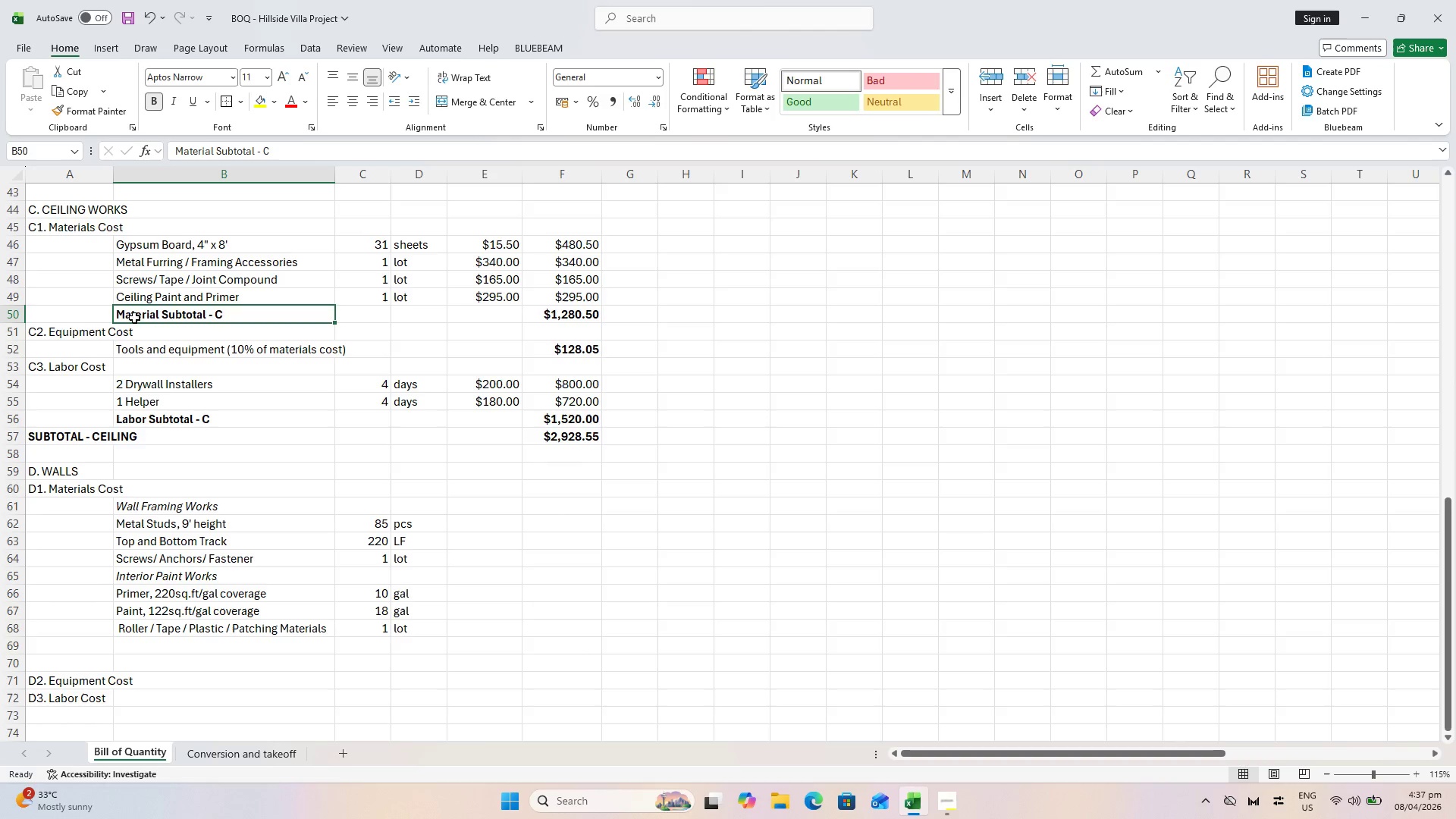 
key(Shift+ShiftLeft)
 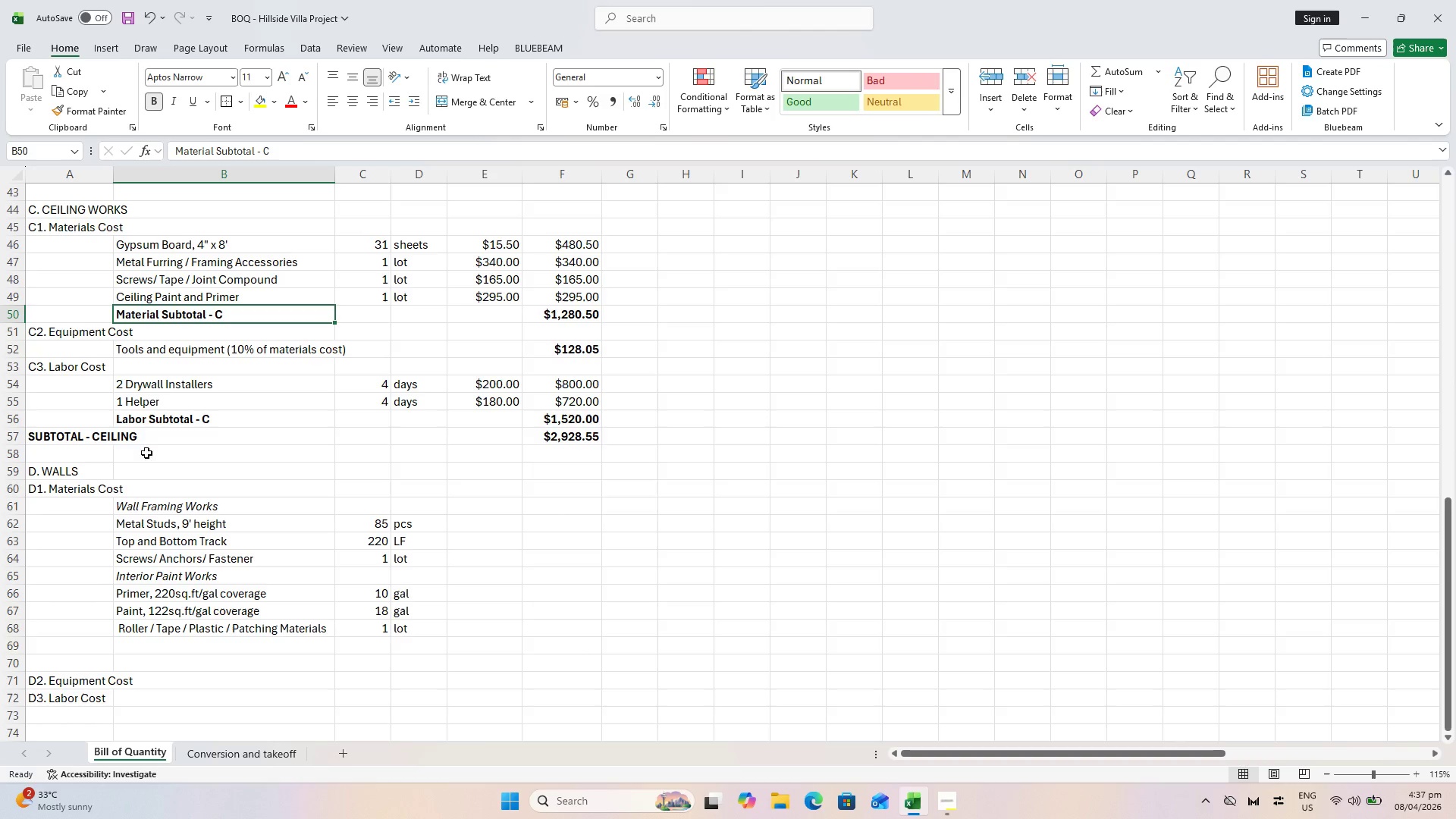 
key(Control+ControlLeft)
 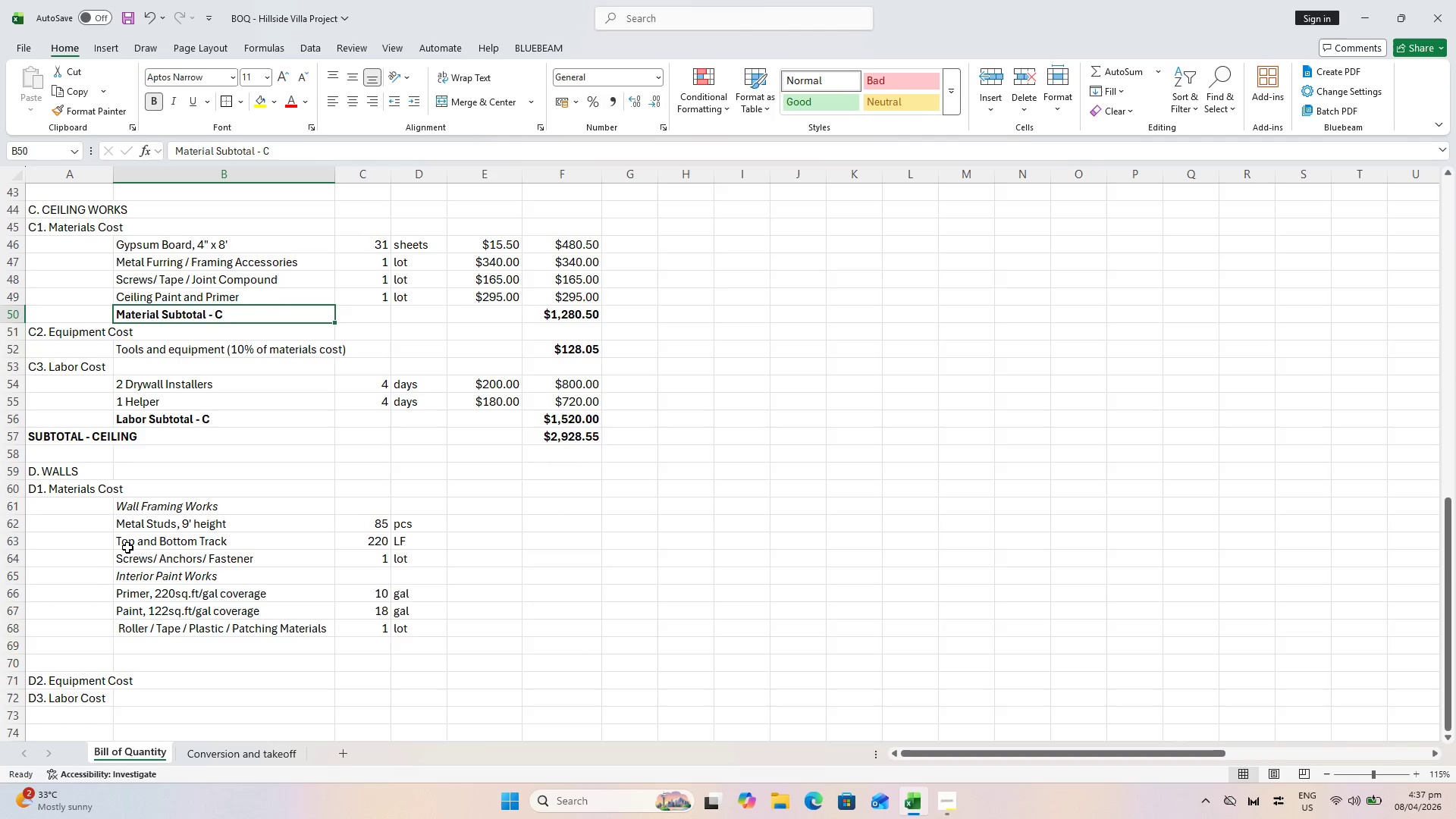 
key(Control+C)
 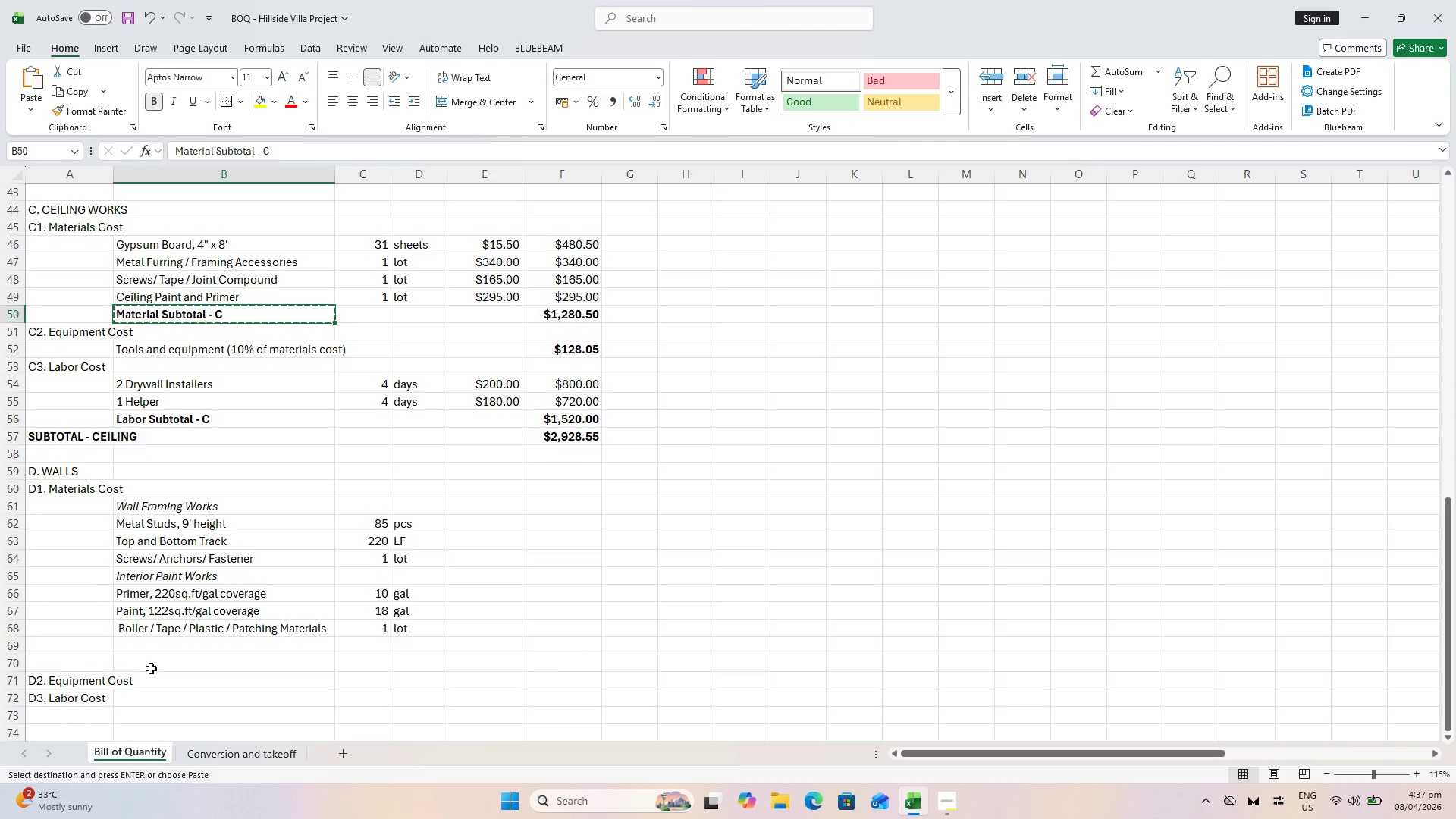 
left_click([158, 654])
 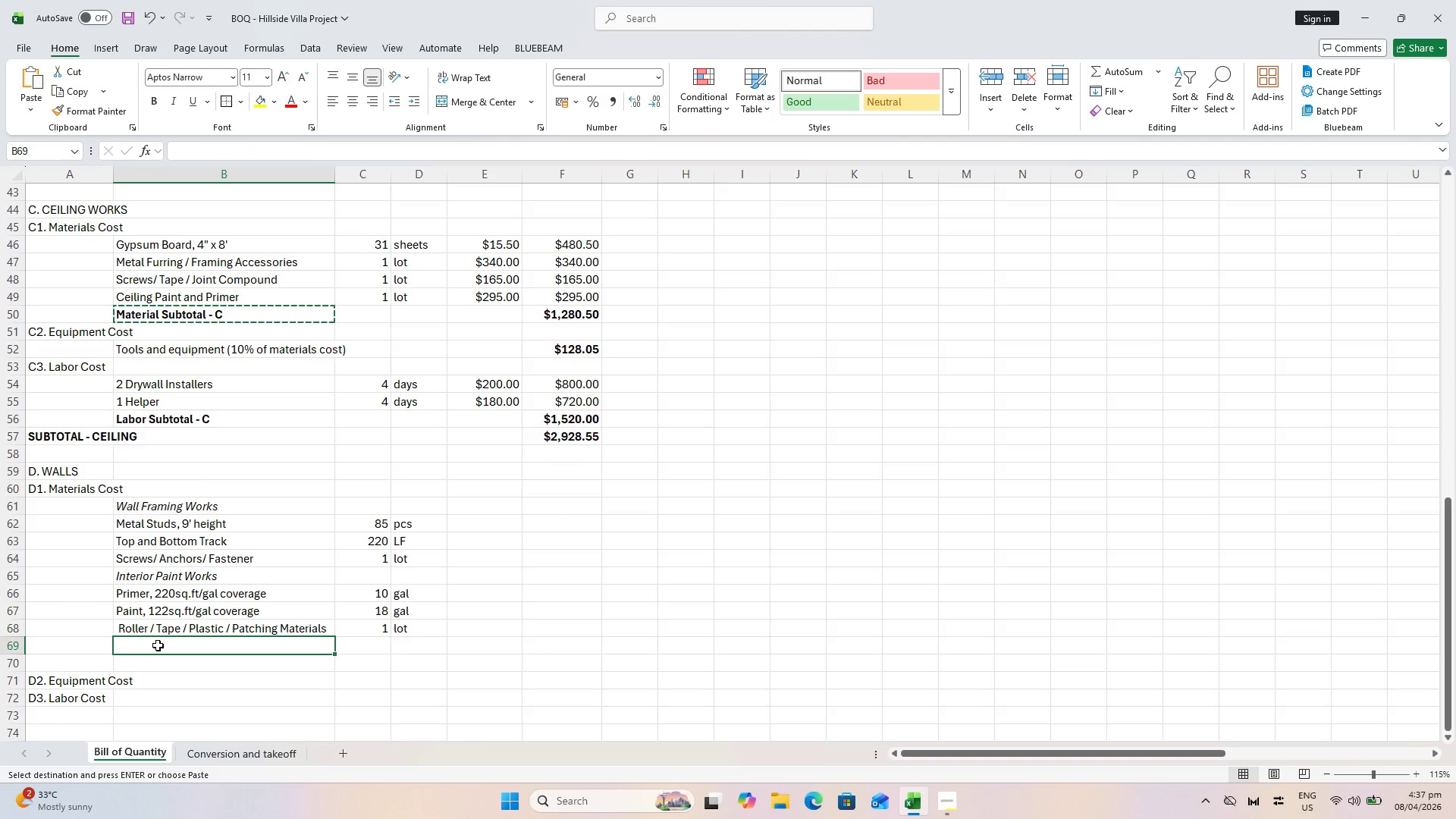 
key(Control+V)
 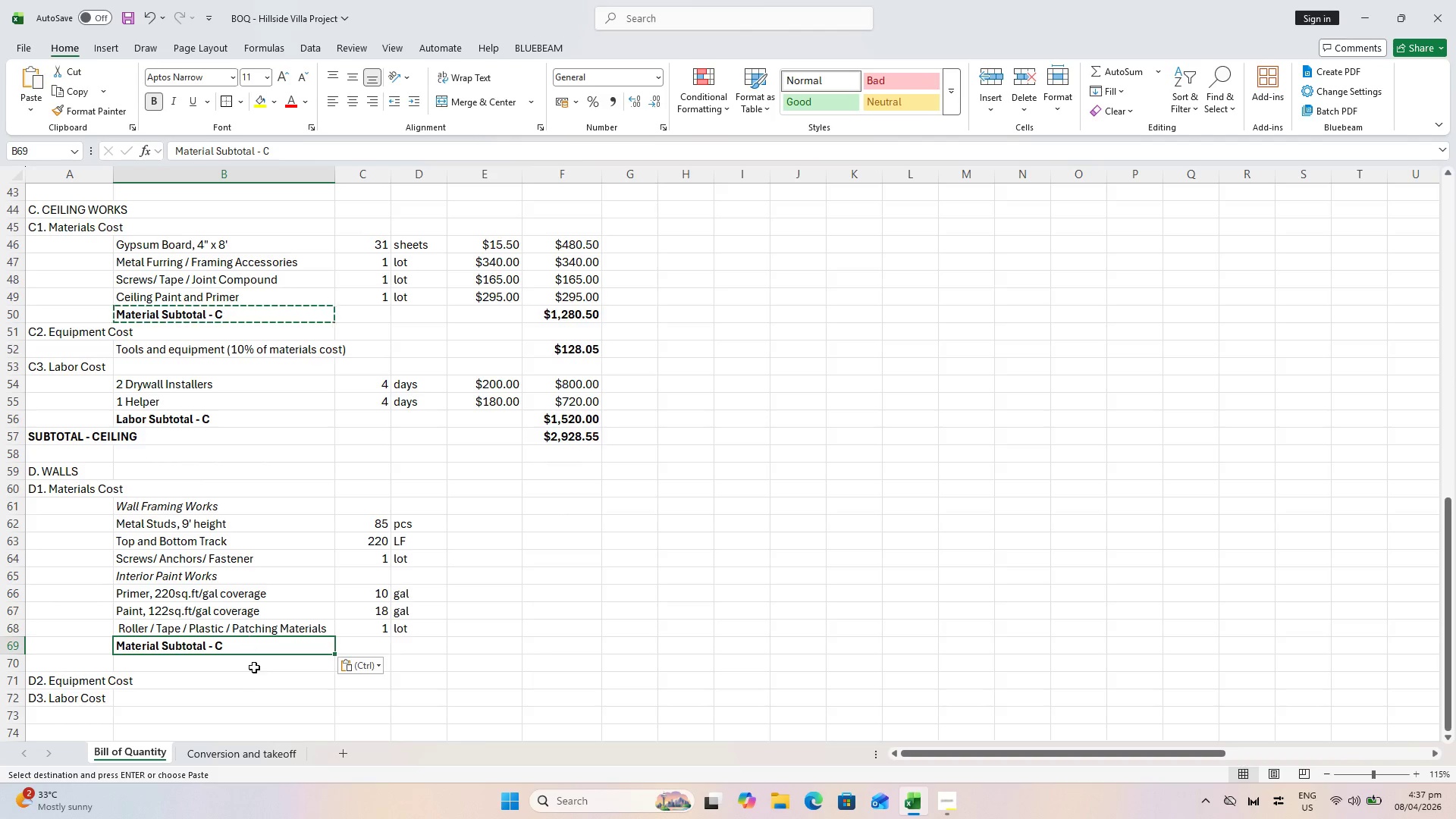 
double_click([242, 647])
 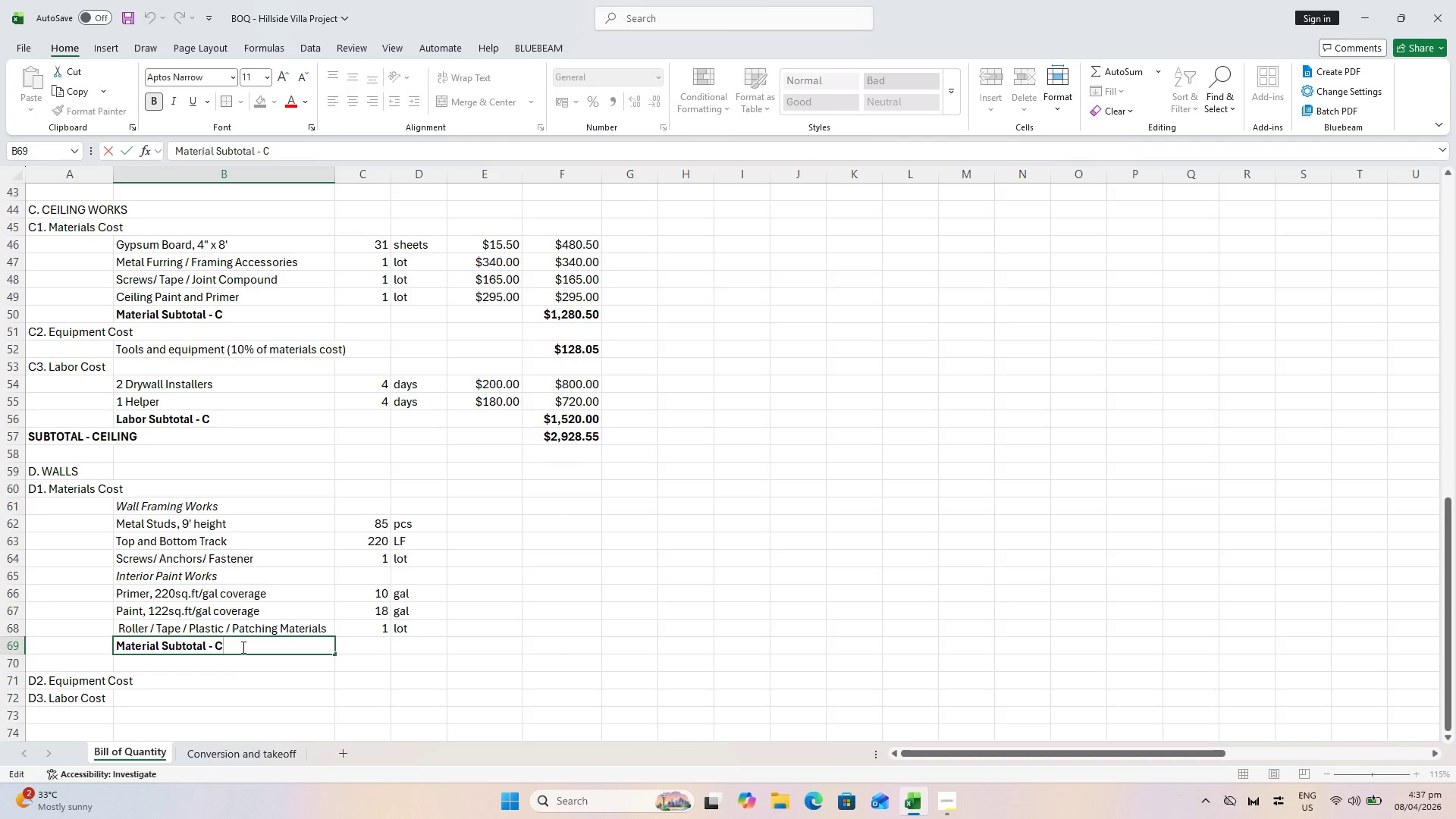 
key(Backspace)
 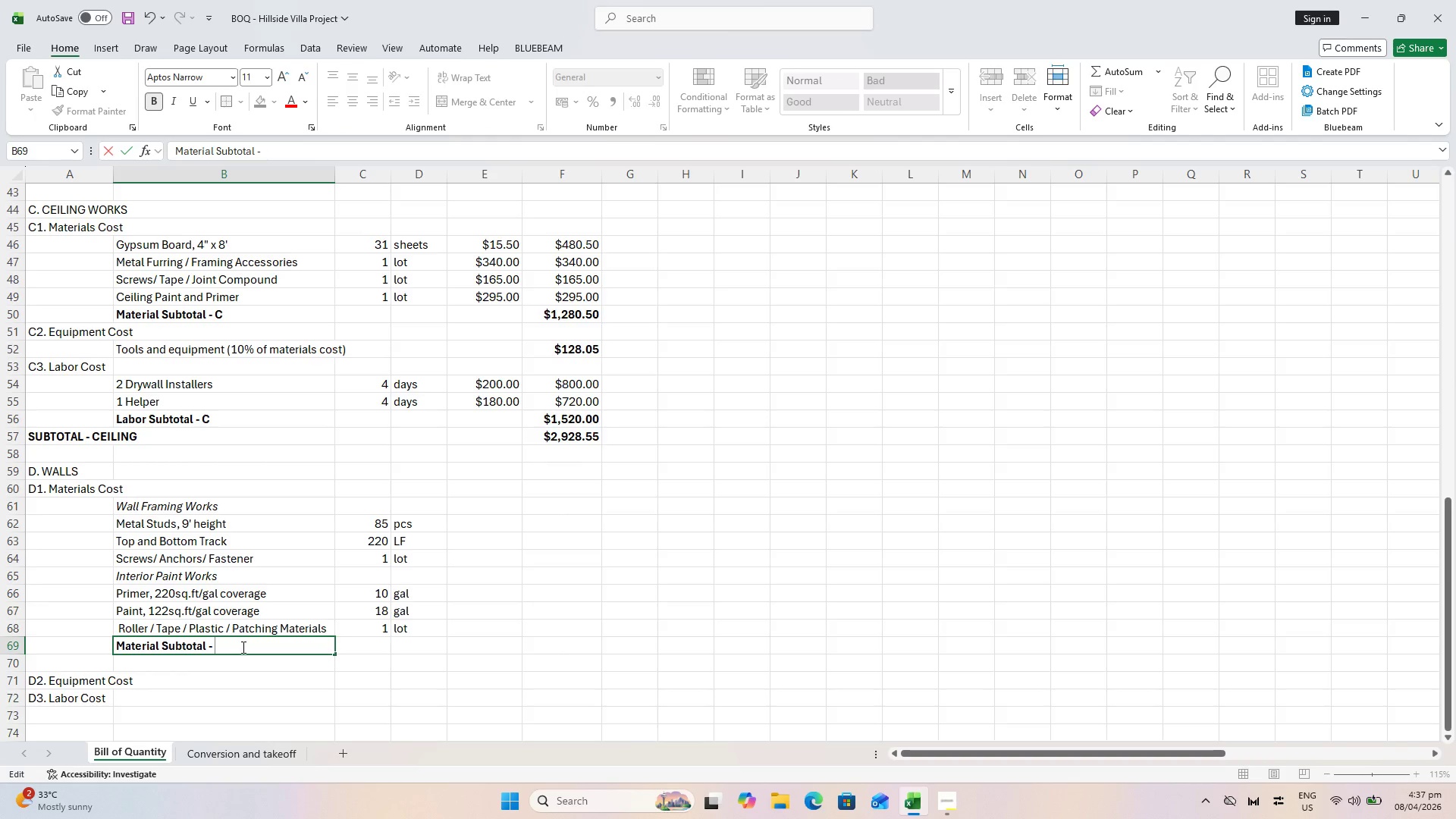 
key(Shift+ShiftLeft)
 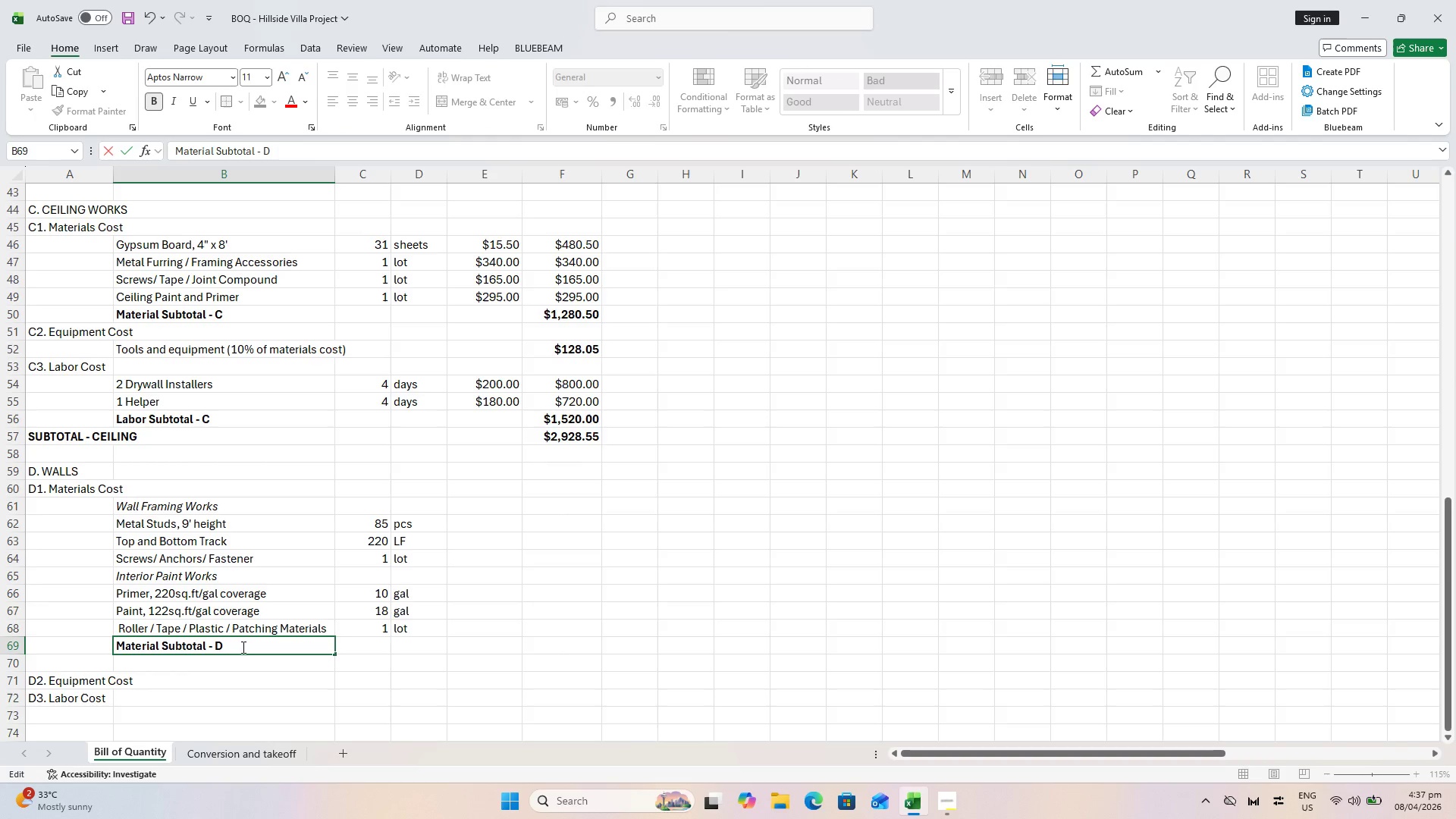 
key(Shift+D)
 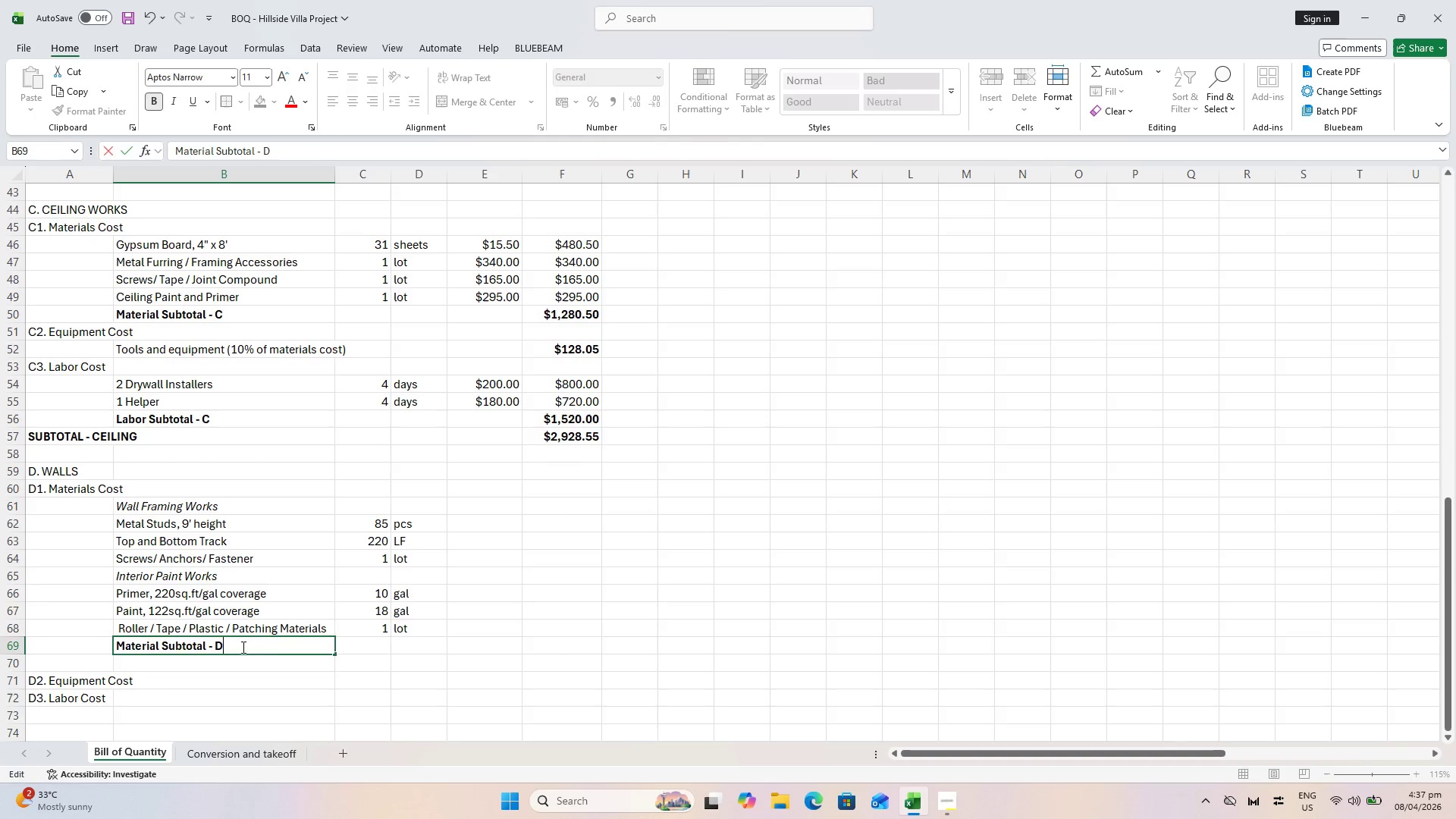 
key(Enter)
 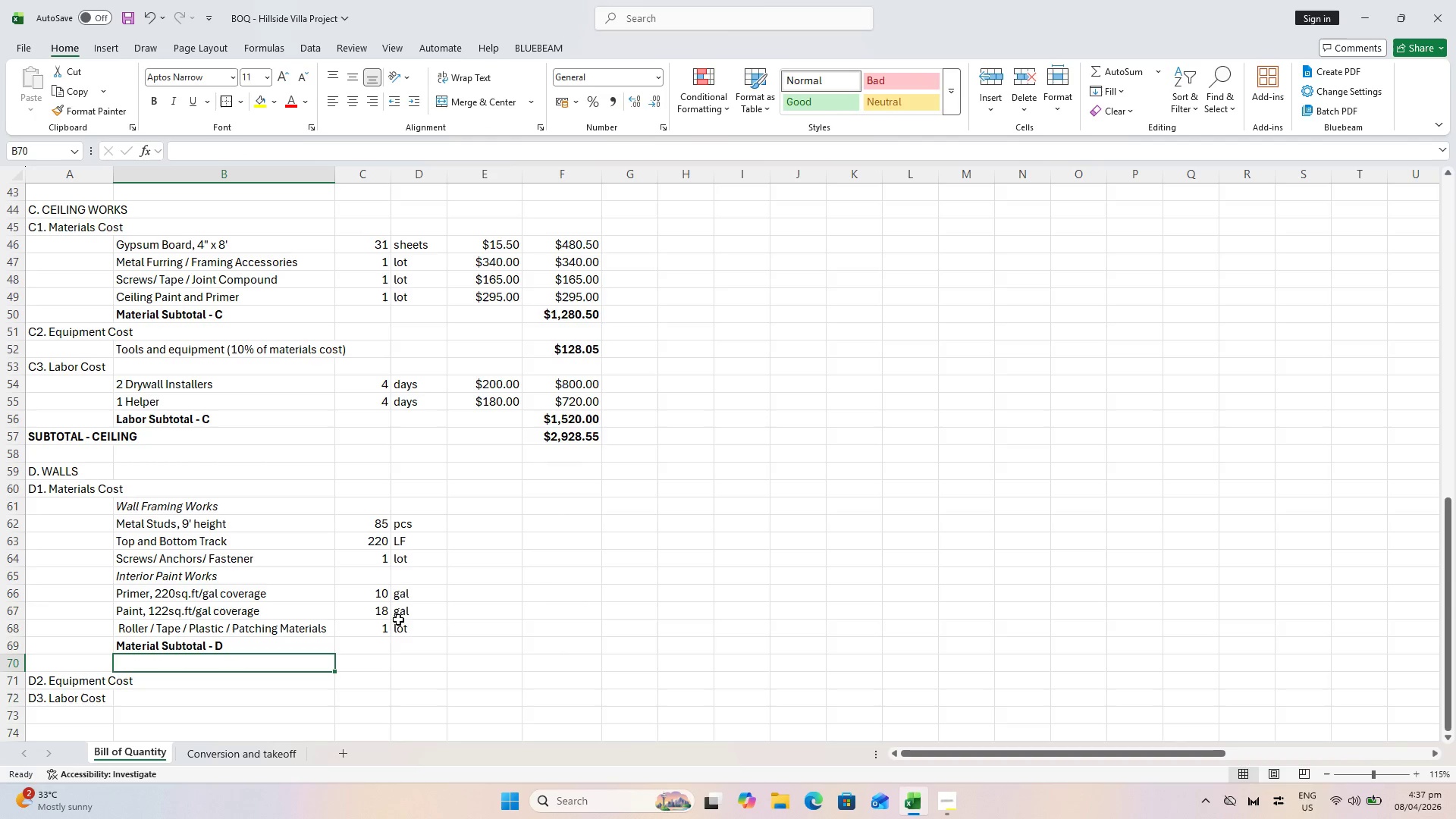 
left_click([422, 614])
 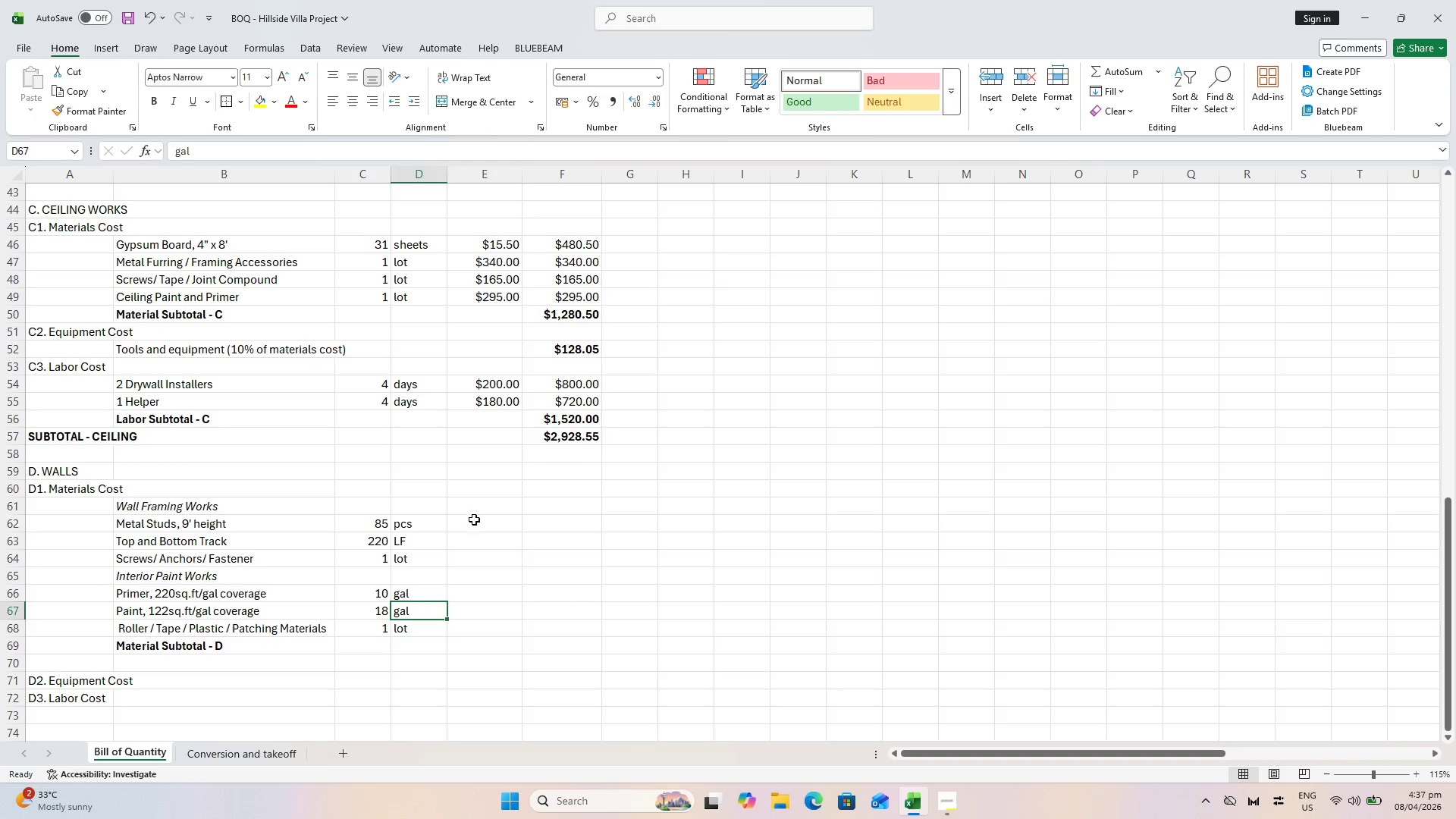 
left_click_drag(start_coordinate=[474, 519], to_coordinate=[478, 519])
 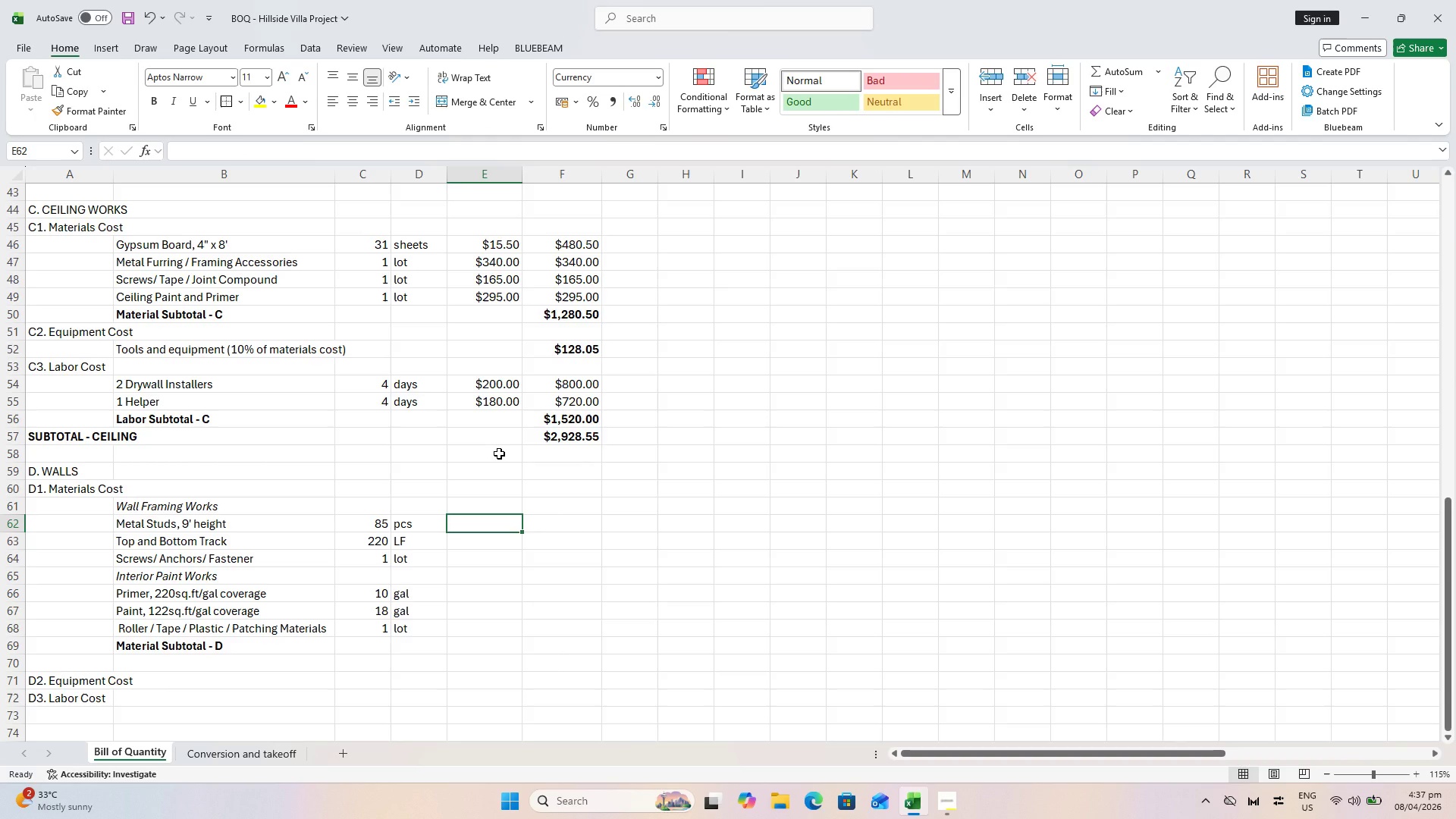 
type(11.5)
 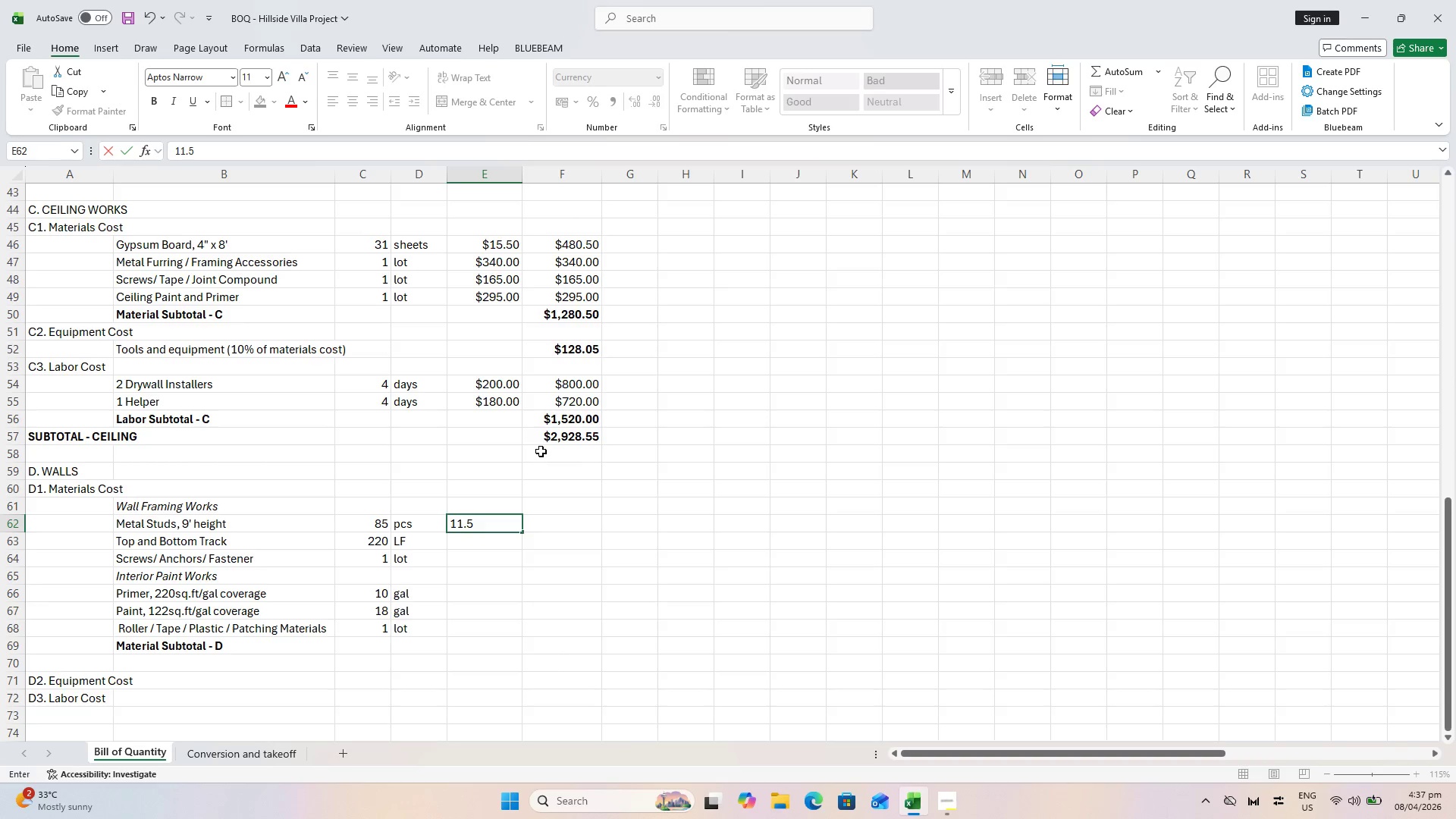 
key(Enter)
 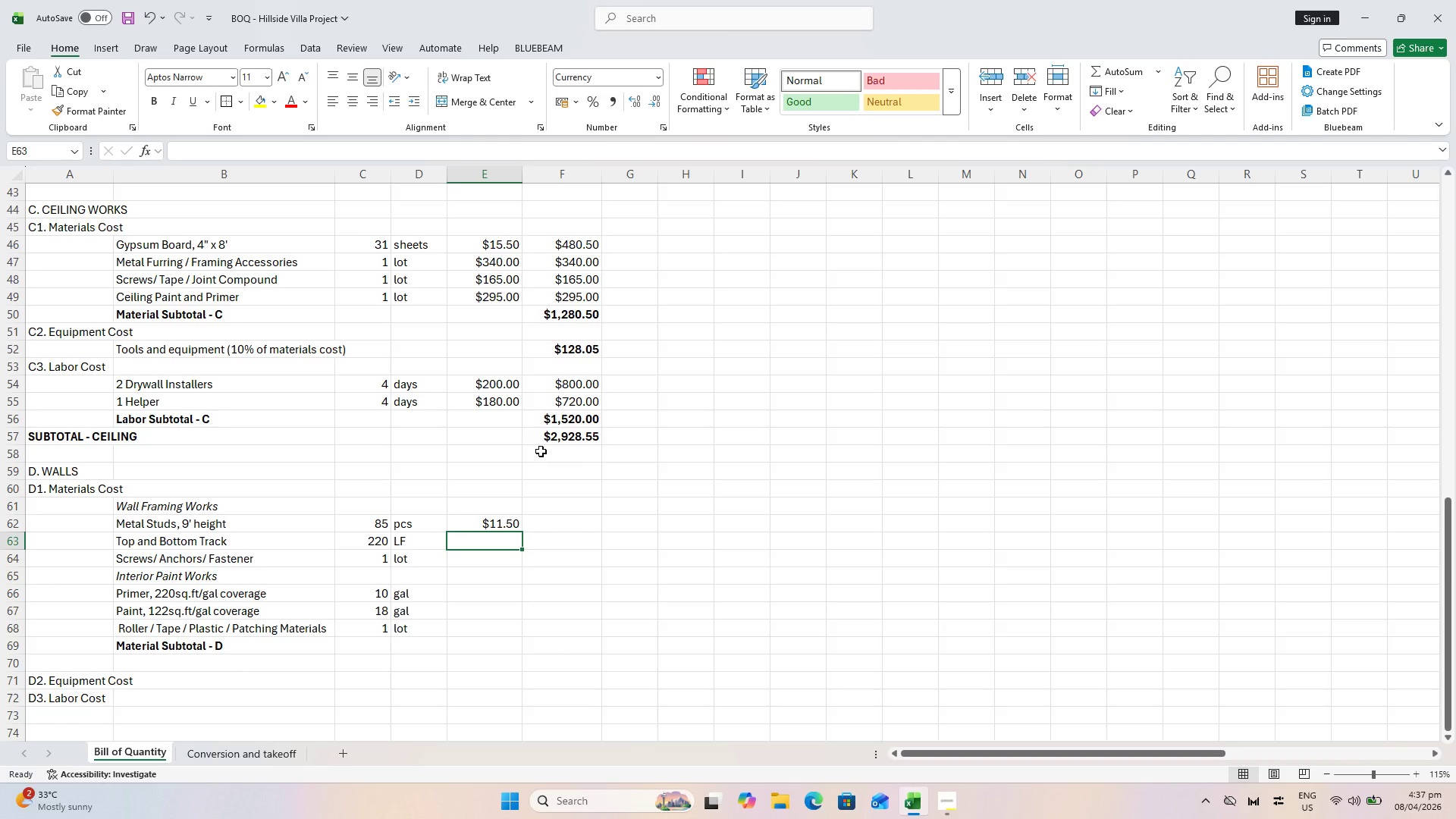 
key(2)
 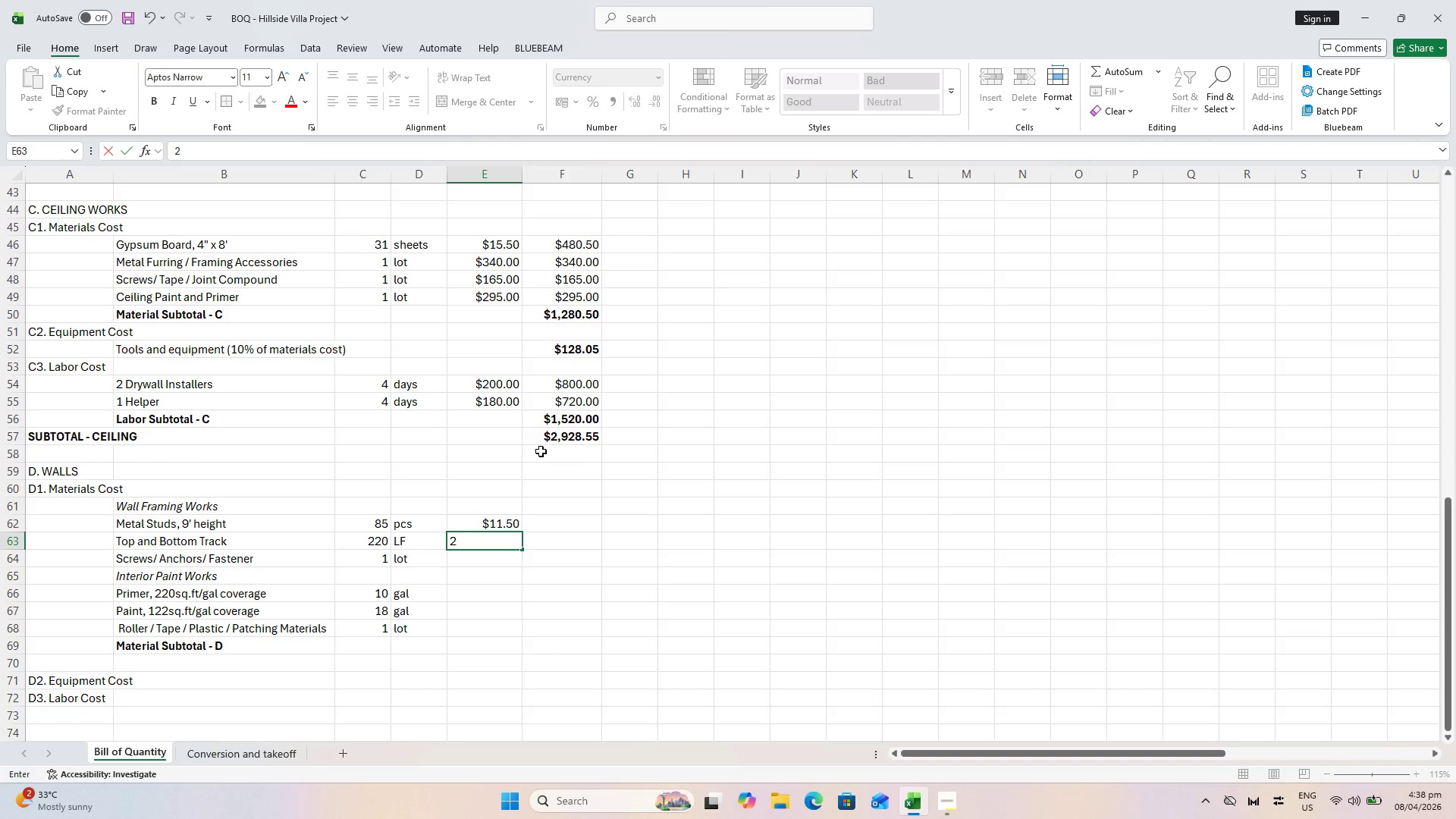 
key(Period)
 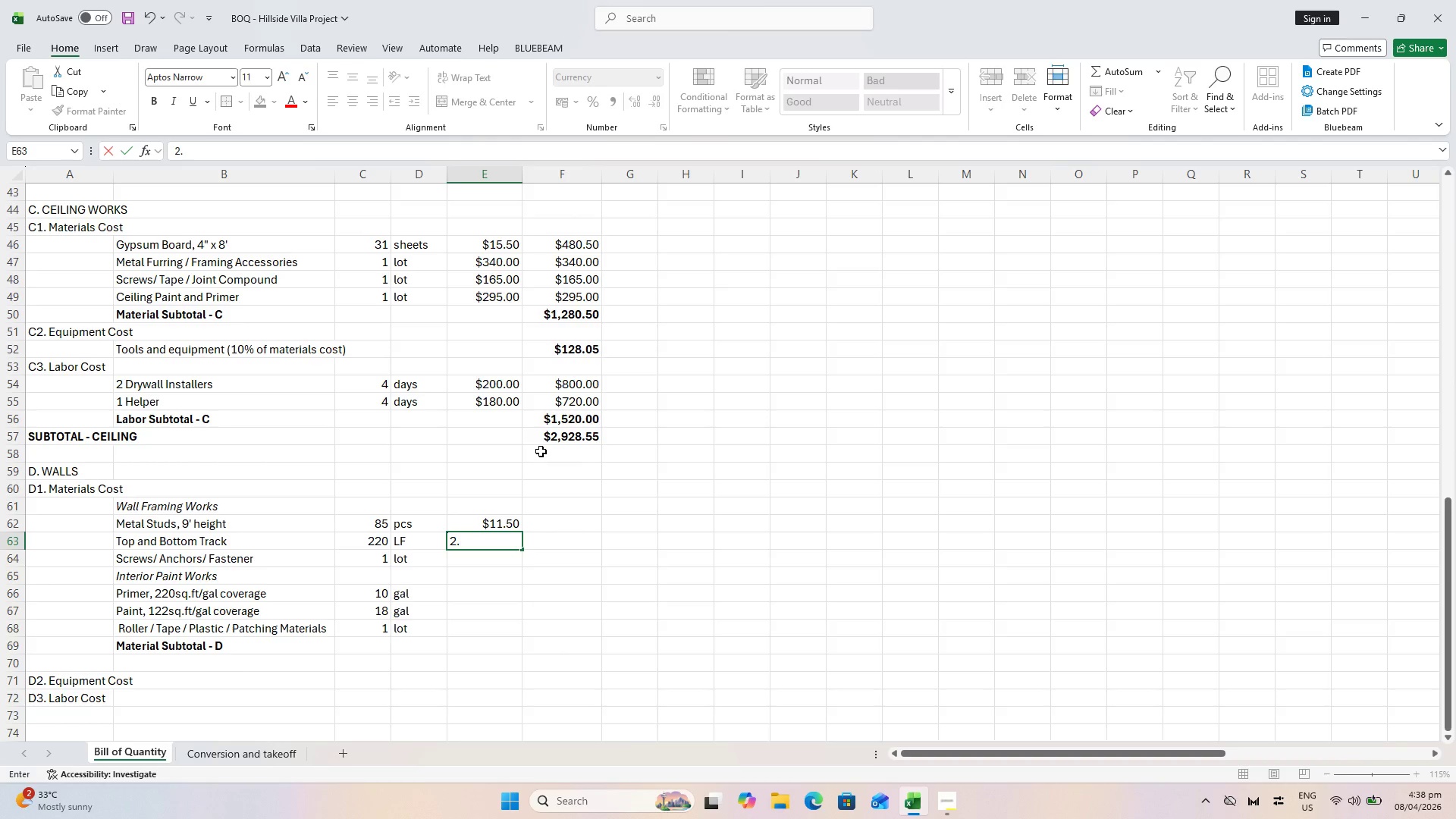 
key(4)
 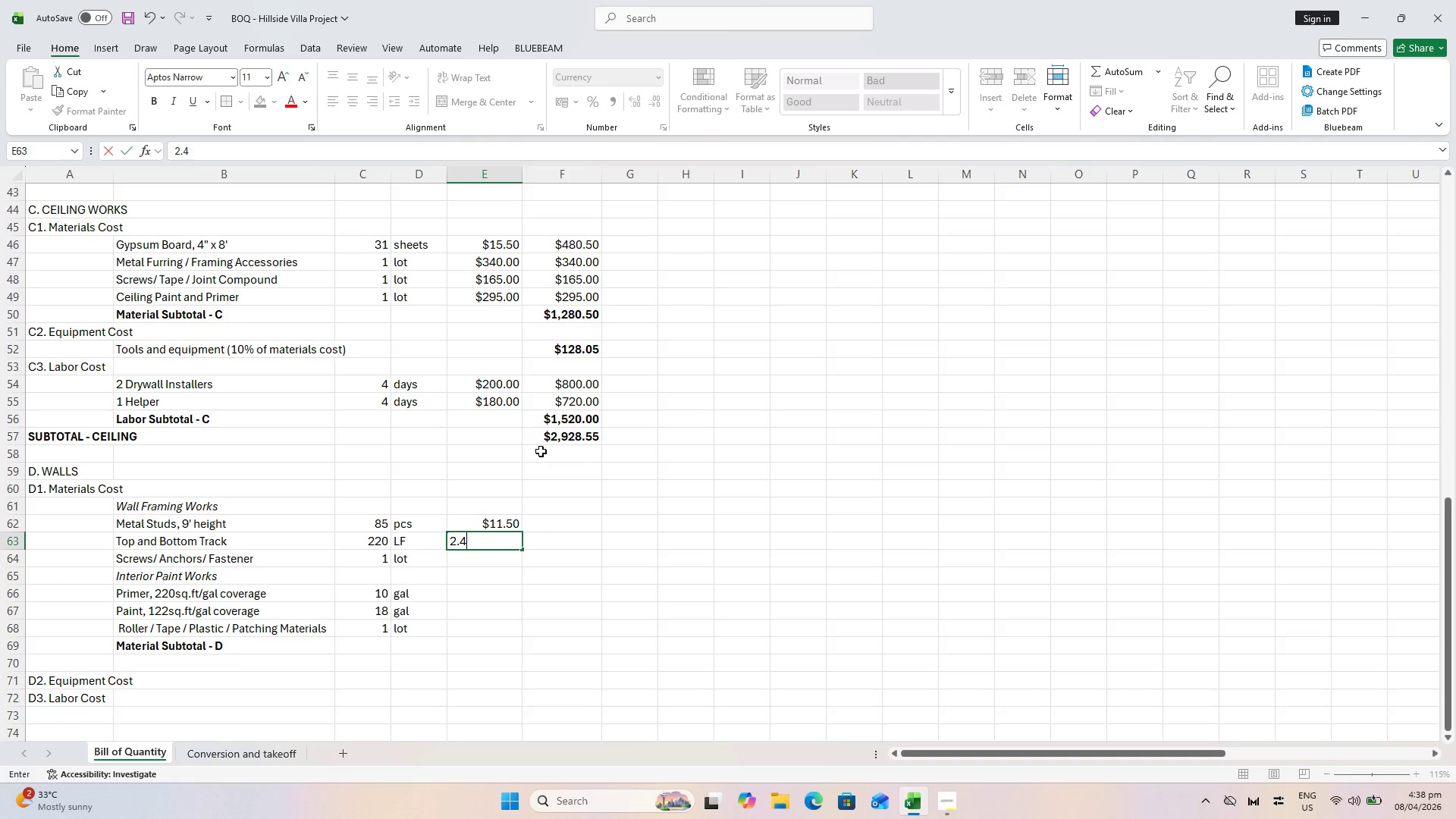 
key(Enter)
 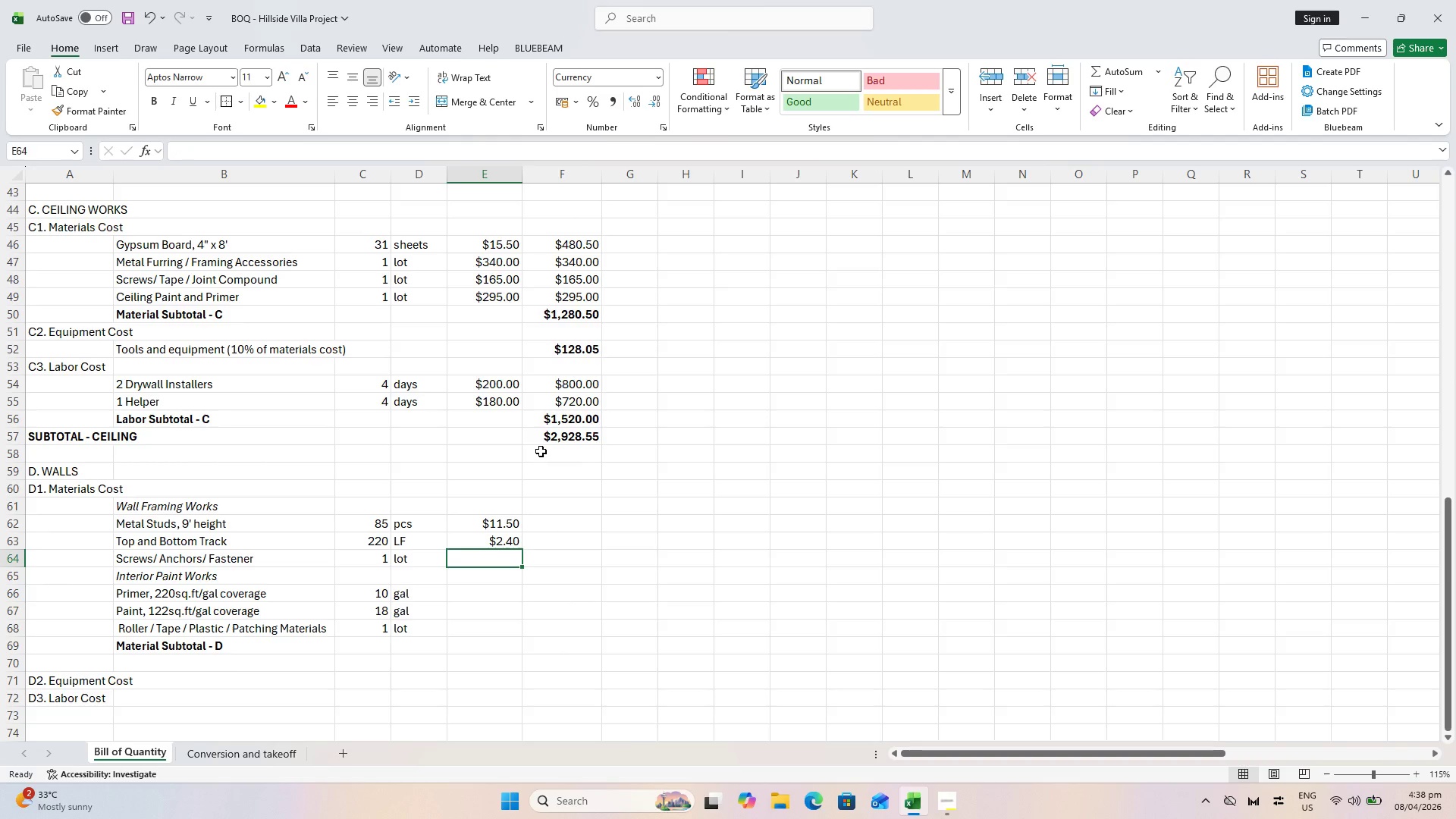 
type(96)
key(Backspace)
type(5)
 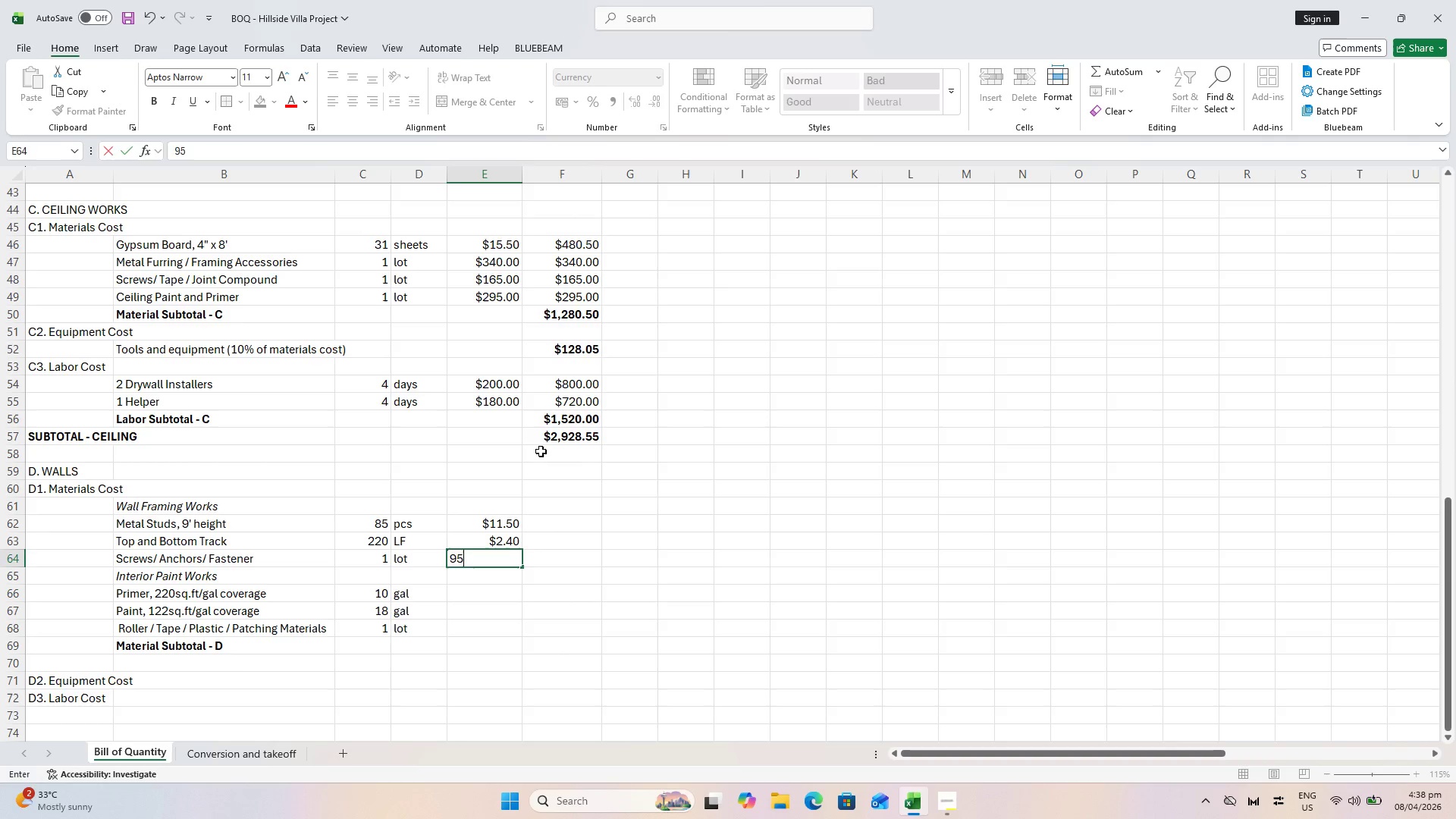 
key(Enter)
 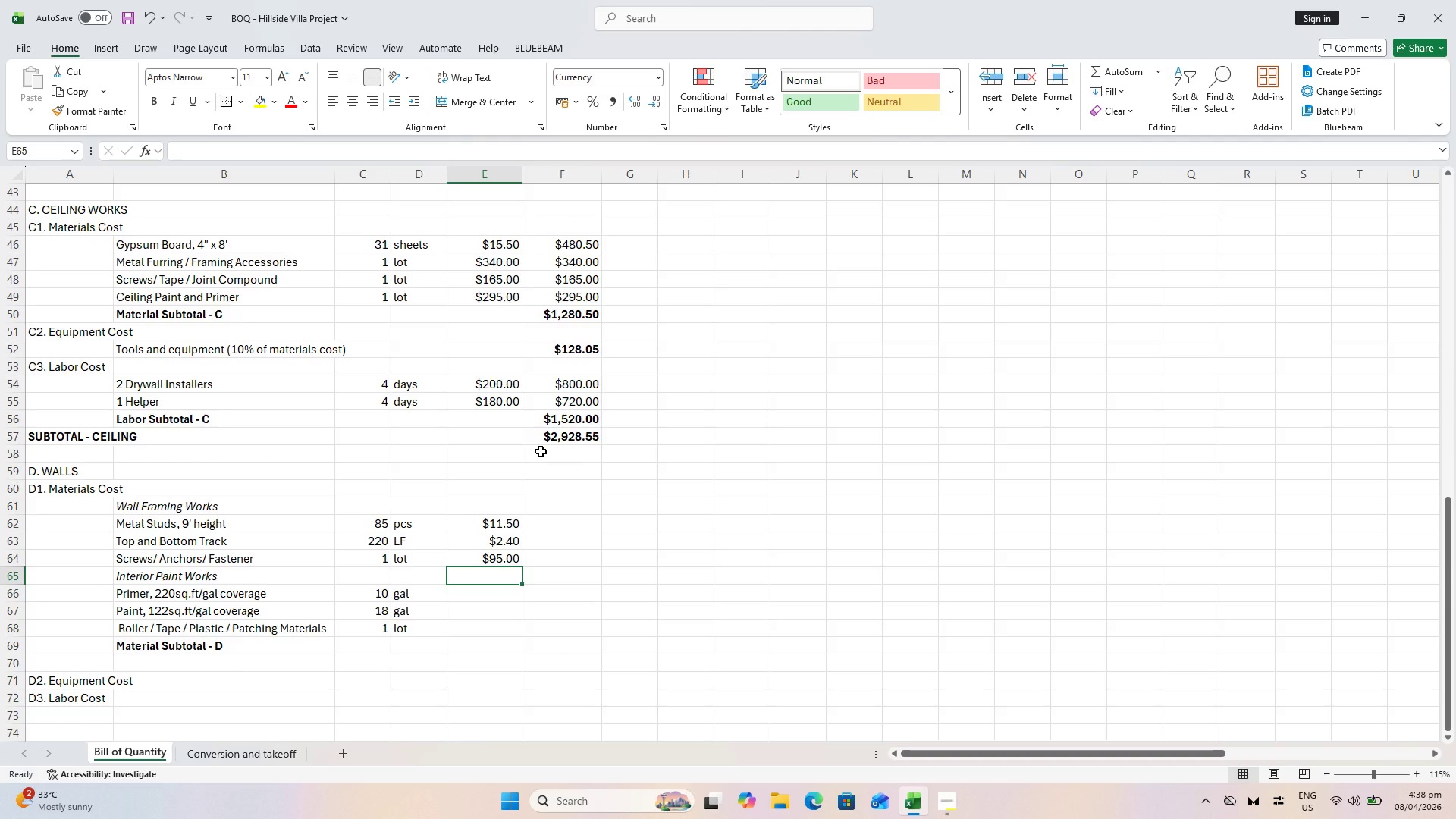 
key(Enter)
 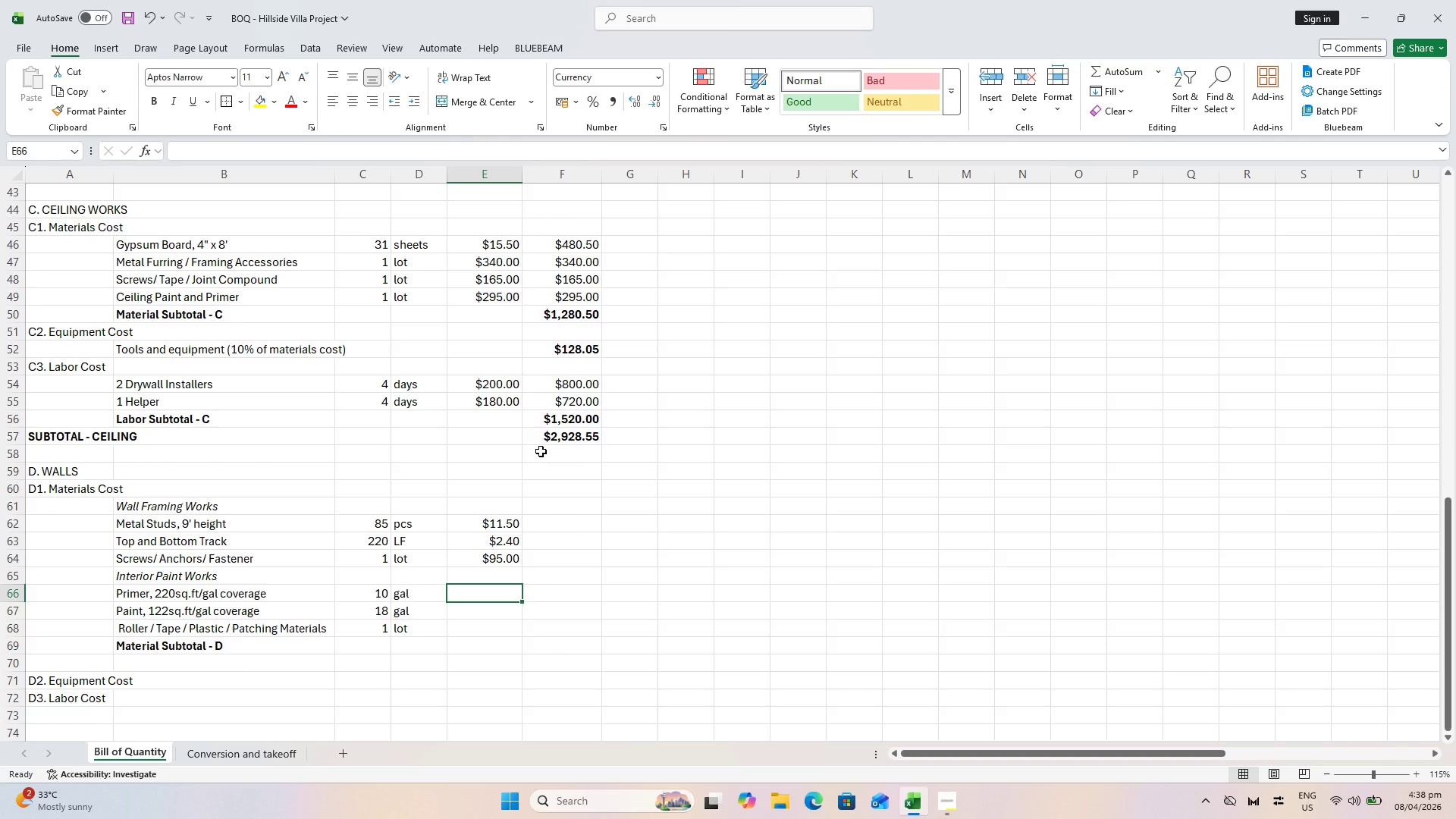 
type(24)
 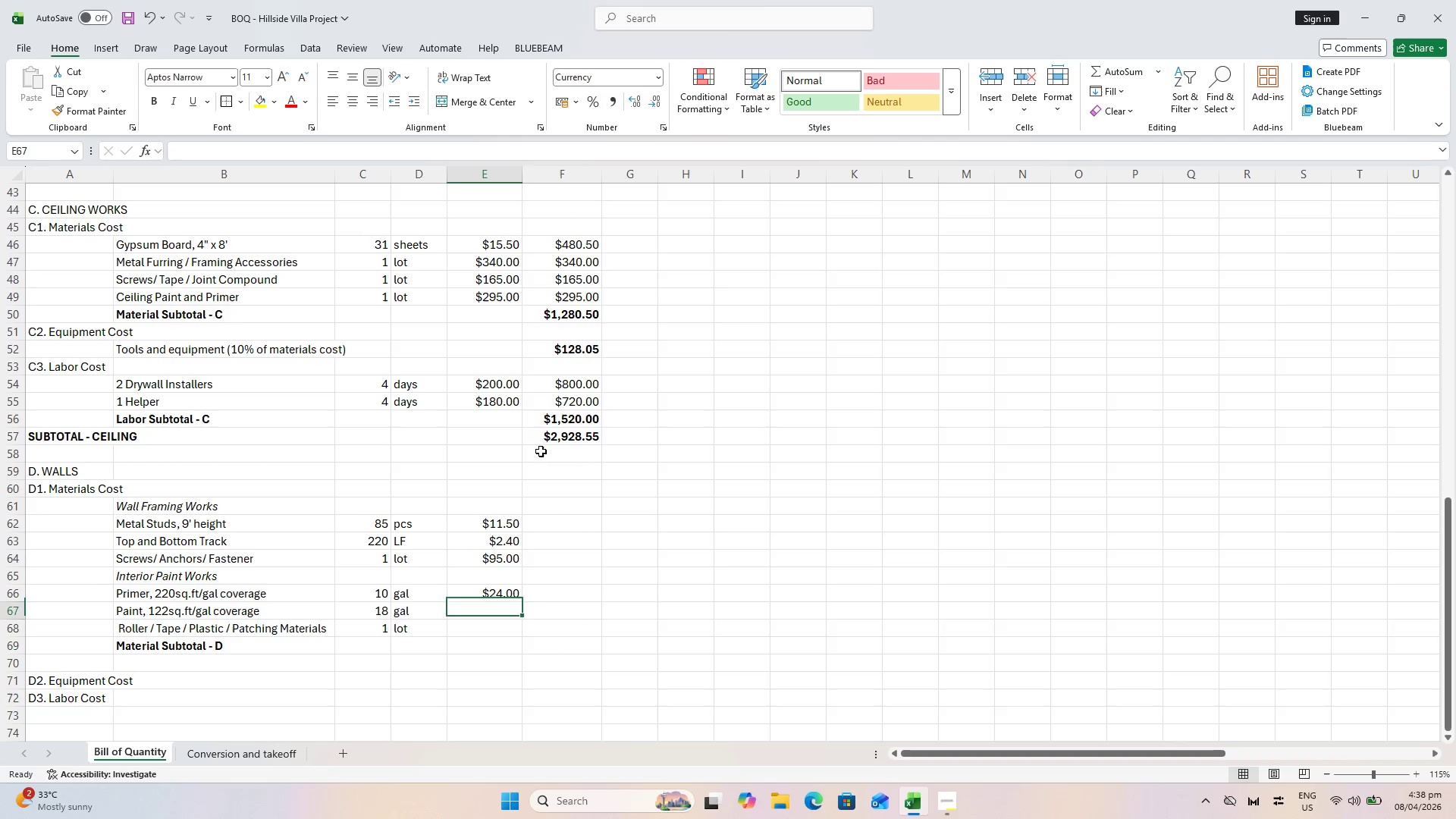 
key(Enter)
 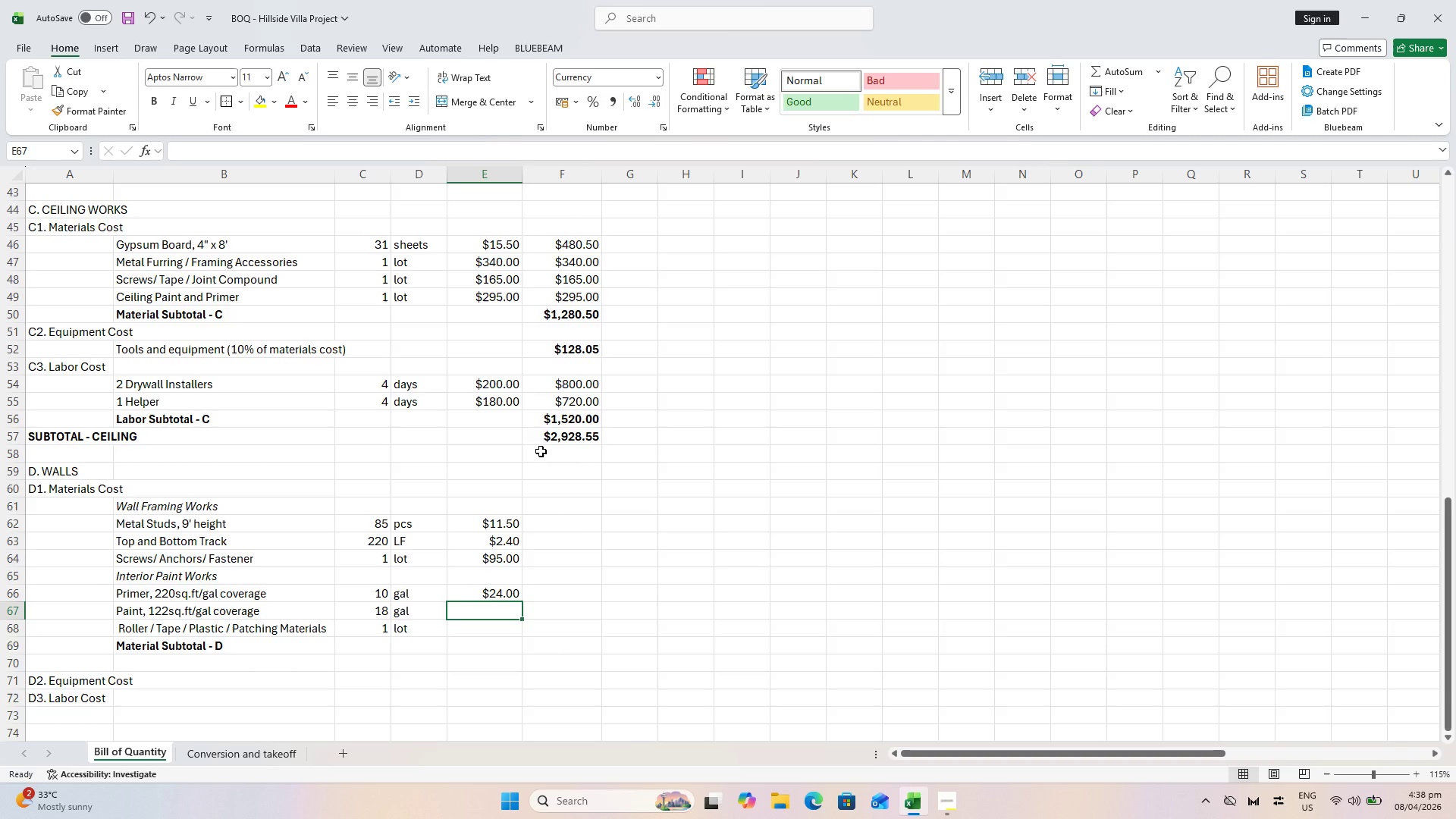 
type(31)
 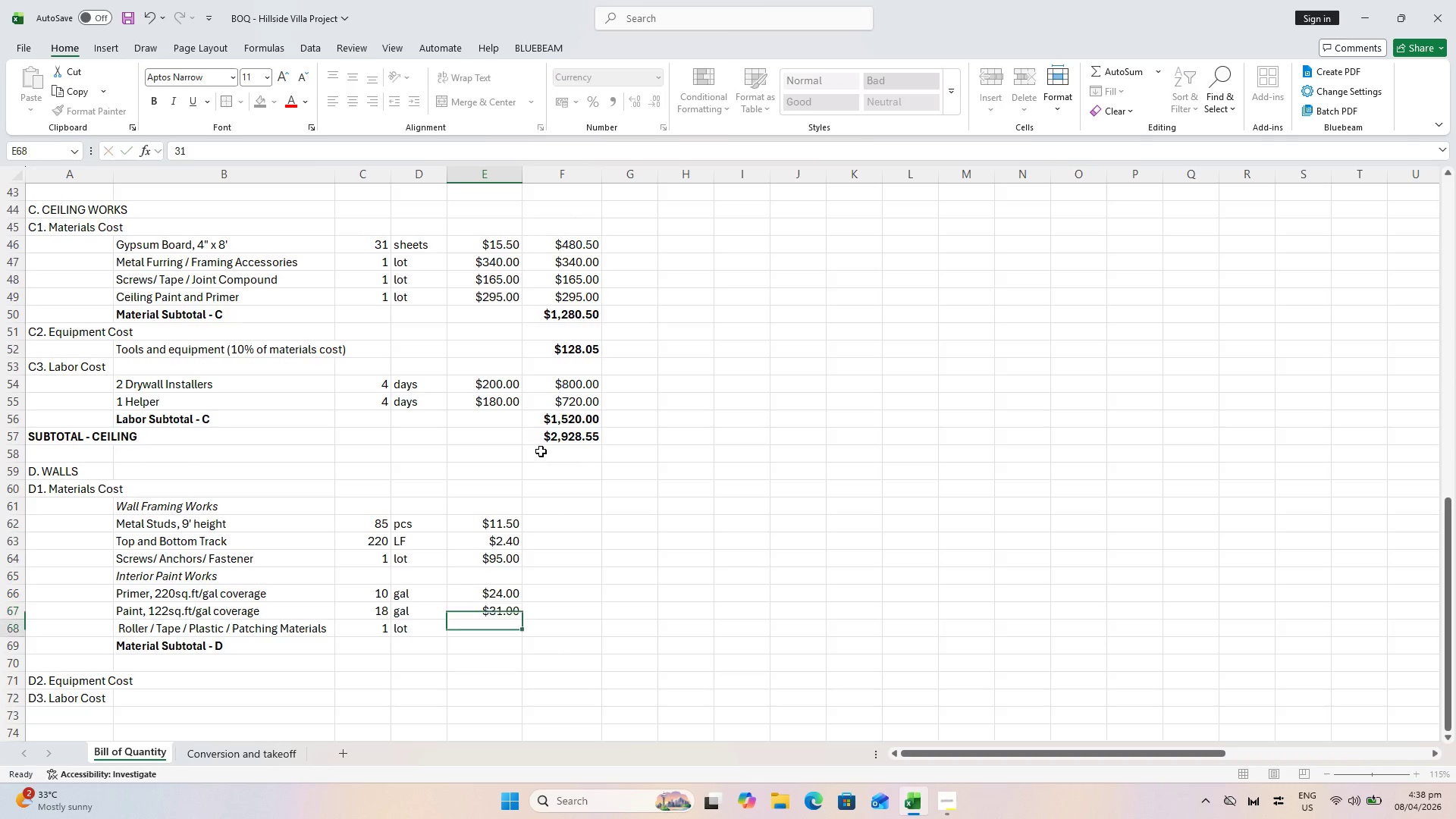 
key(Enter)
 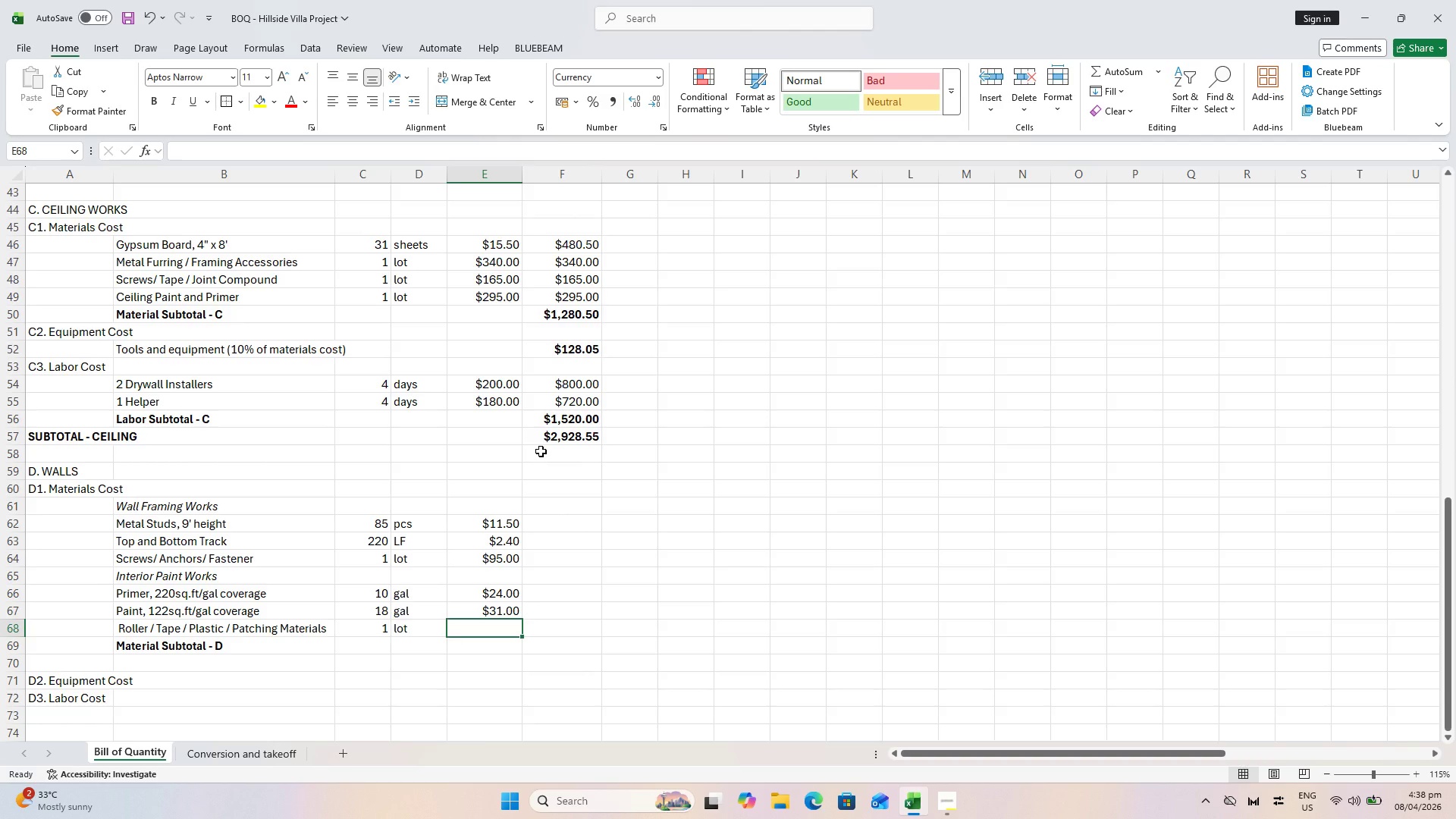 
type(120)
 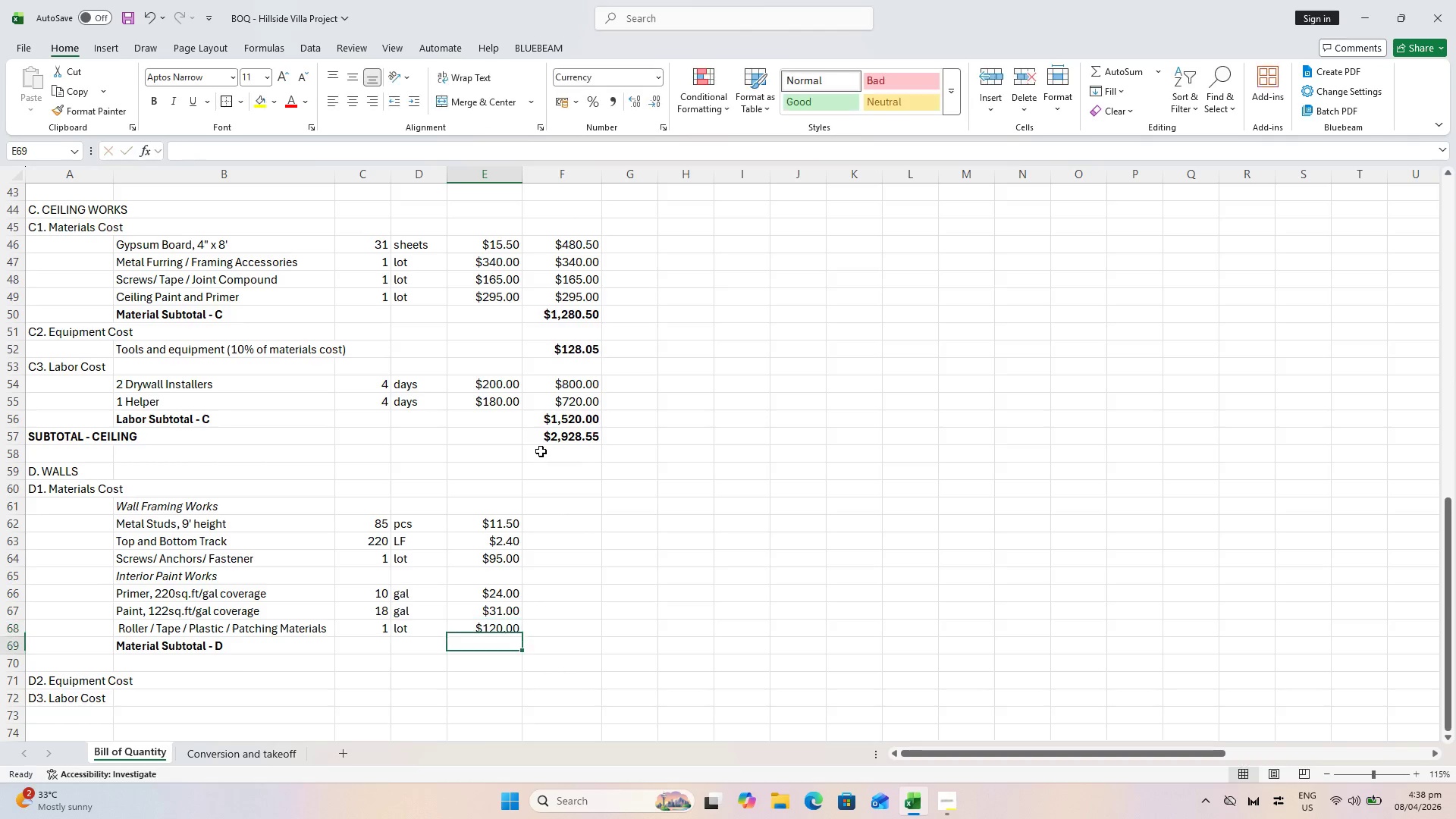 
key(Enter)
 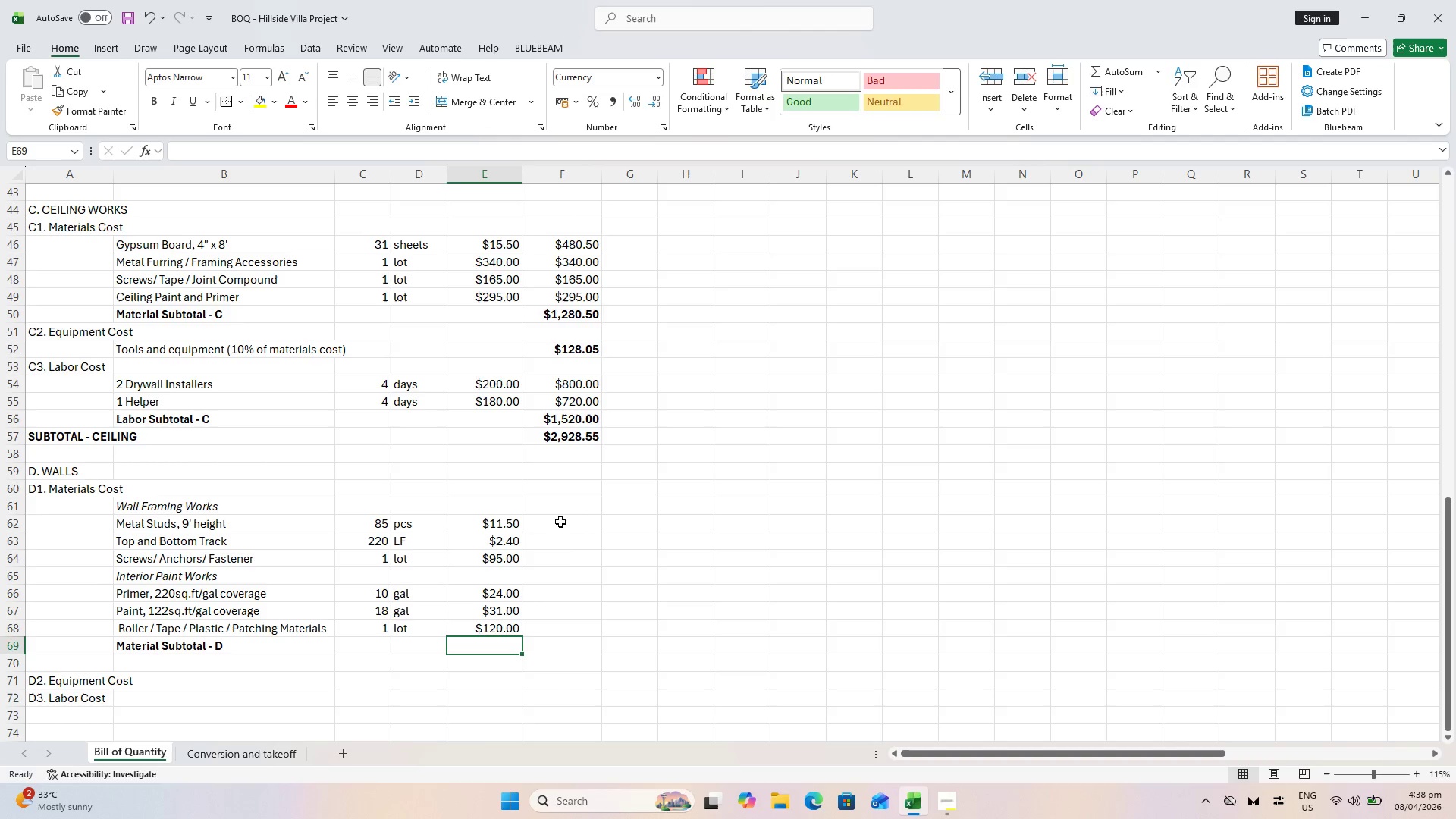 
left_click_drag(start_coordinate=[558, 556], to_coordinate=[558, 552])
 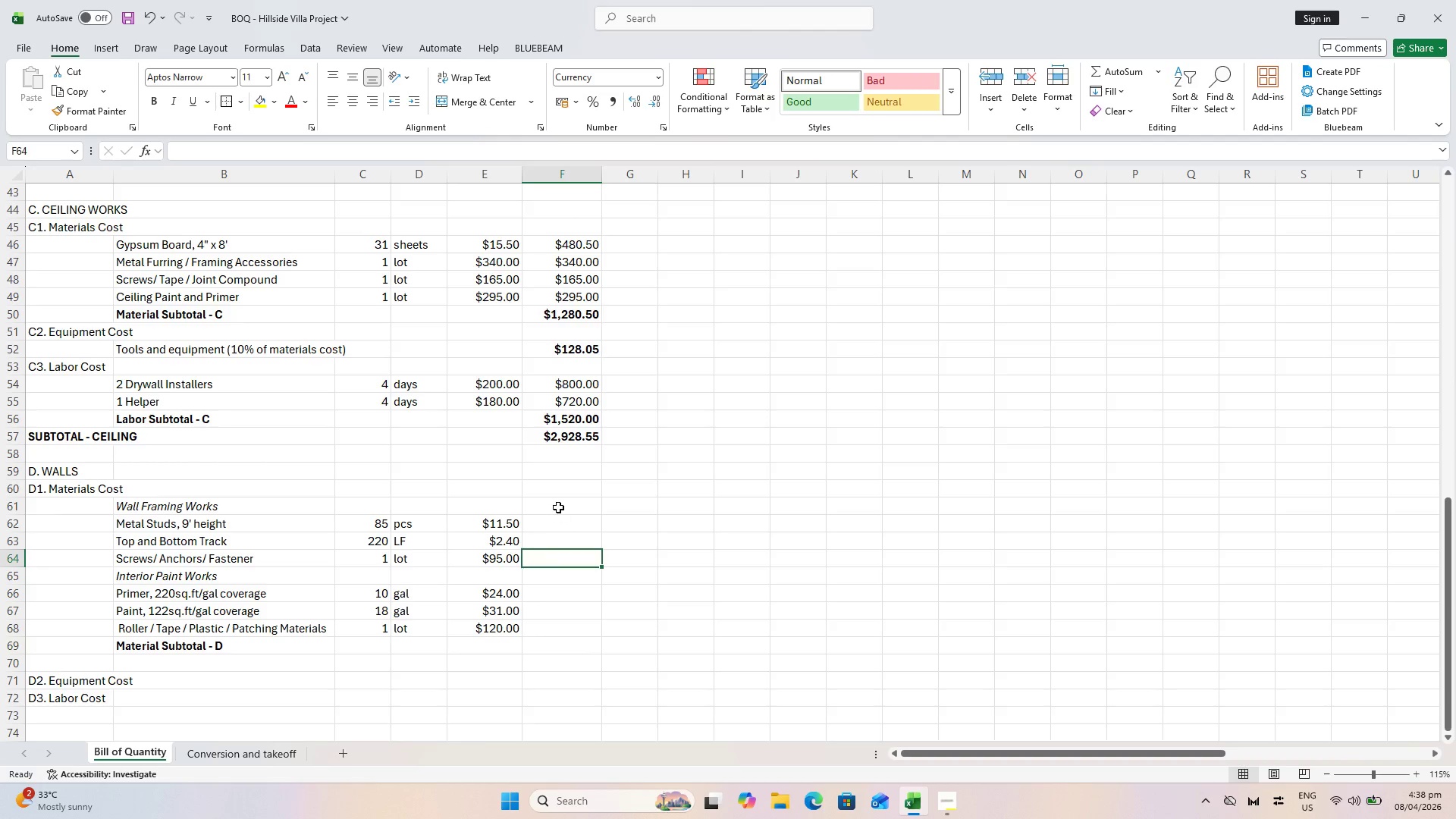 
double_click([558, 507])
 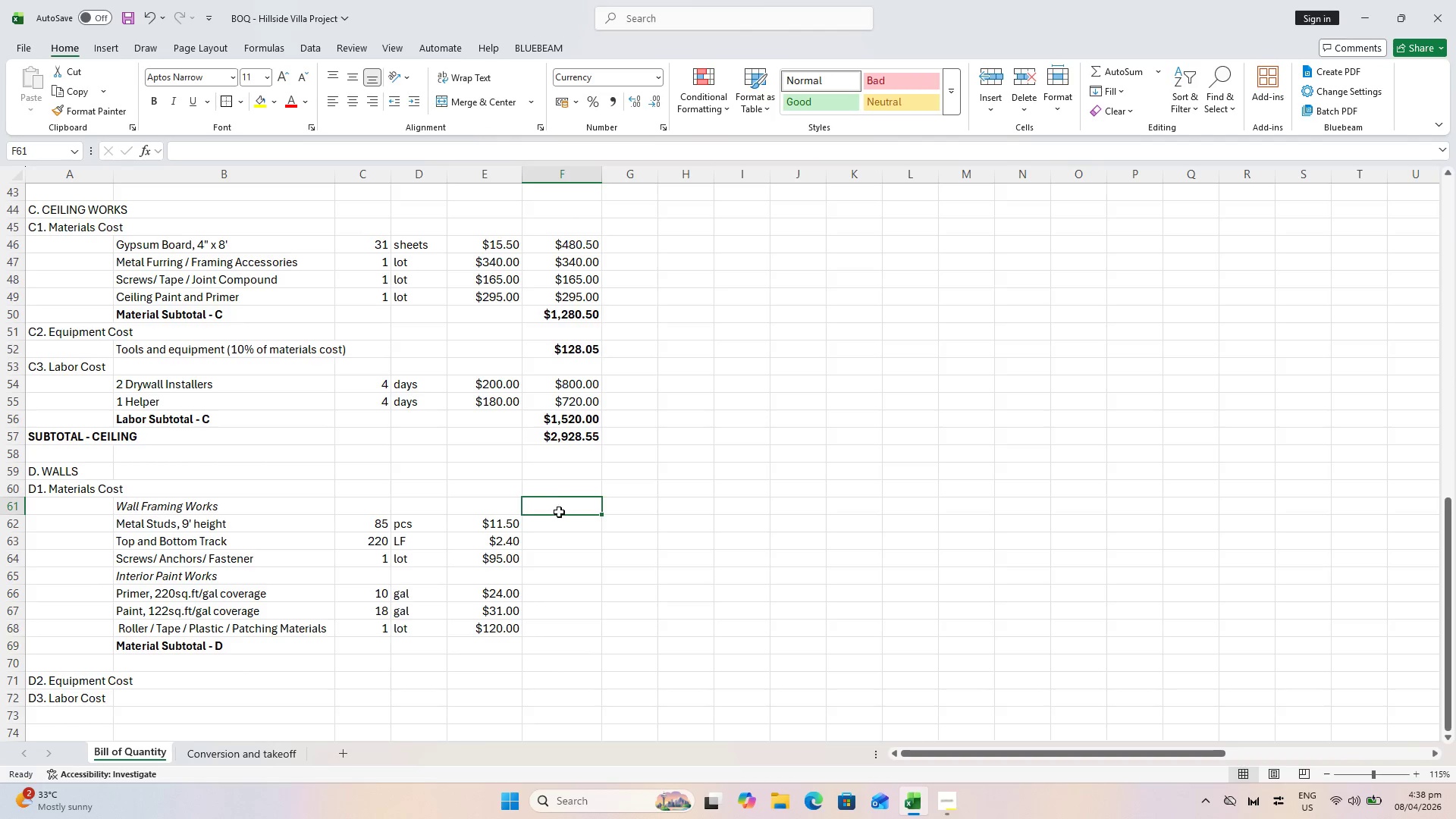 
triple_click([559, 512])
 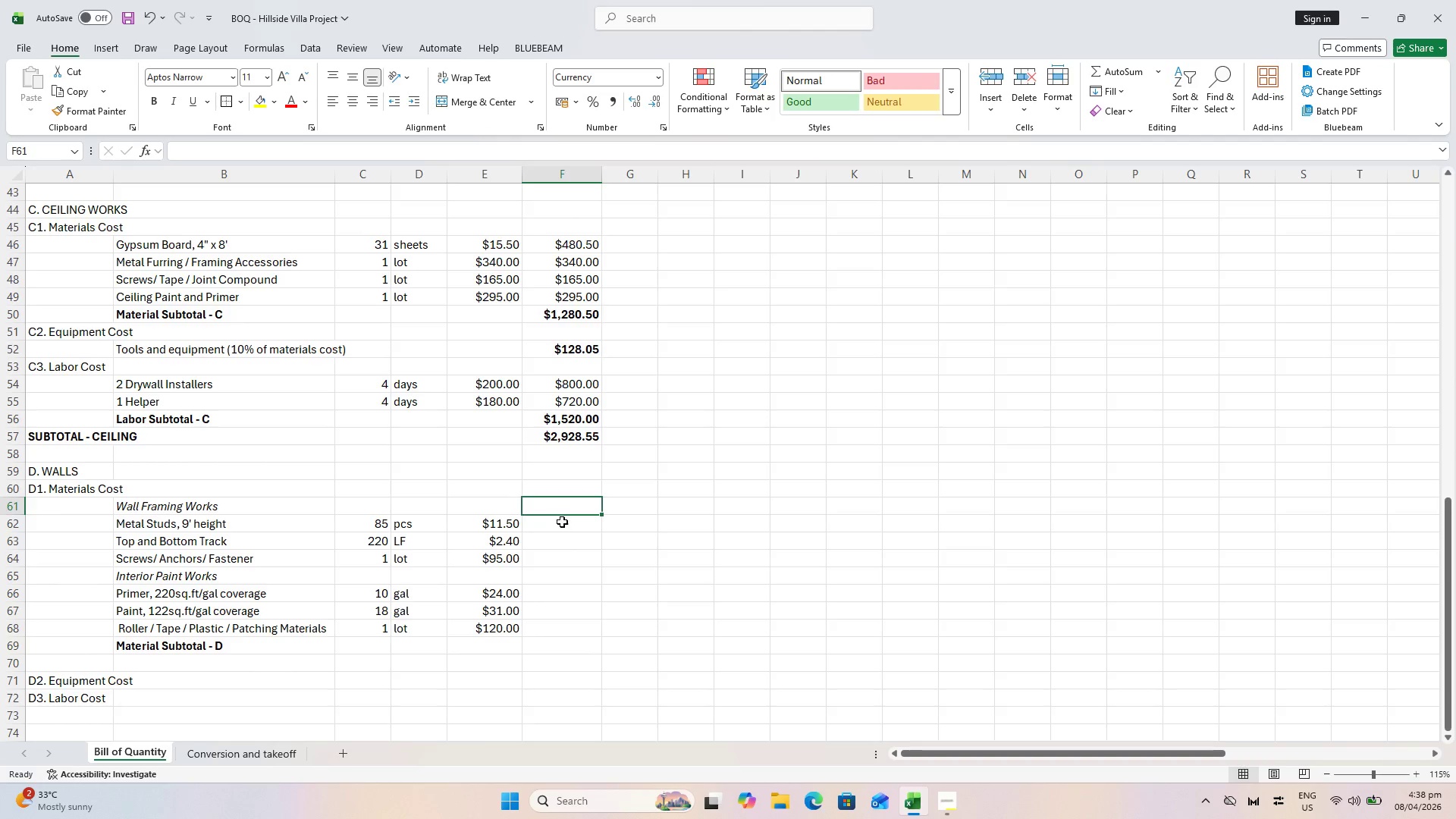 
triple_click([562, 522])
 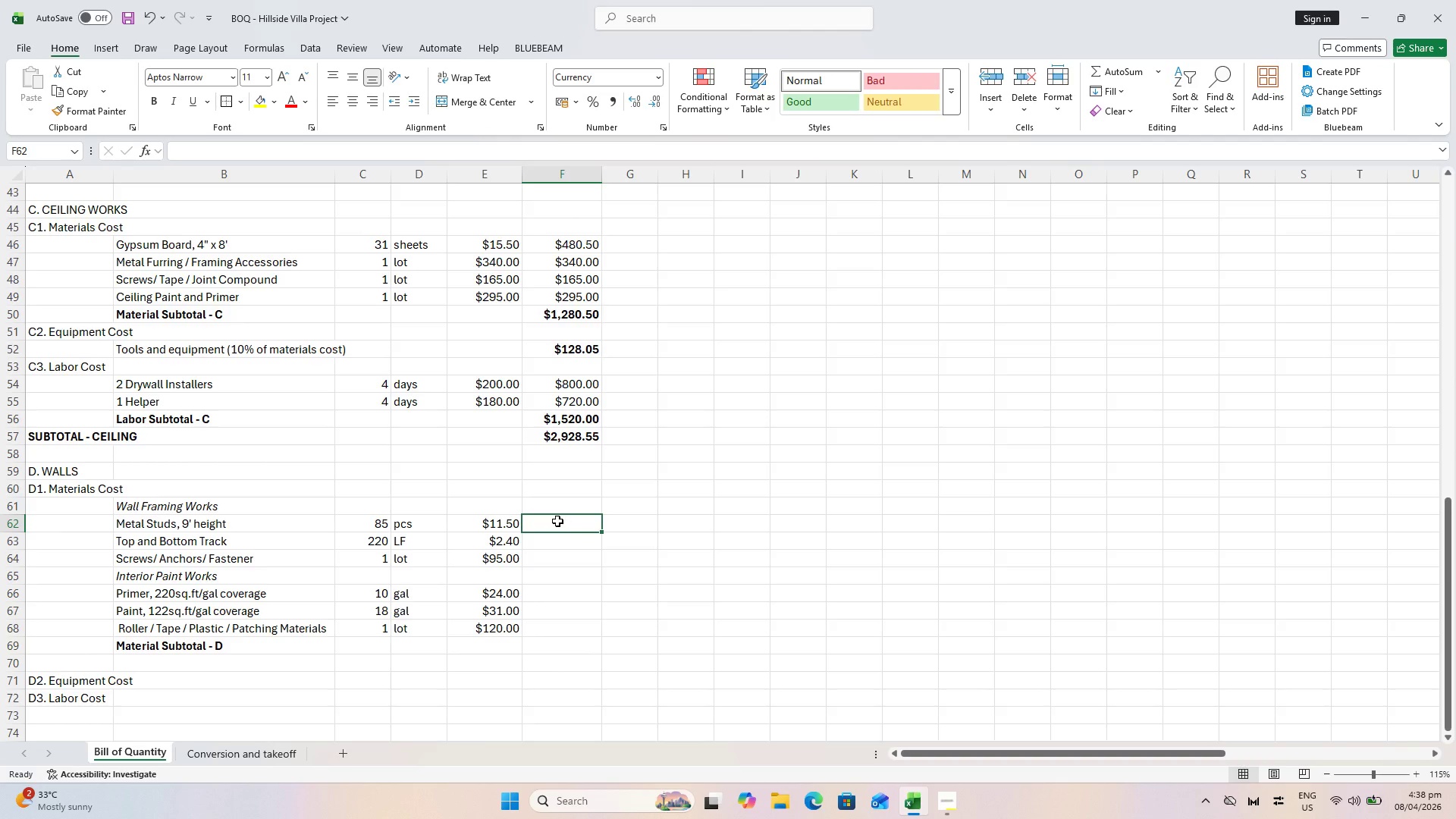 
key(Equal)
 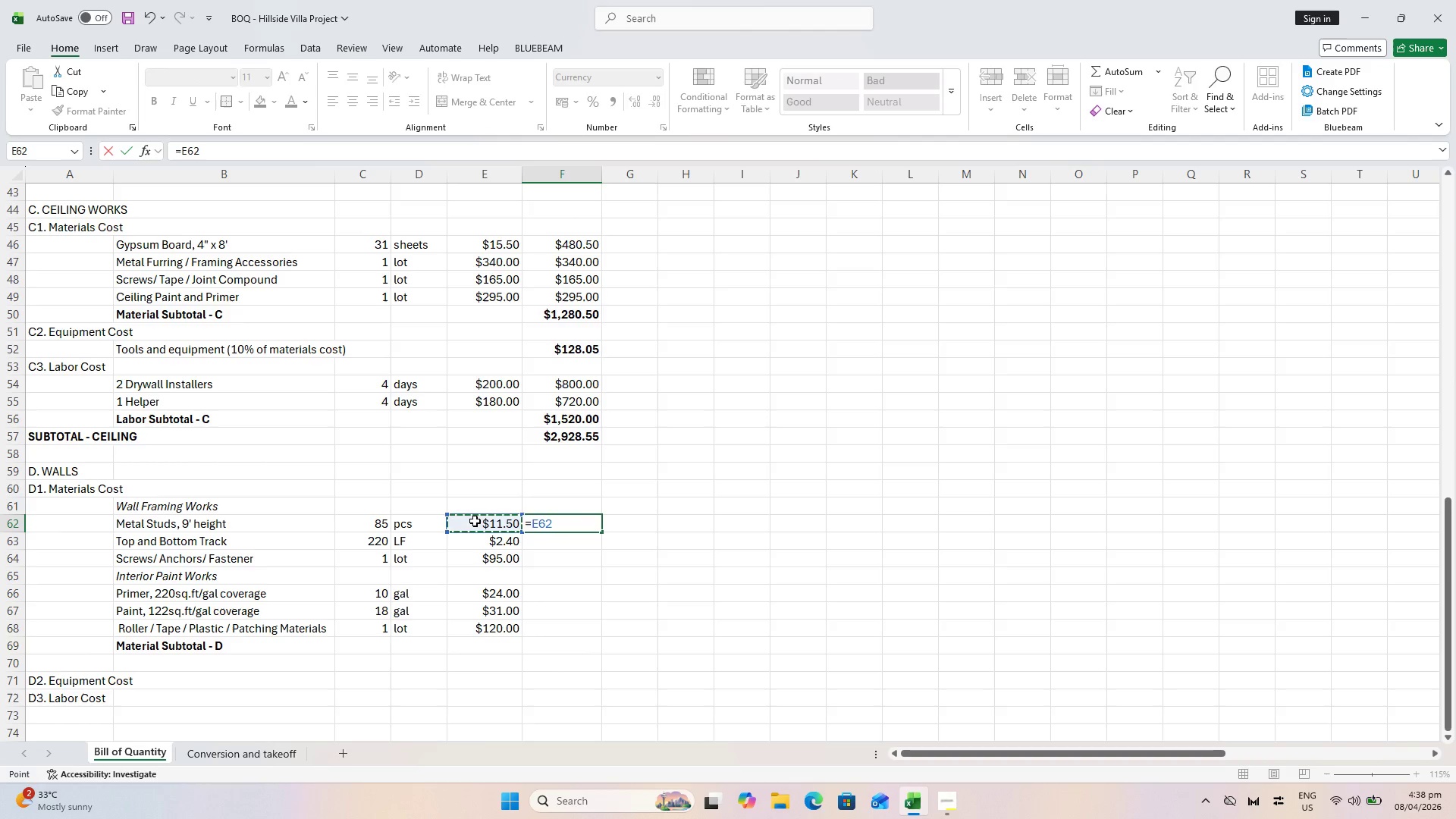 
key(Shift+8)
 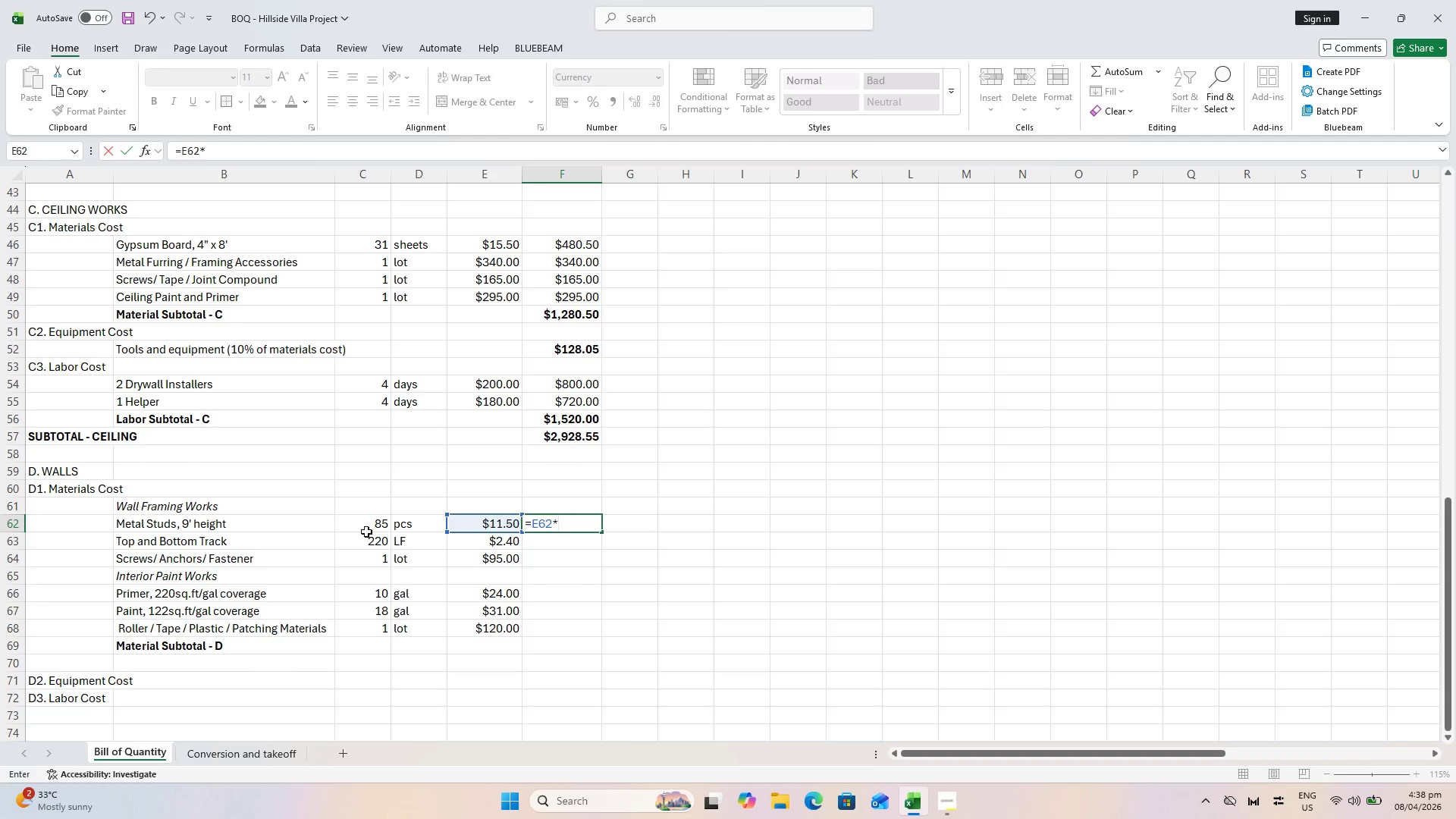 
left_click([359, 529])
 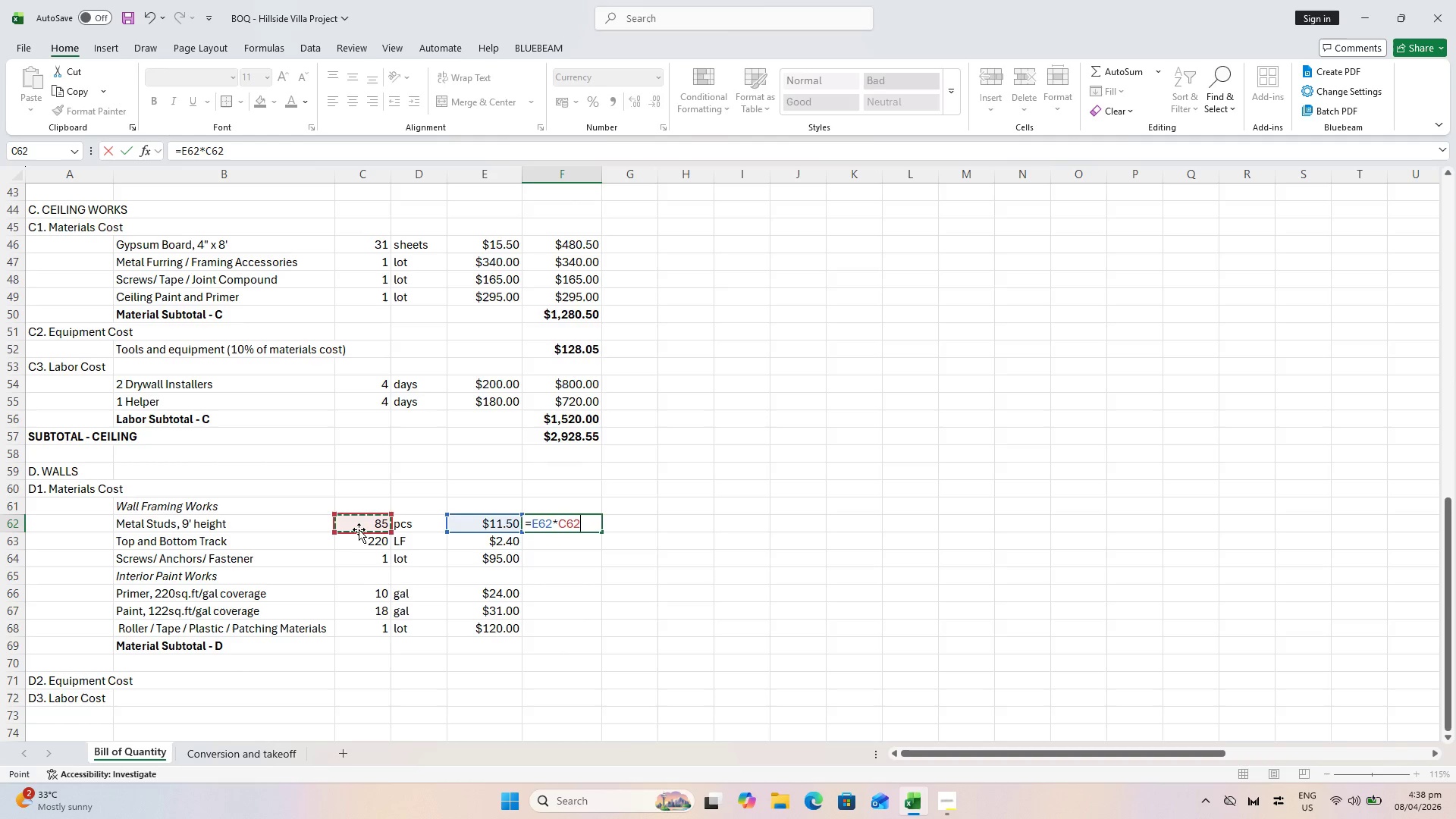 
key(Enter)
 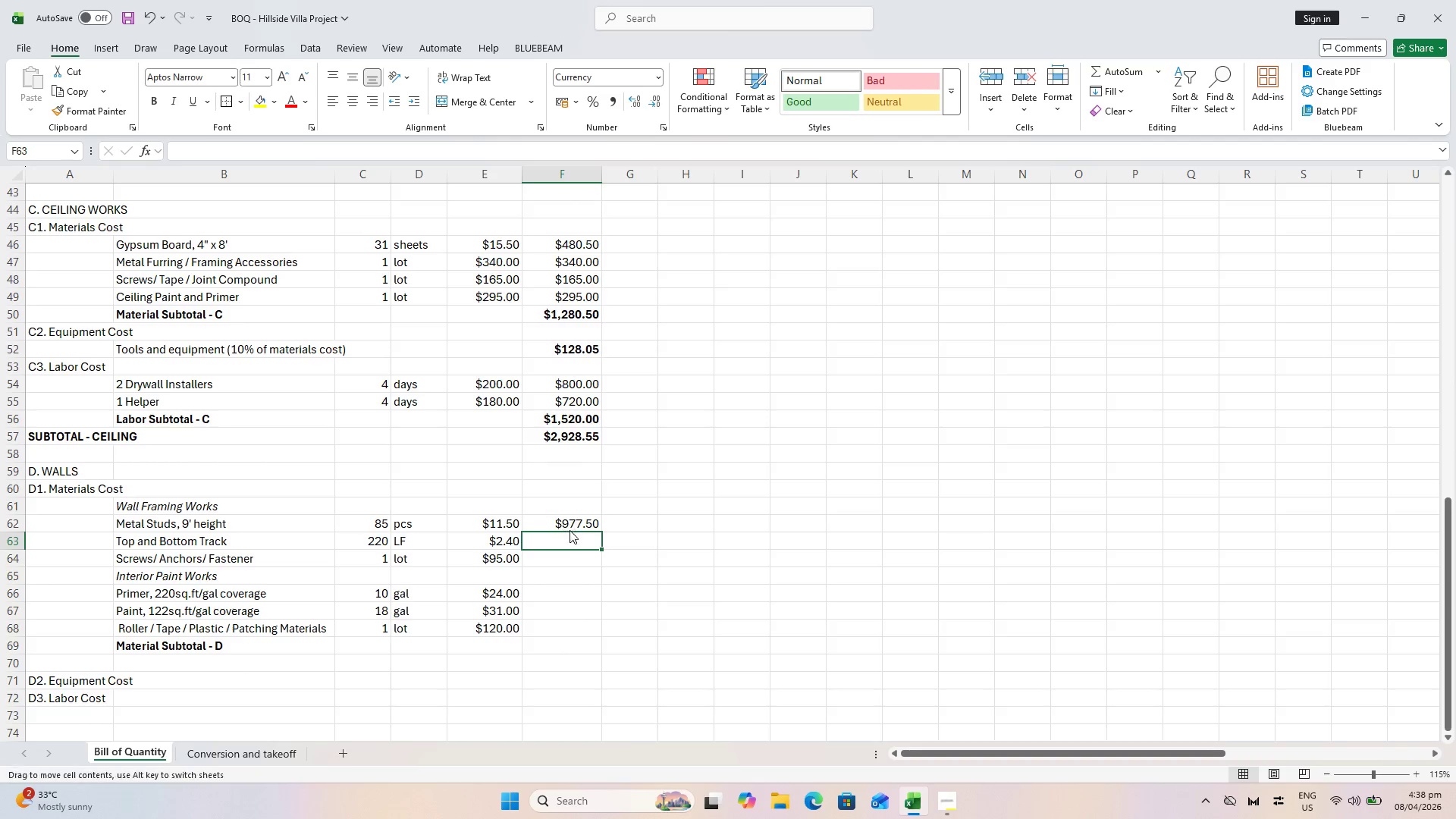 
double_click([570, 525])
 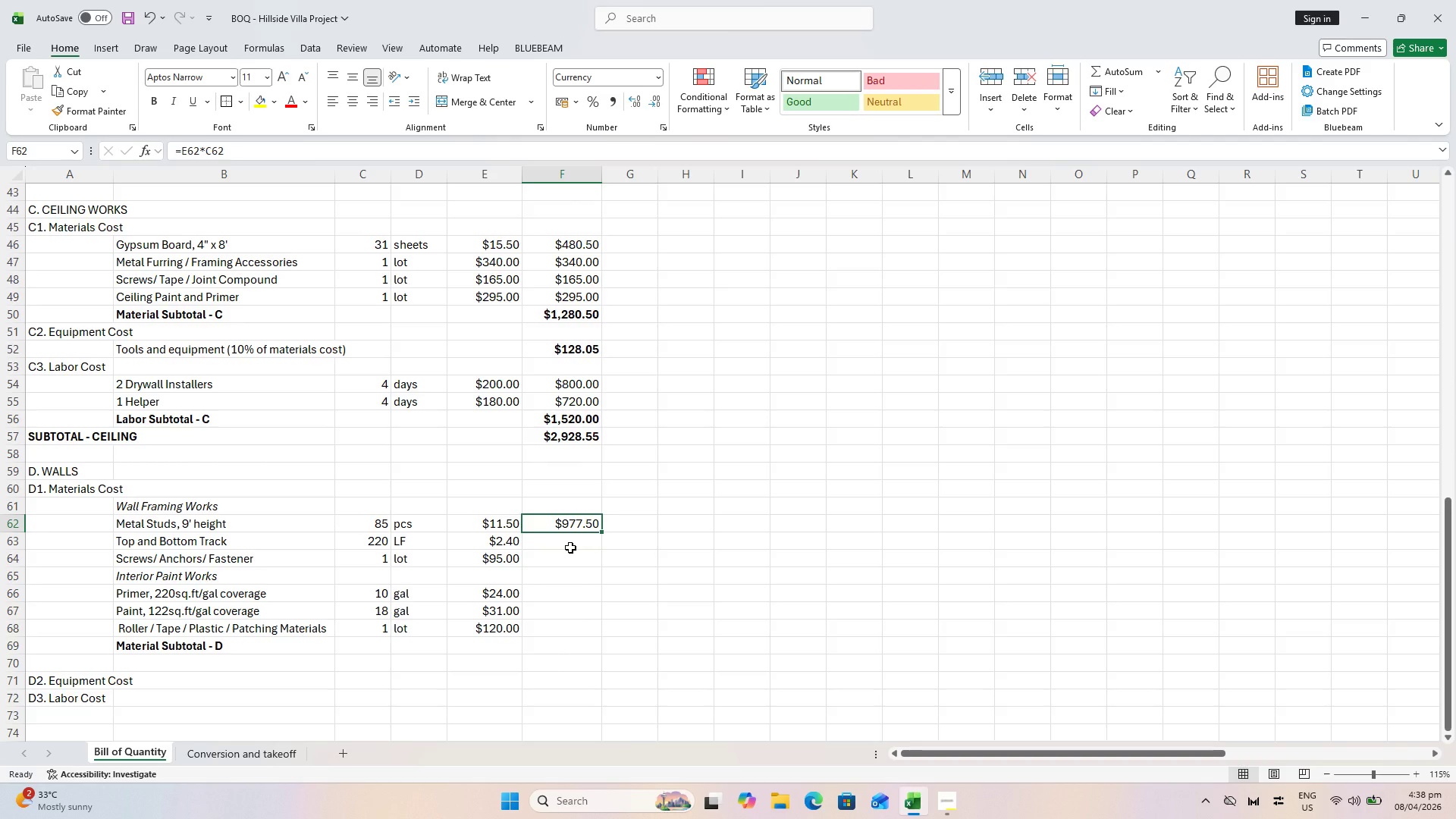 
wait(7.11)
 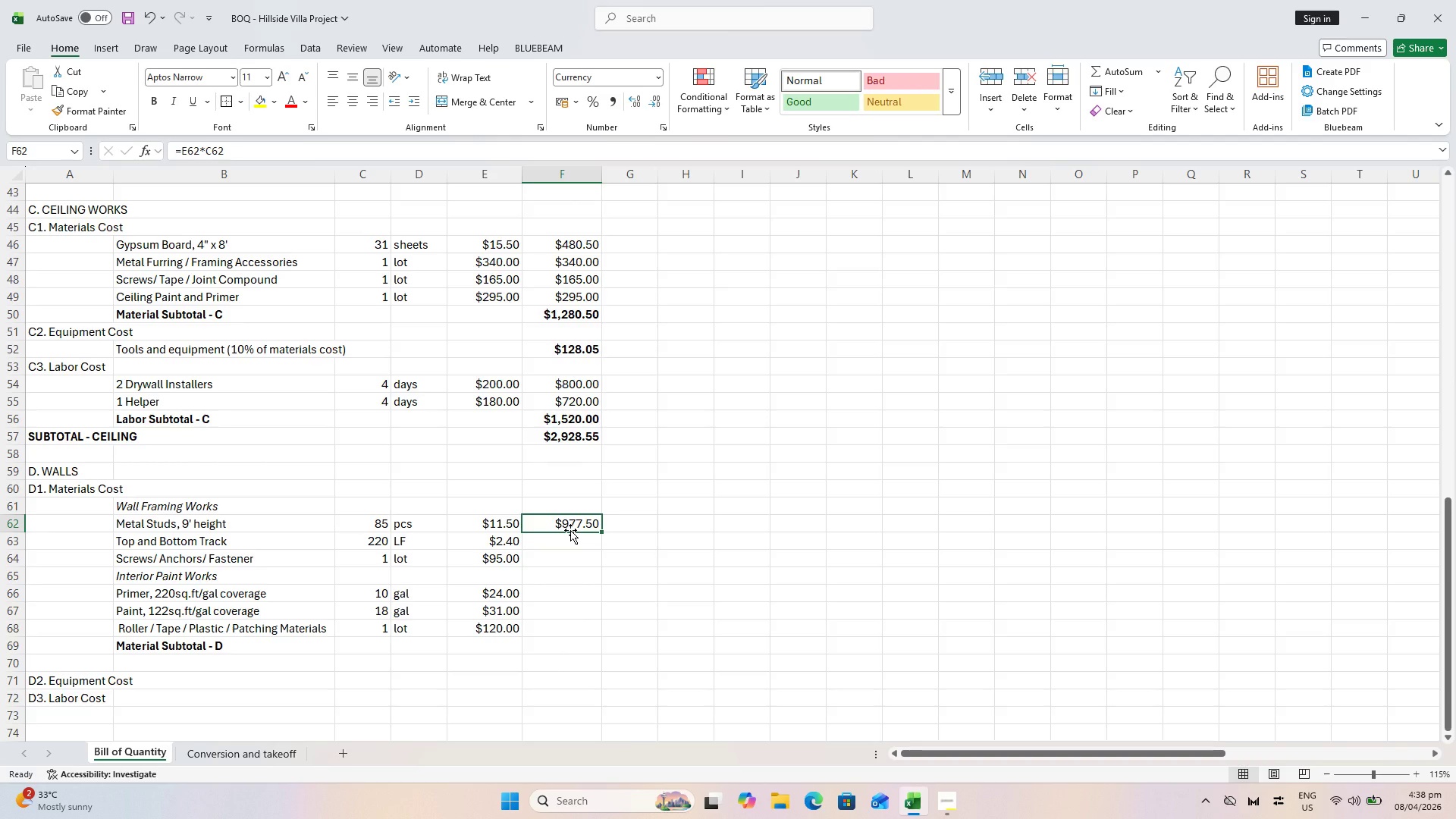 
left_click_drag(start_coordinate=[600, 532], to_coordinate=[591, 566])
 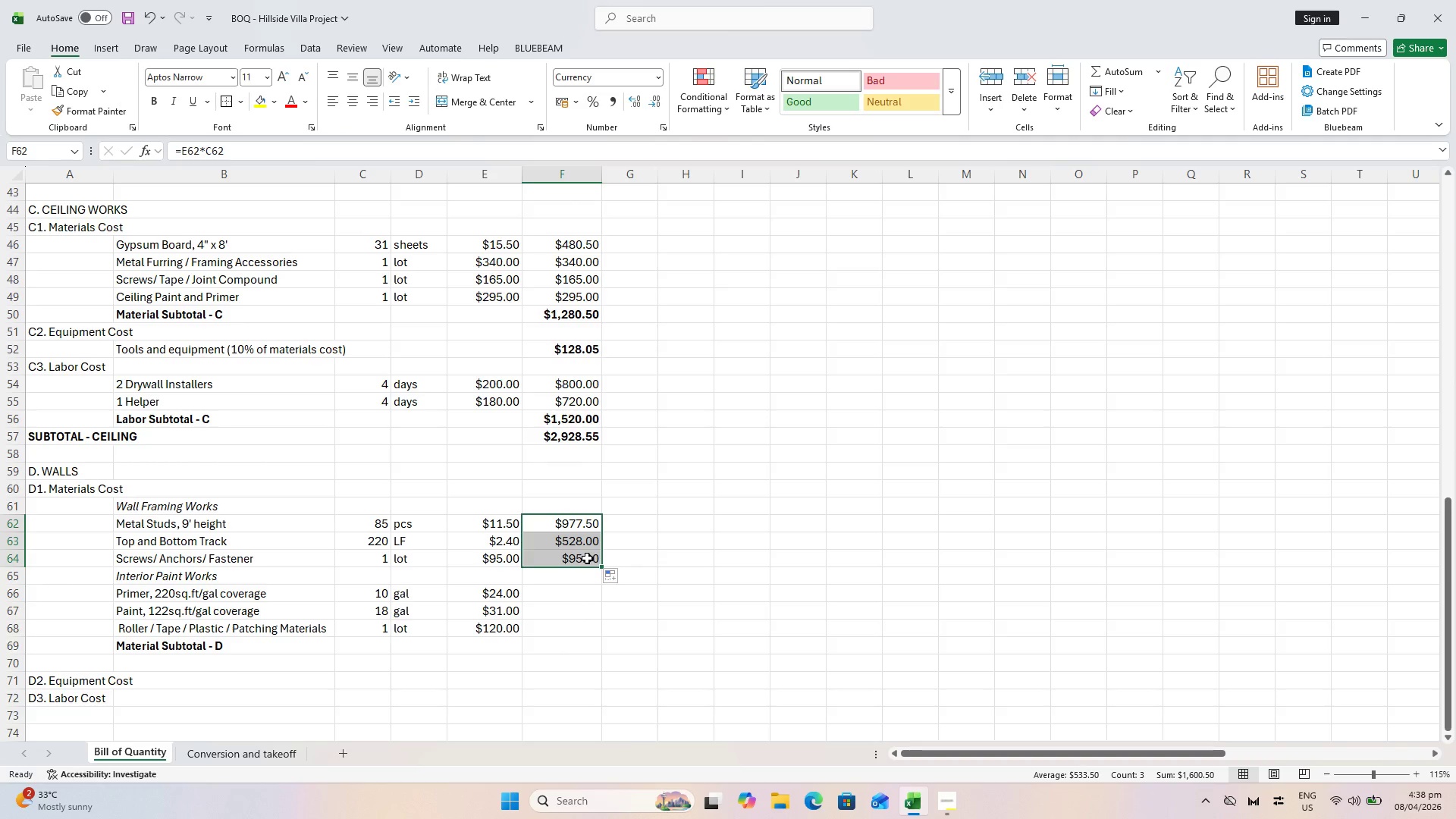 
left_click([587, 557])
 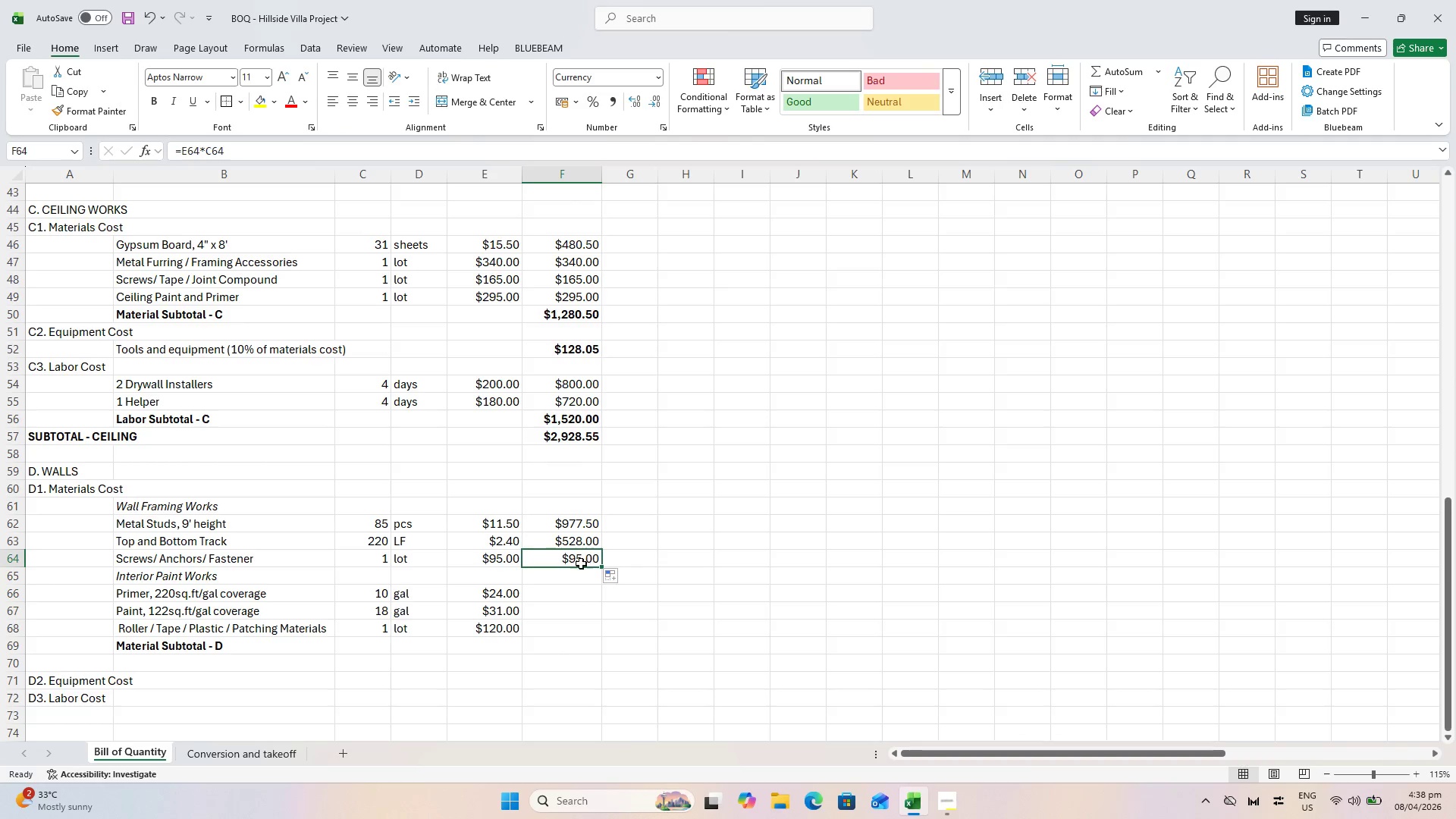 
key(Control+C)
 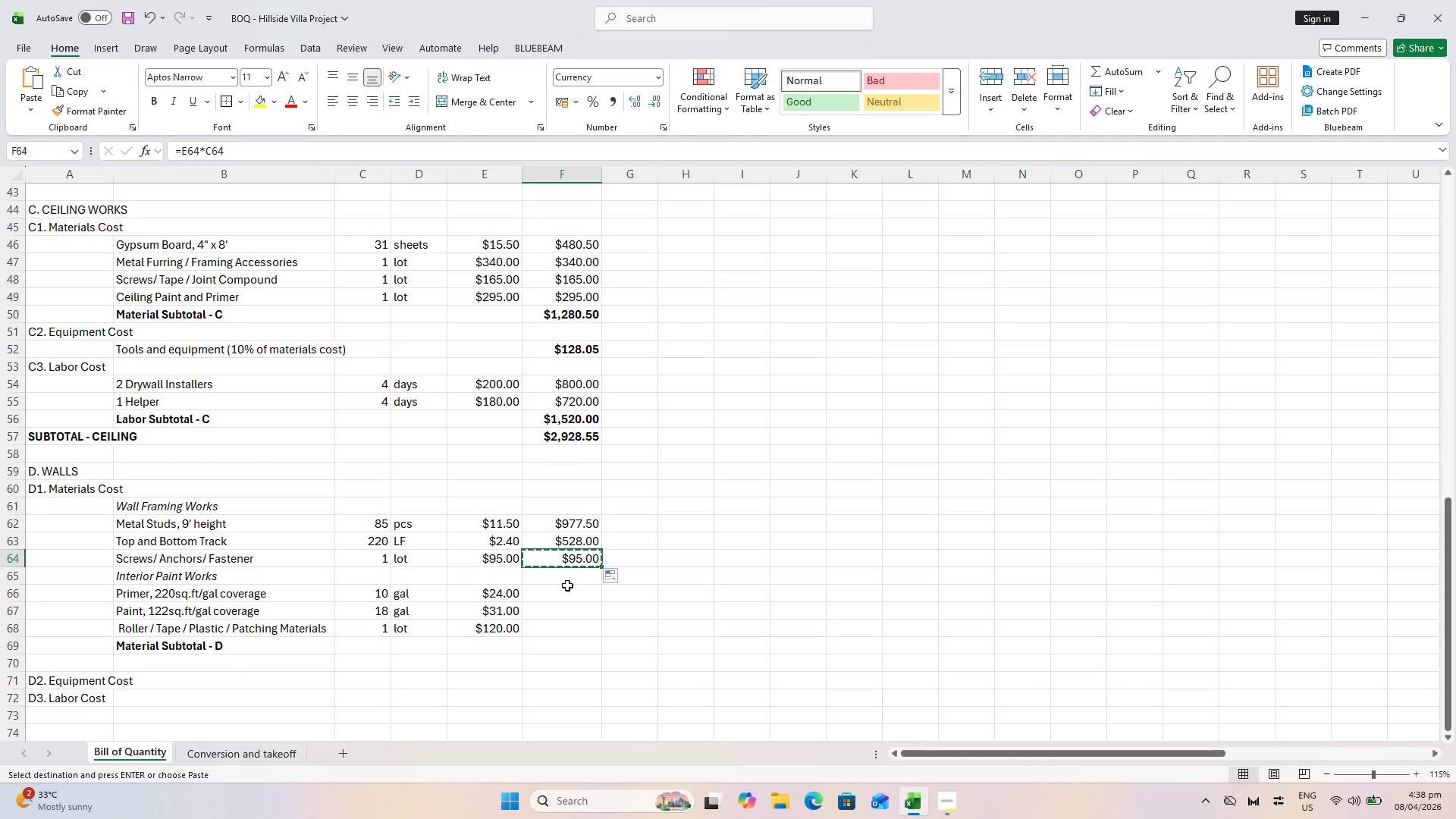 
left_click_drag(start_coordinate=[567, 585], to_coordinate=[570, 621])
 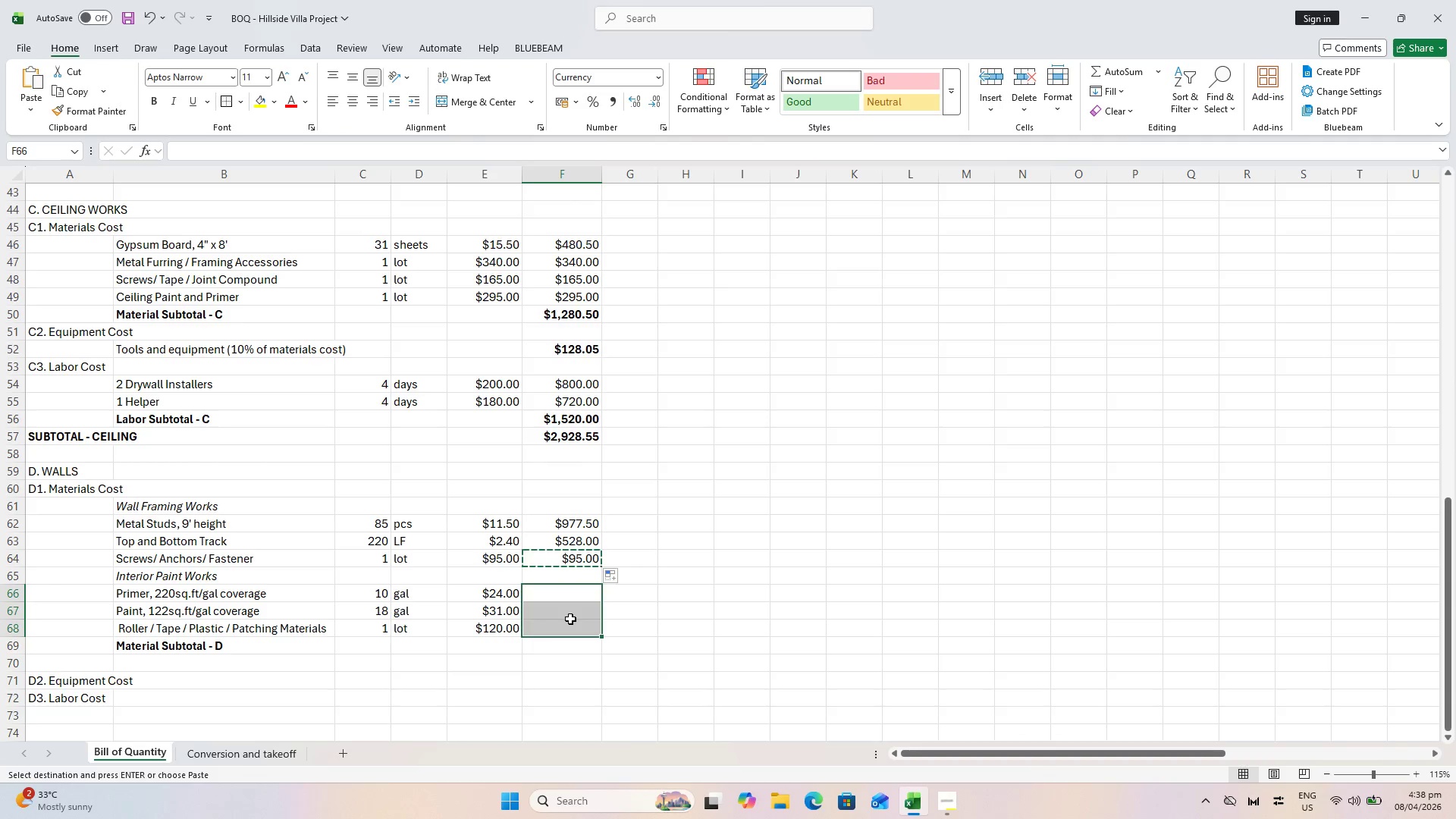 
key(Control+V)
 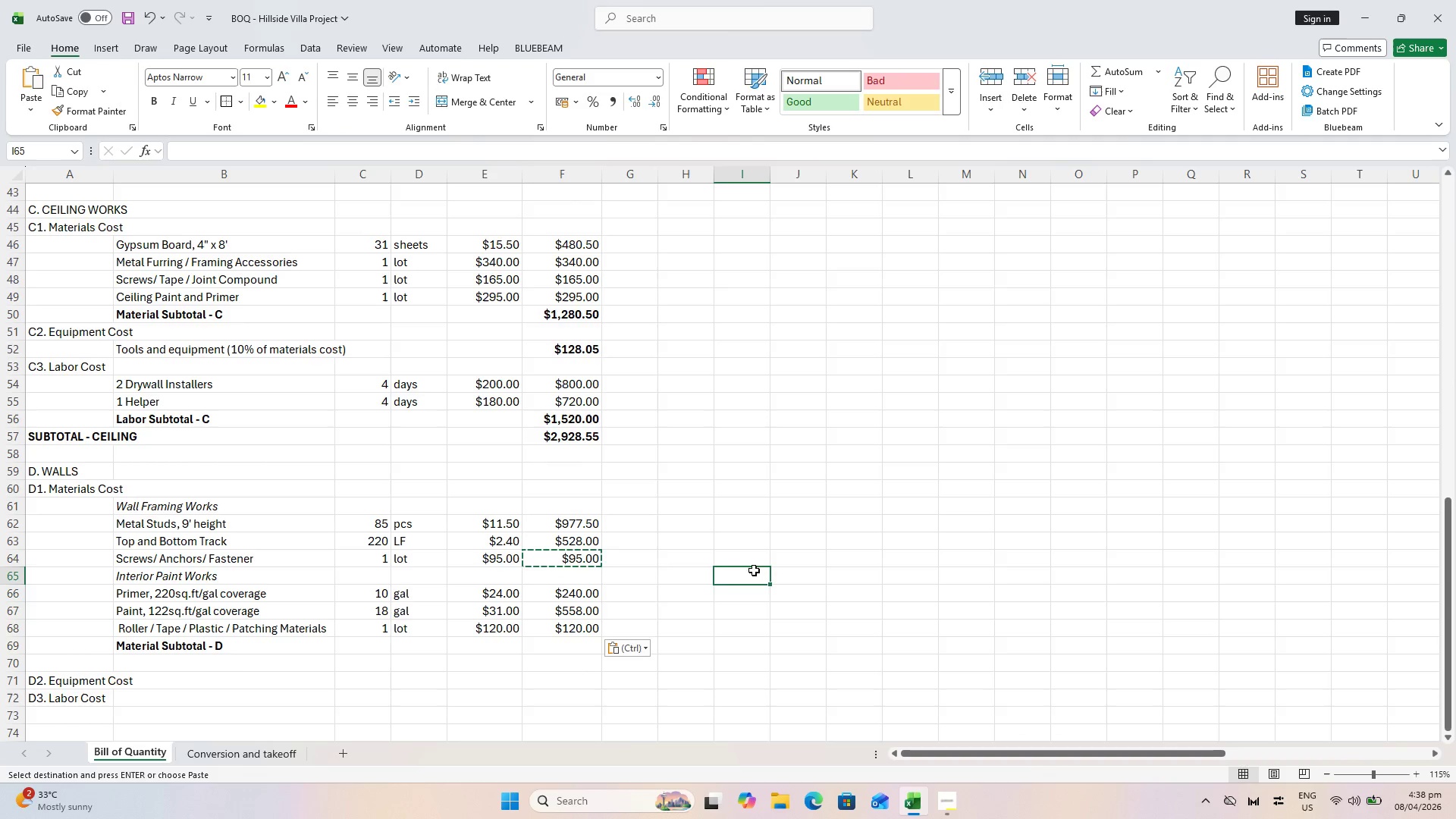 
scroll: coordinate [601, 607], scroll_direction: down, amount: 1.0
 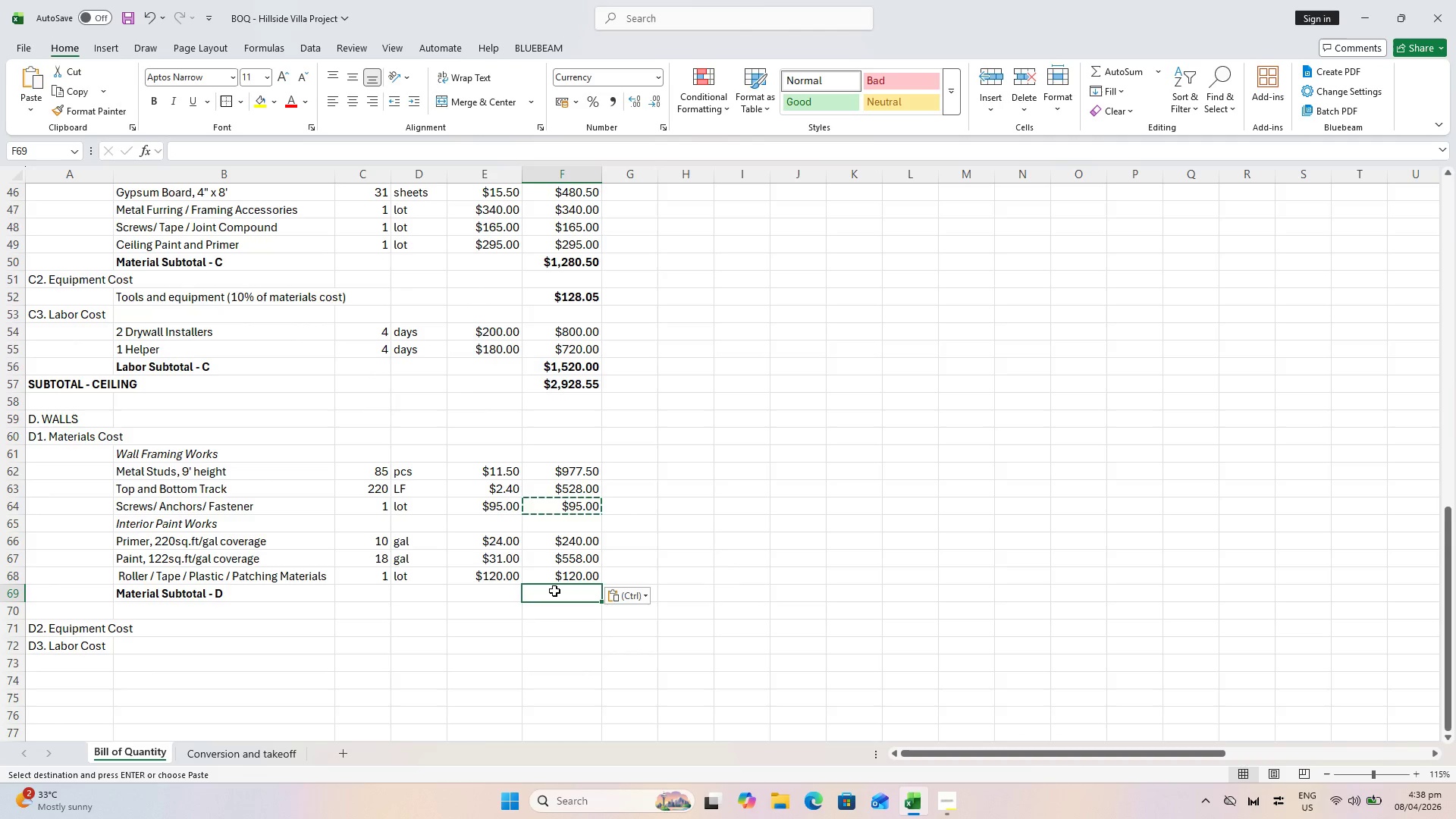 
type(=sdum)
key(Backspace)
key(Backspace)
key(Backspace)
type(um()
key(NumpadEnter)
 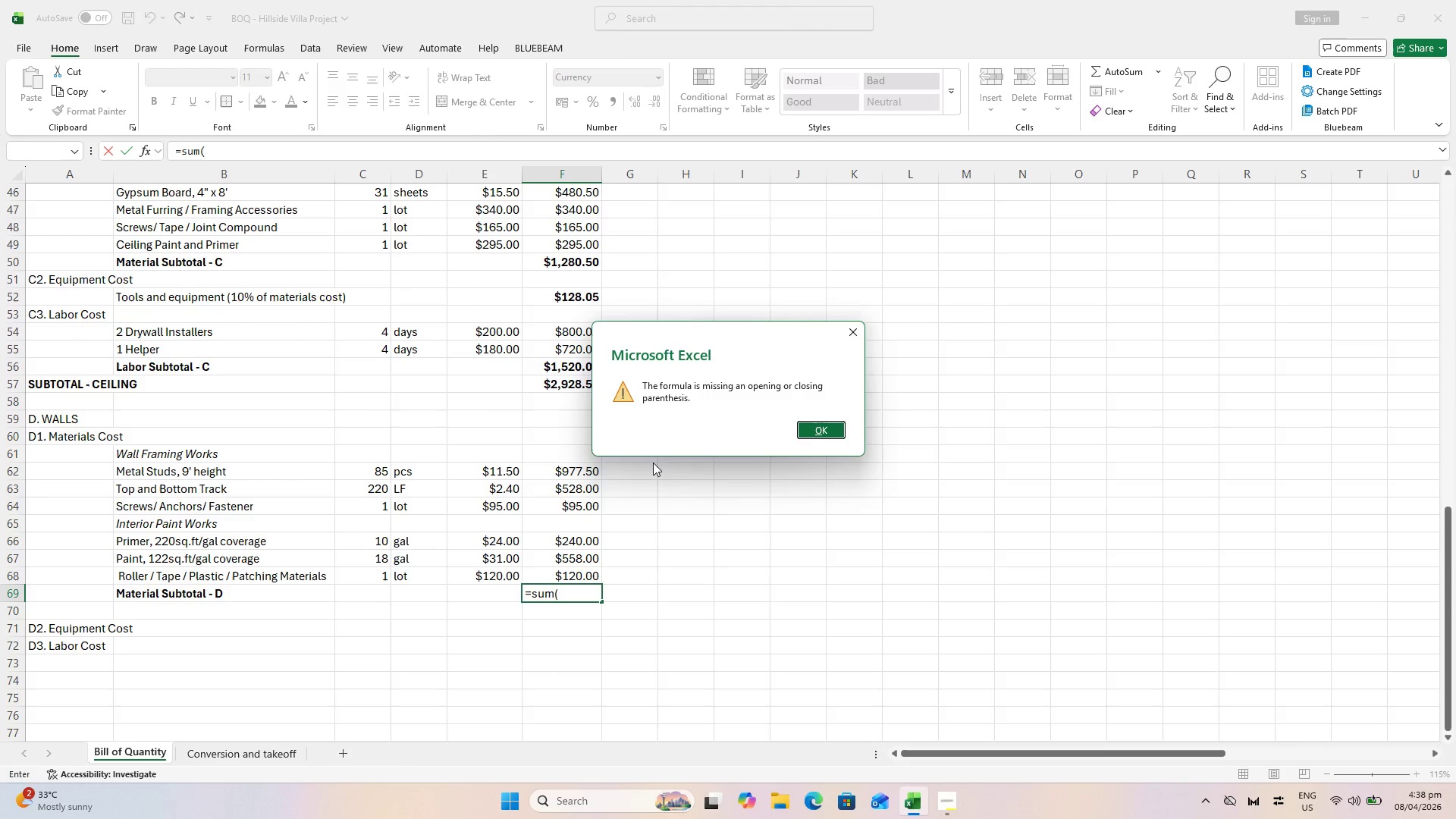 
key(Escape)
 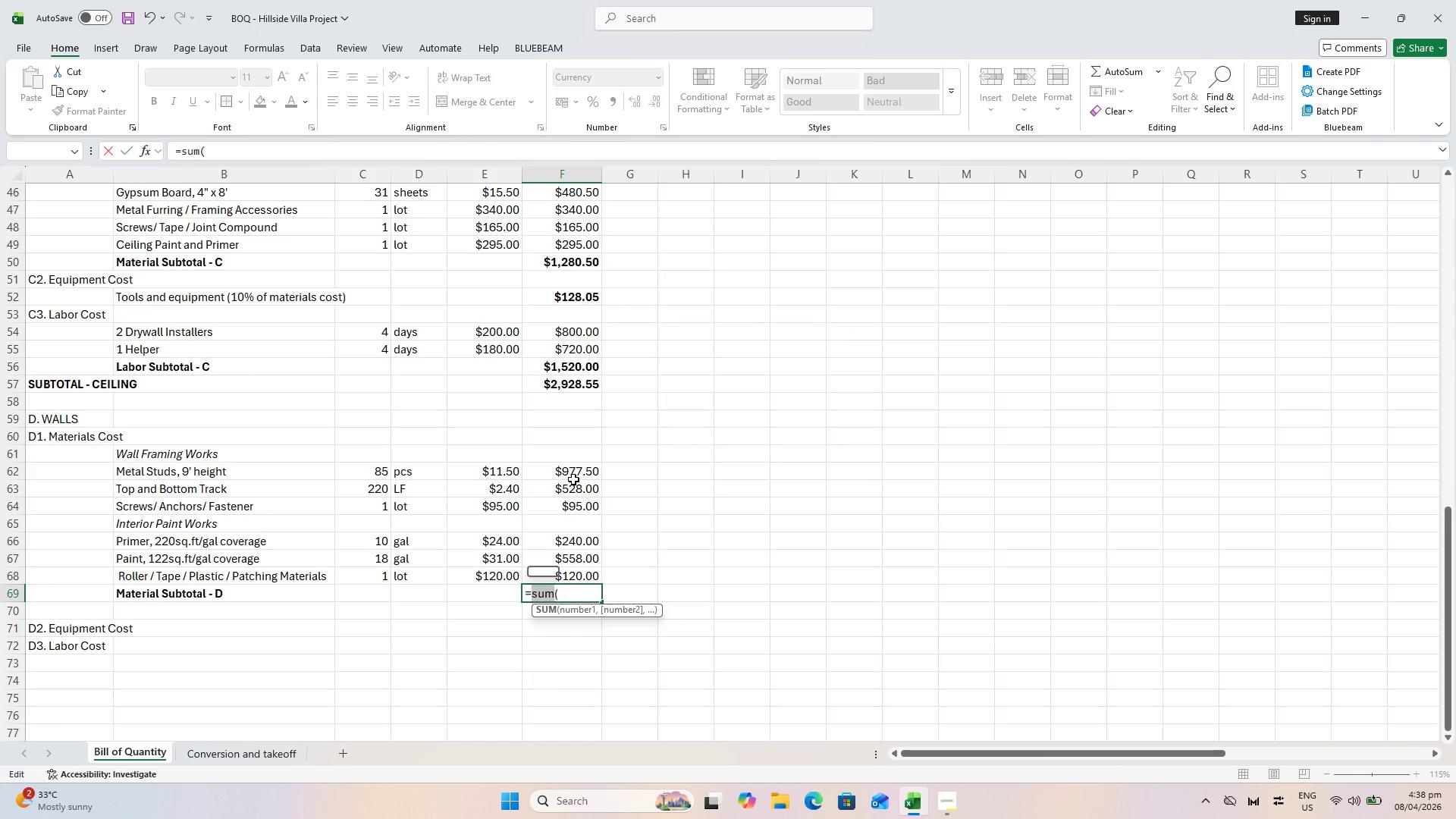 
left_click_drag(start_coordinate=[573, 479], to_coordinate=[590, 568])
 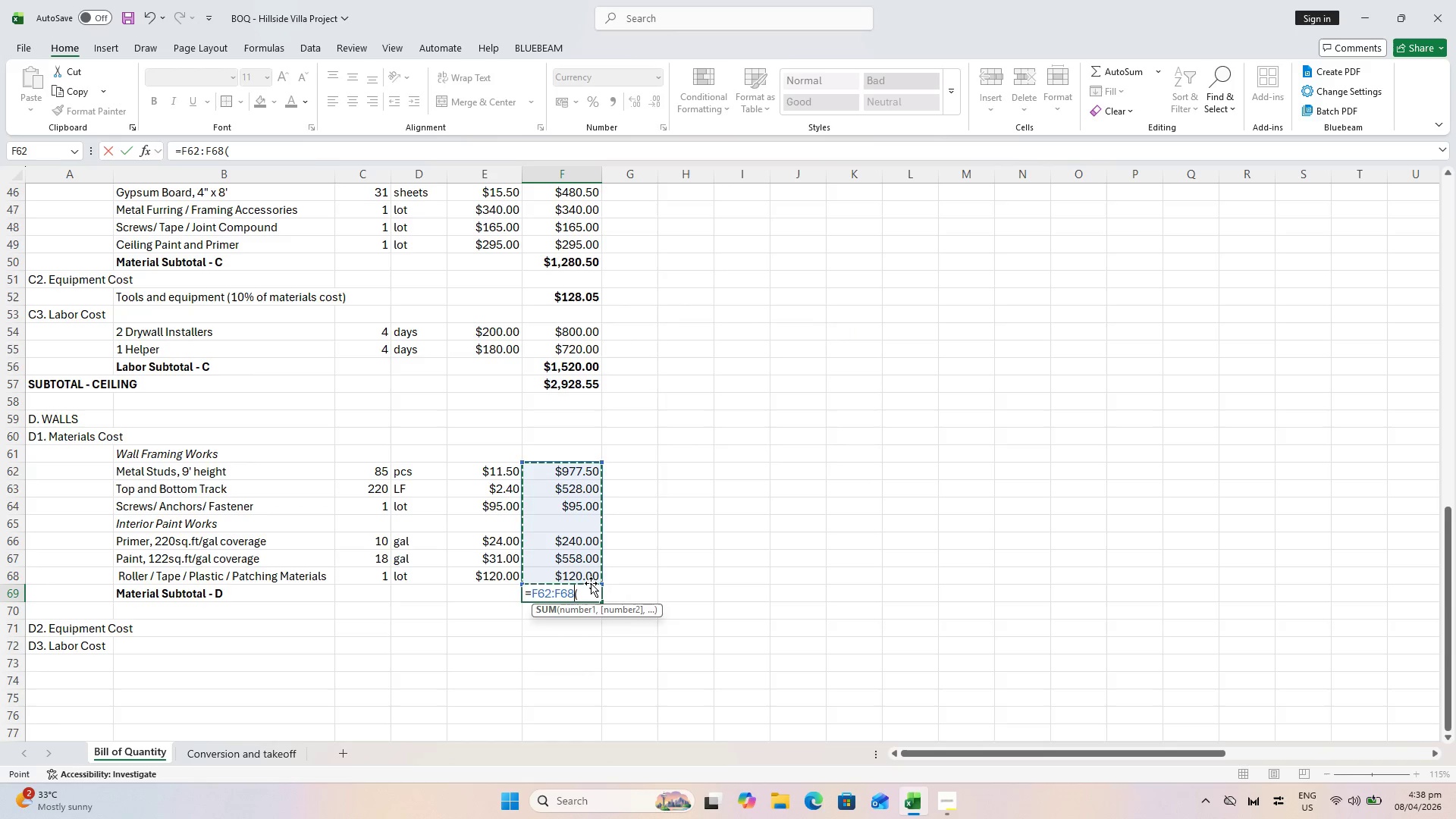 
key(Escape)
 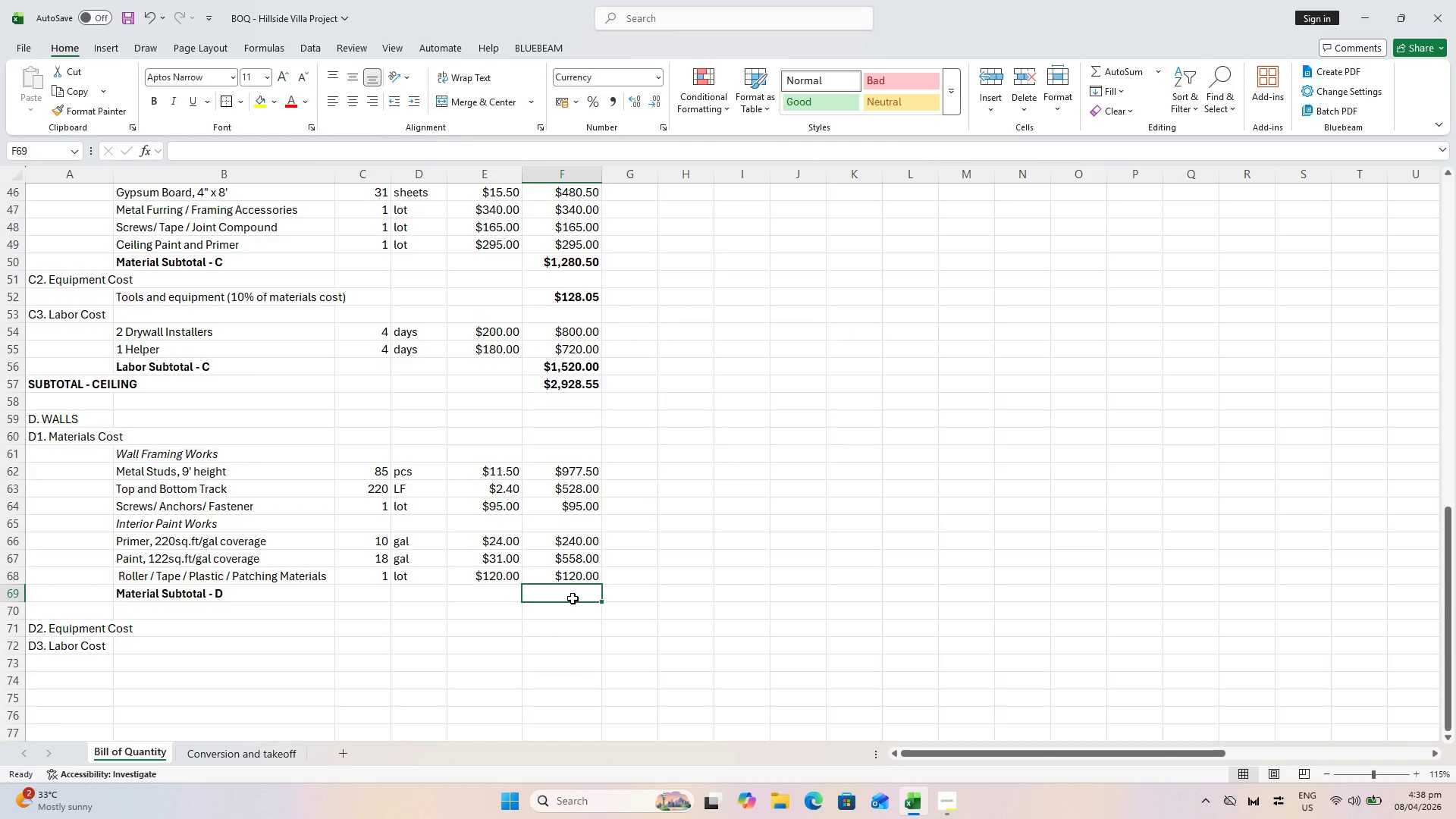 
type(=sum9)
 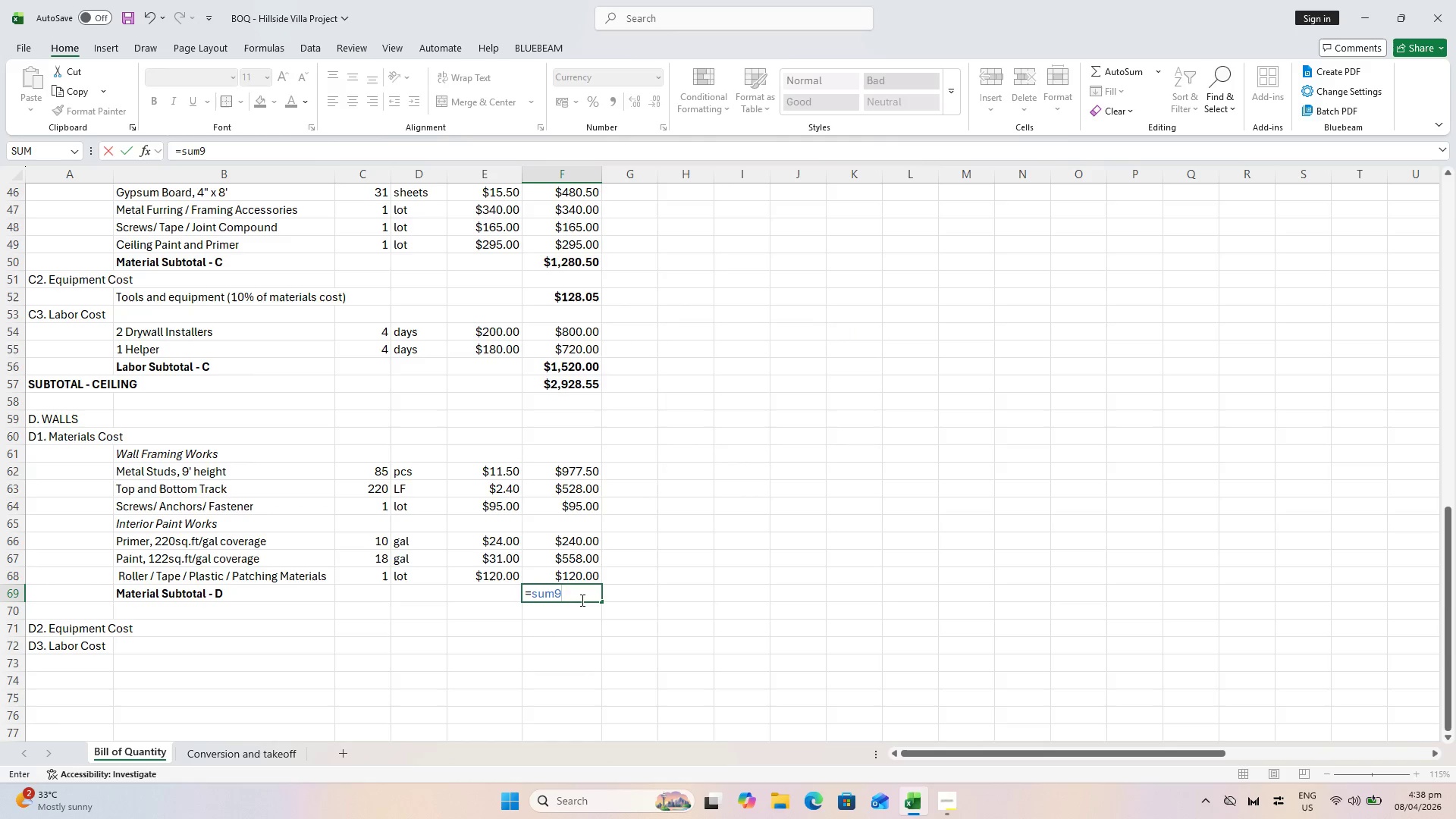 
key(Backspace)
 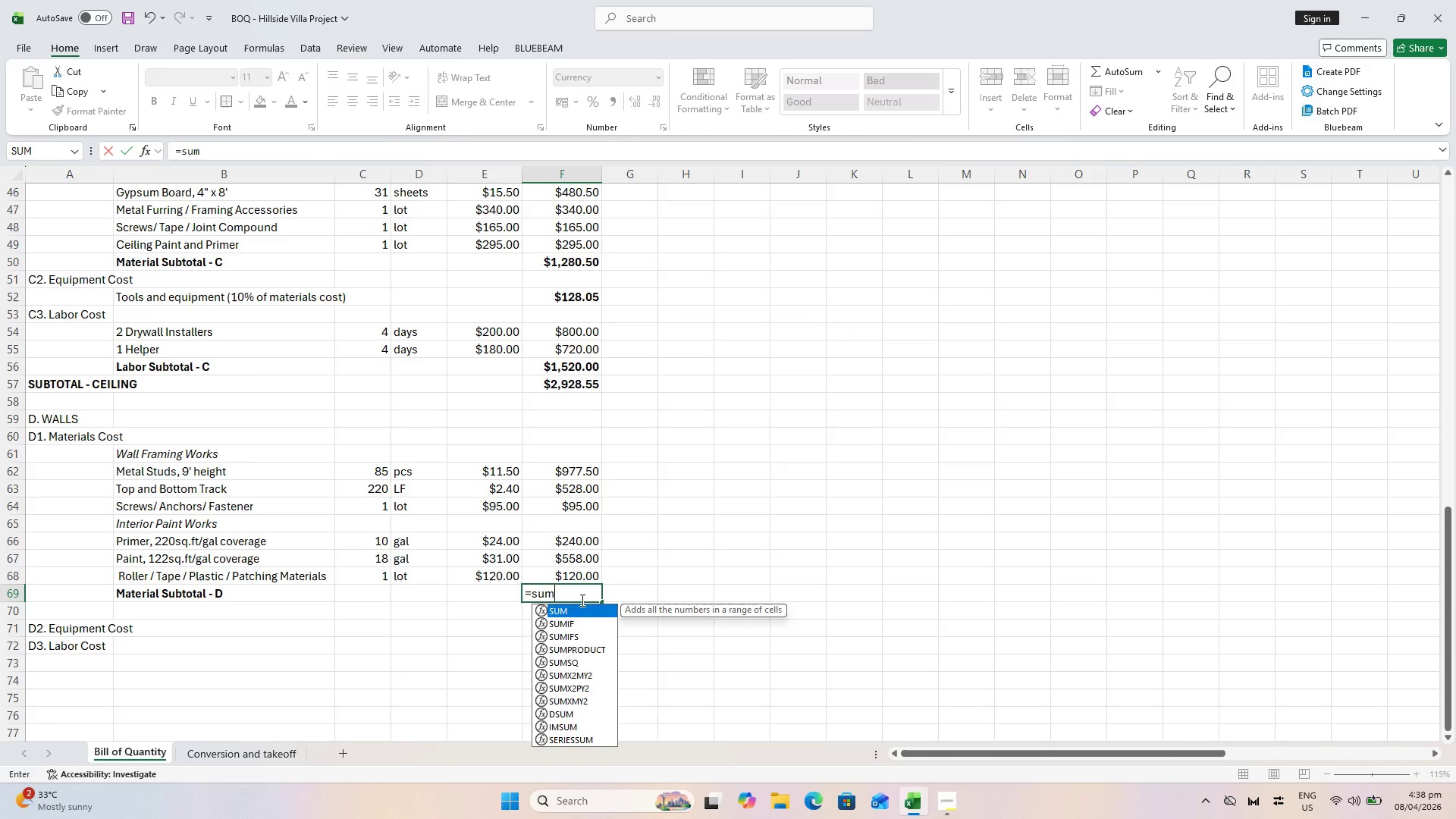 
key(Shift+ShiftLeft)
 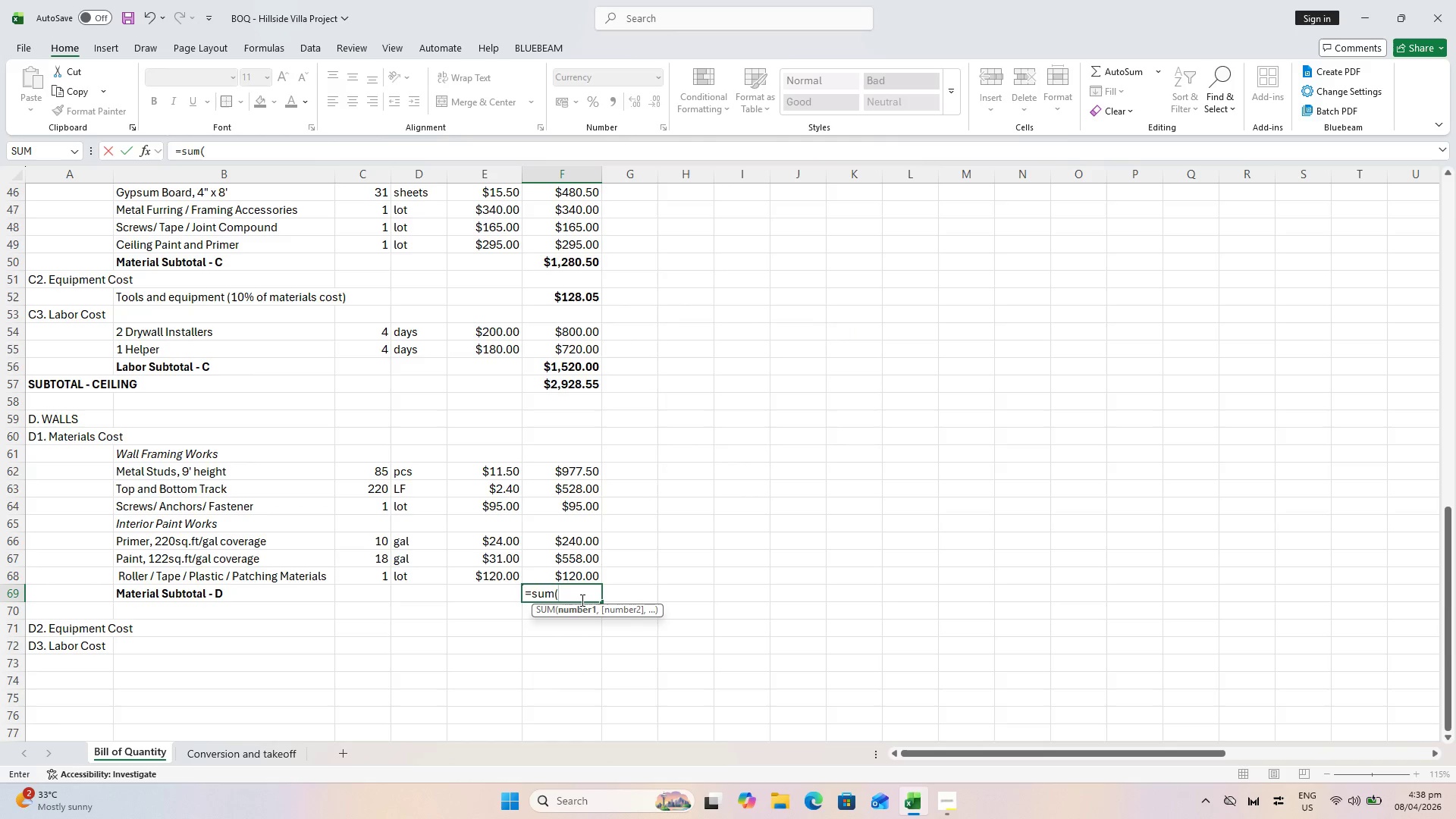 
key(Shift+9)
 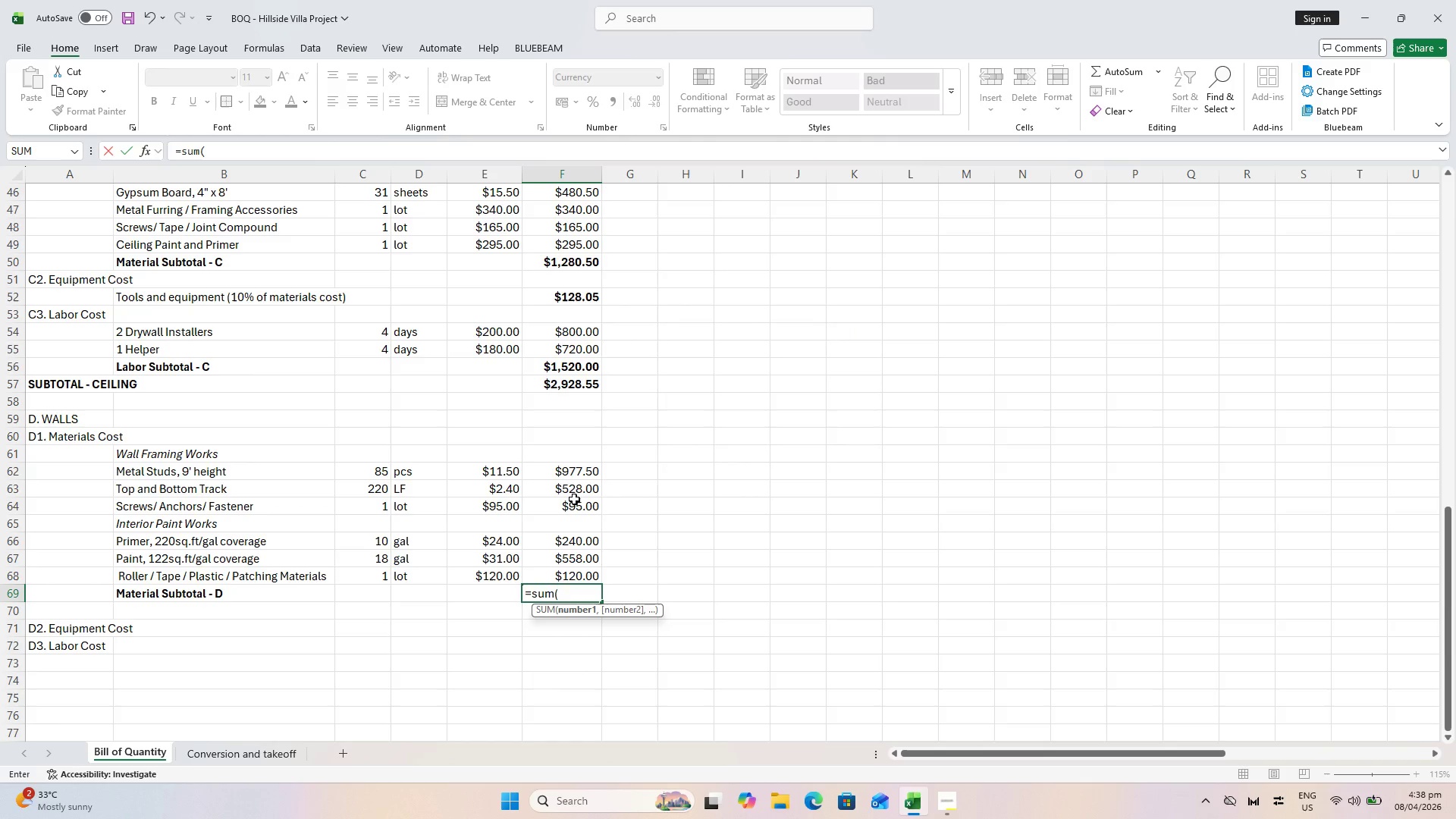 
left_click_drag(start_coordinate=[570, 469], to_coordinate=[582, 576])
 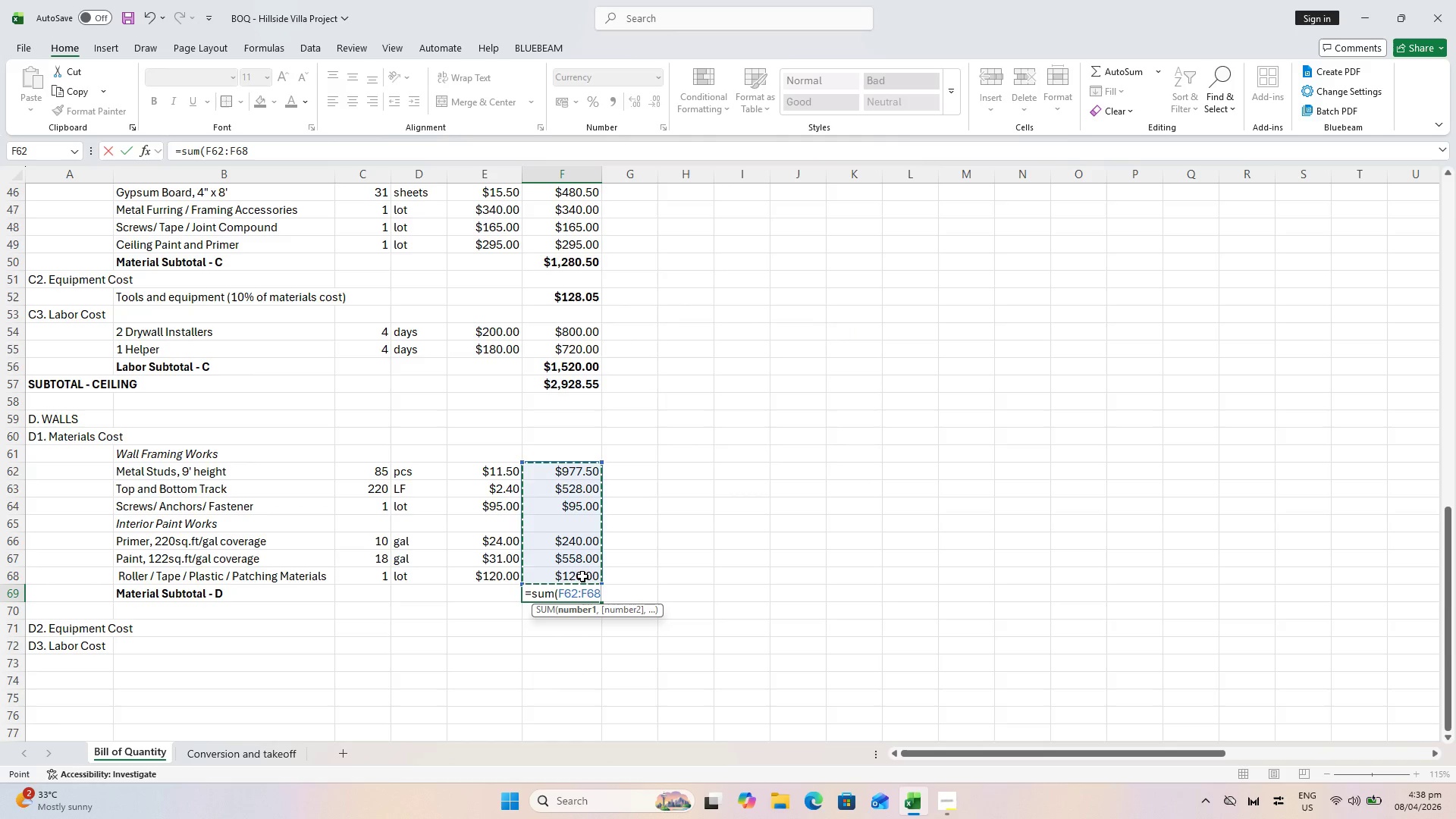 
key(Shift+0)
 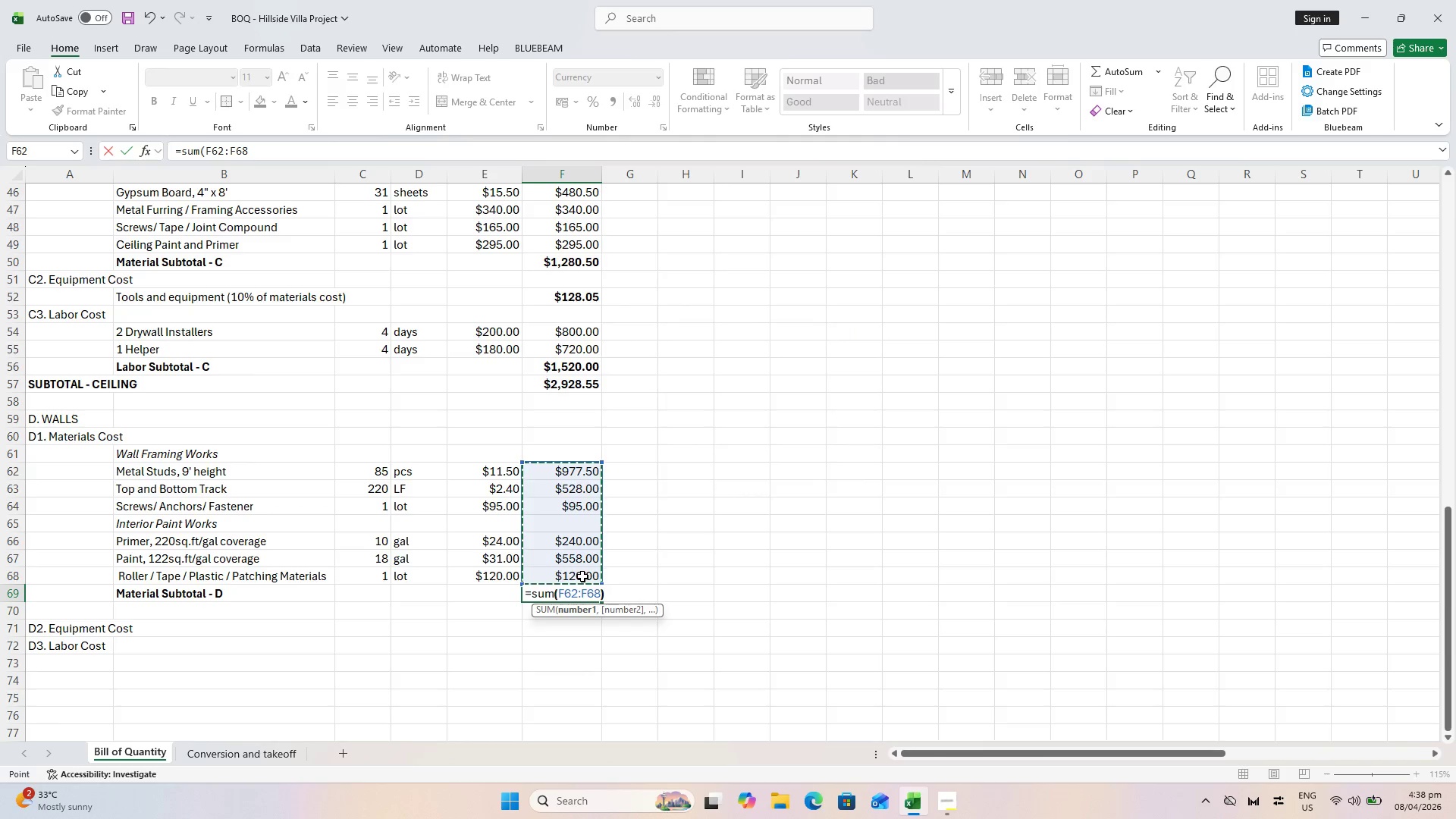 
key(Enter)
 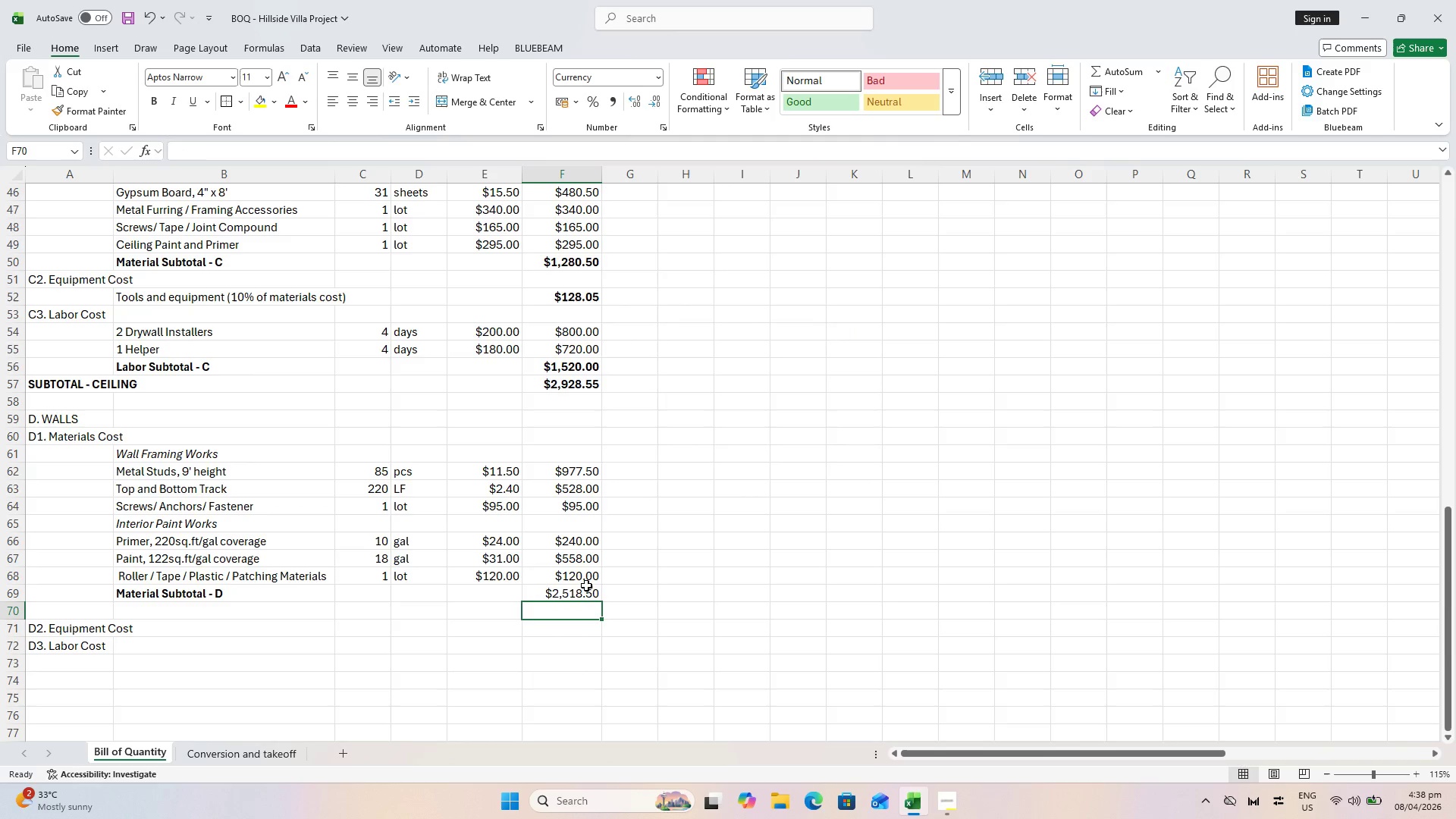 
left_click([575, 597])
 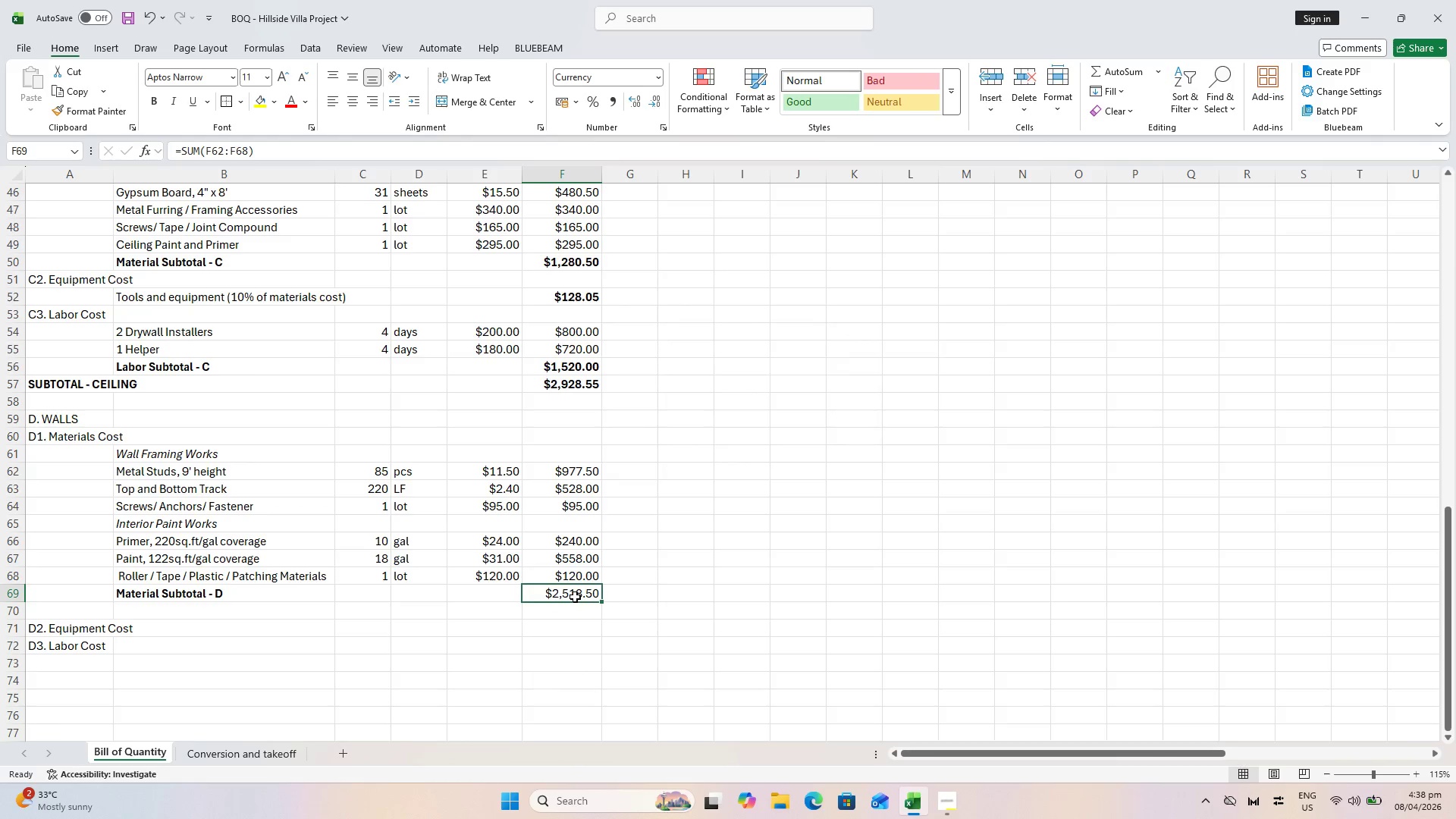 
key(Control+B)
 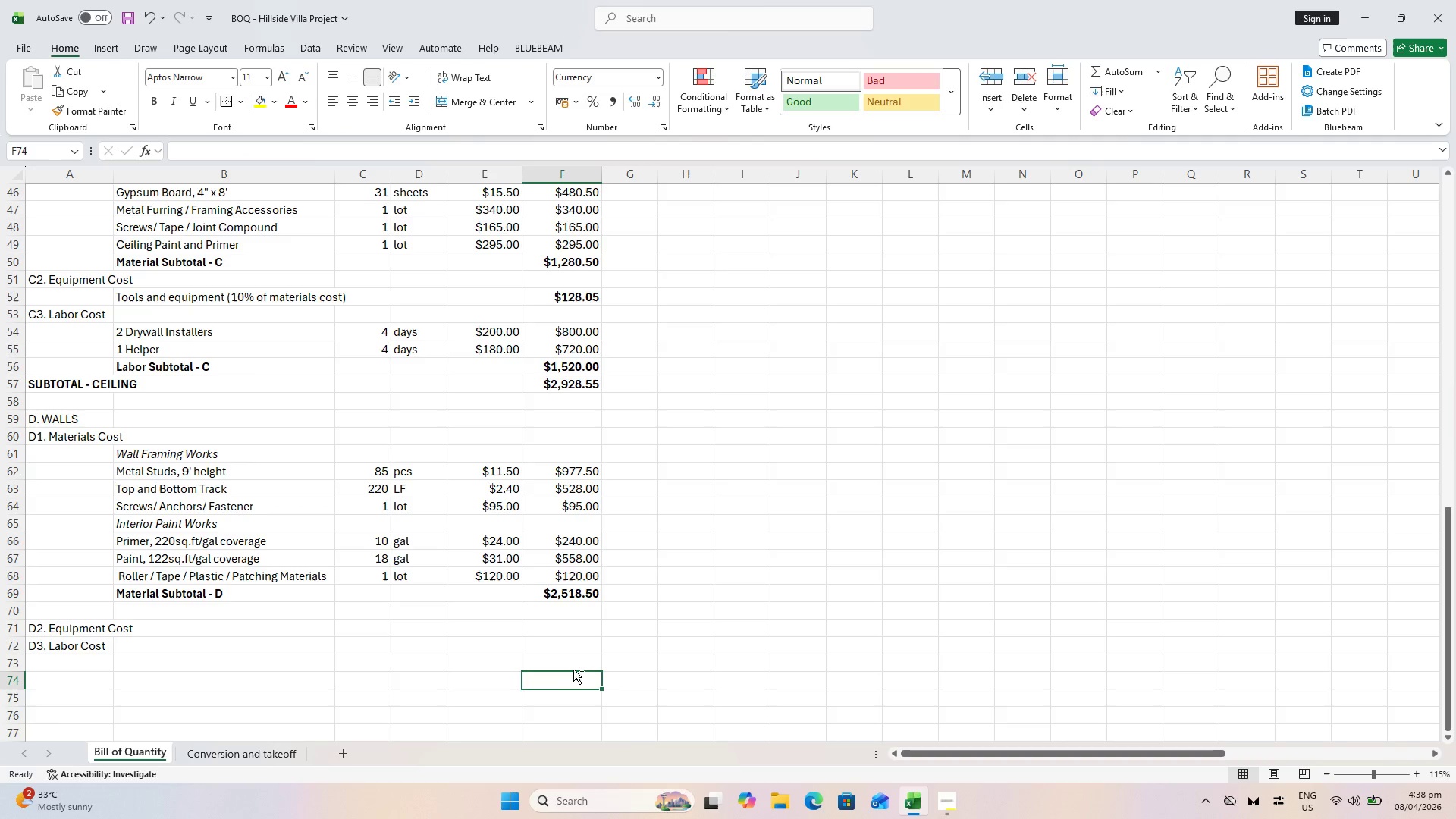 
key(Control+S)
 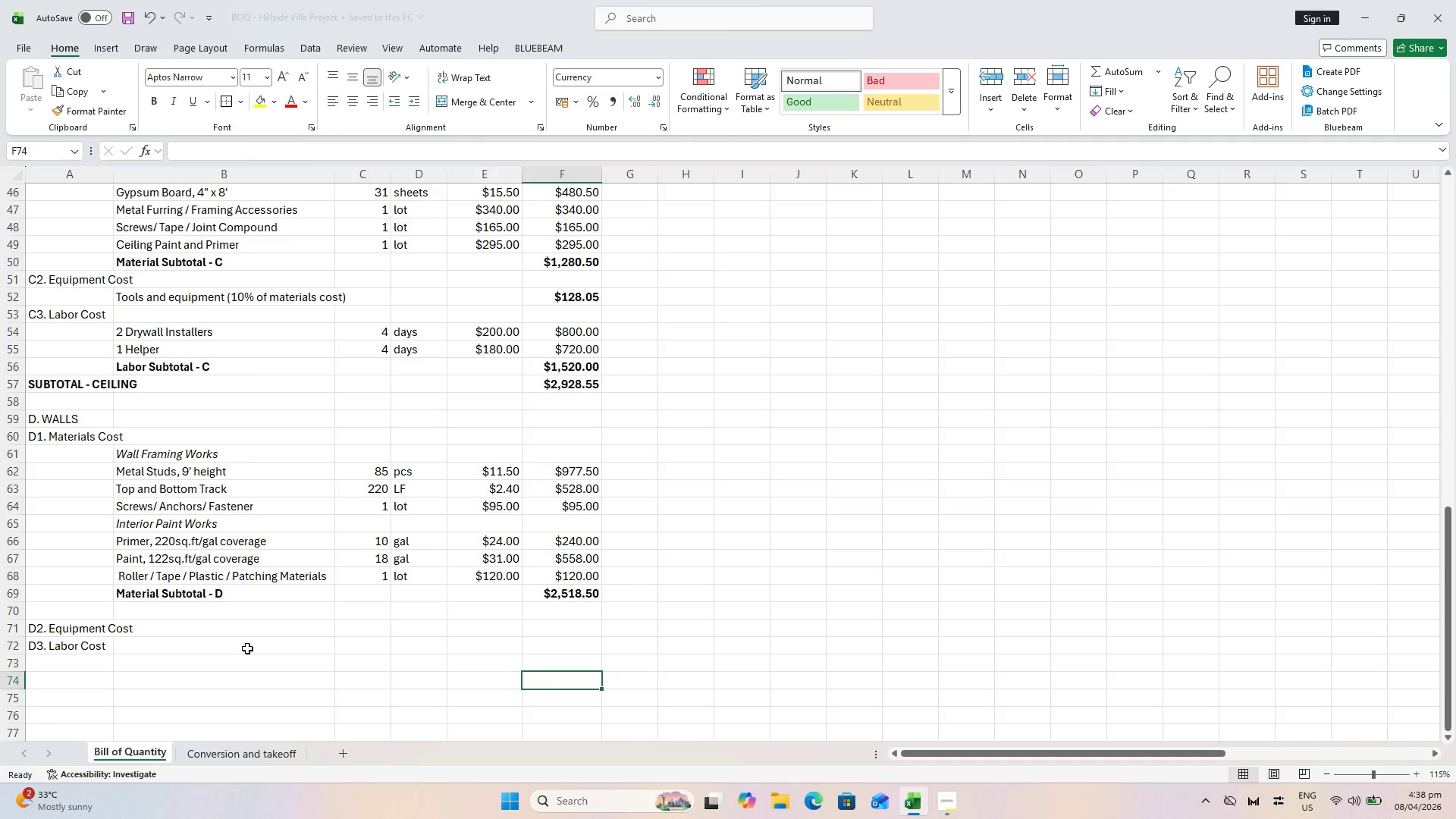 
left_click([247, 648])
 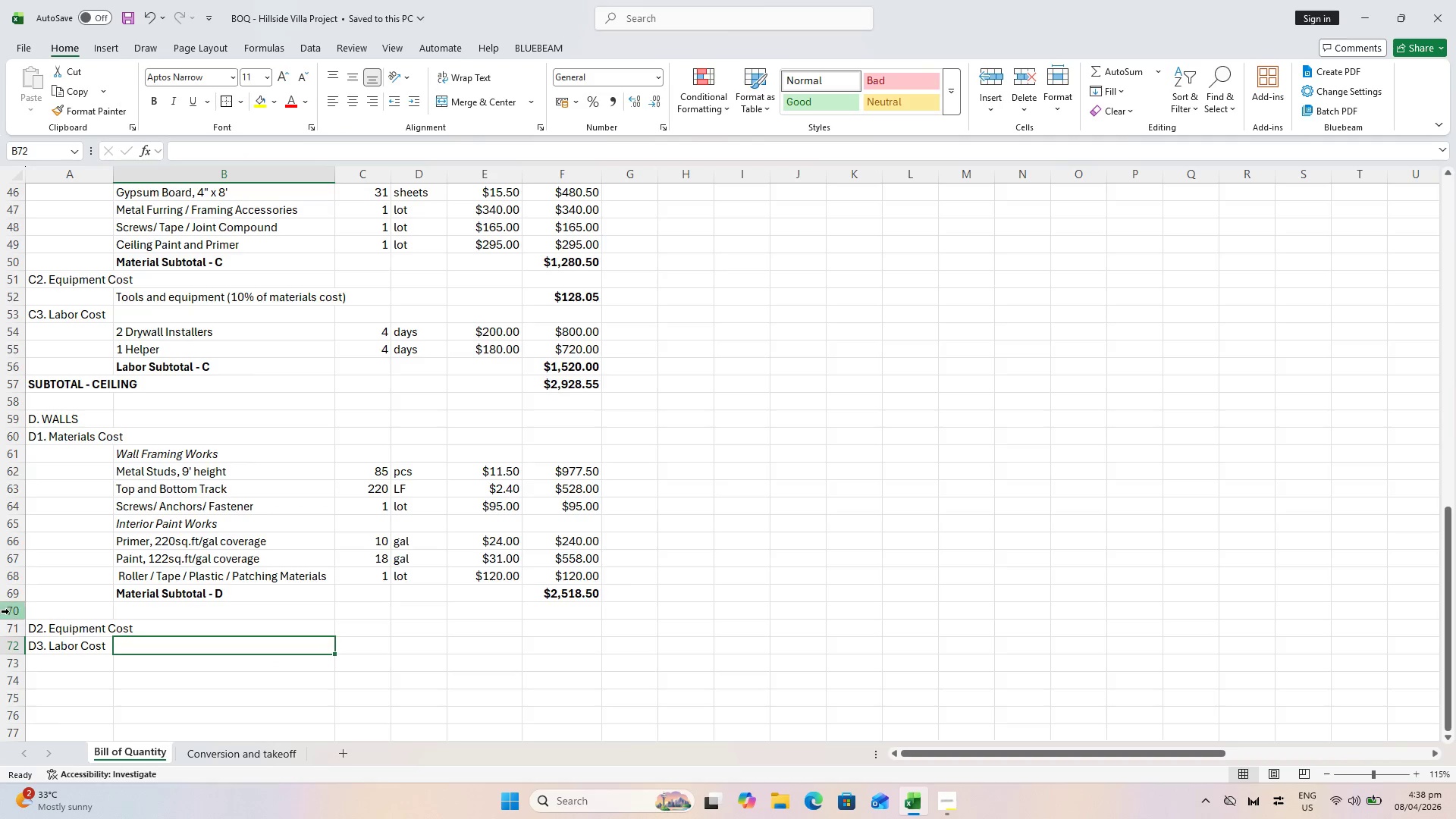 
left_click([10, 613])
 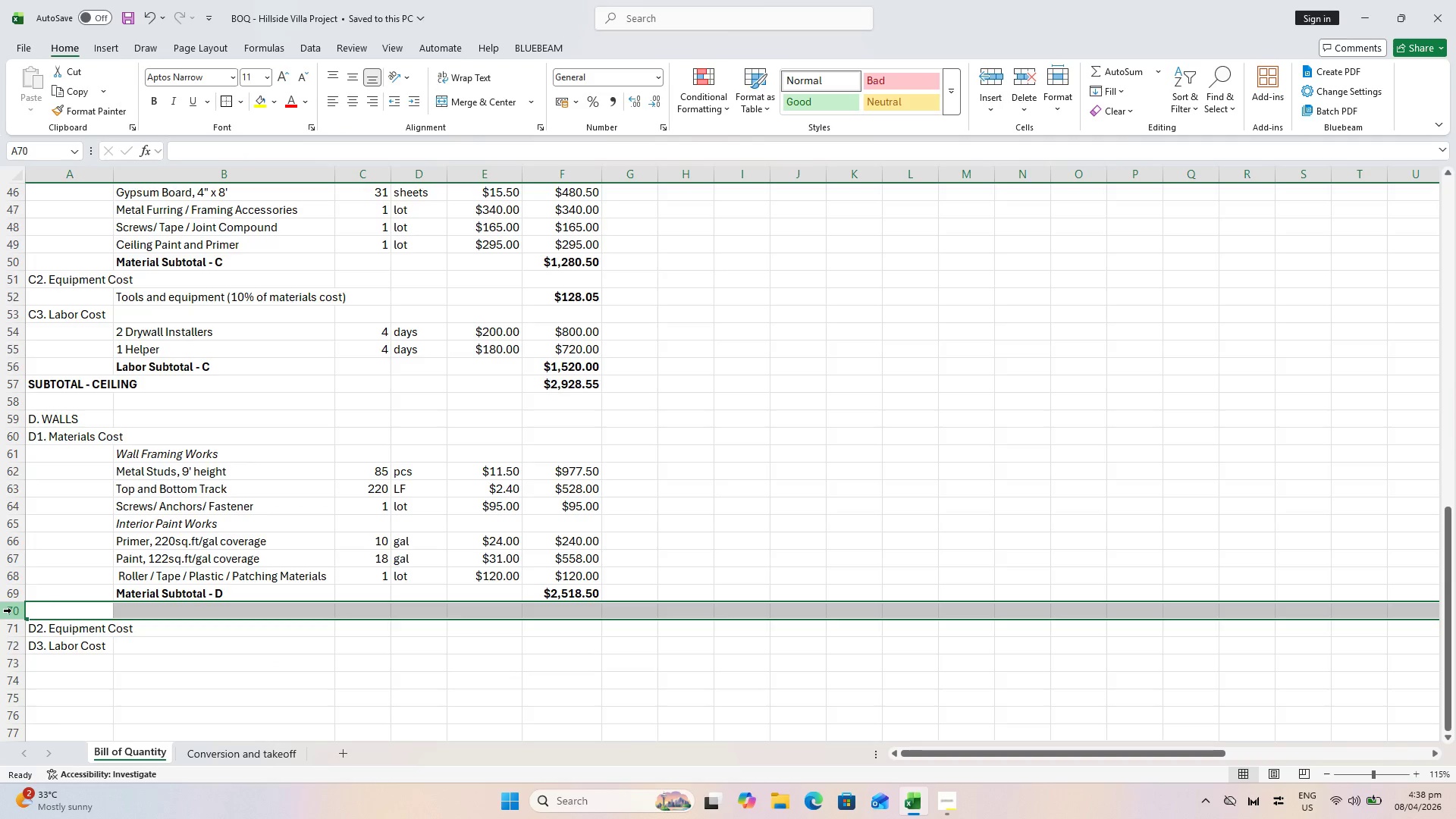 
key(Control+Equal)
 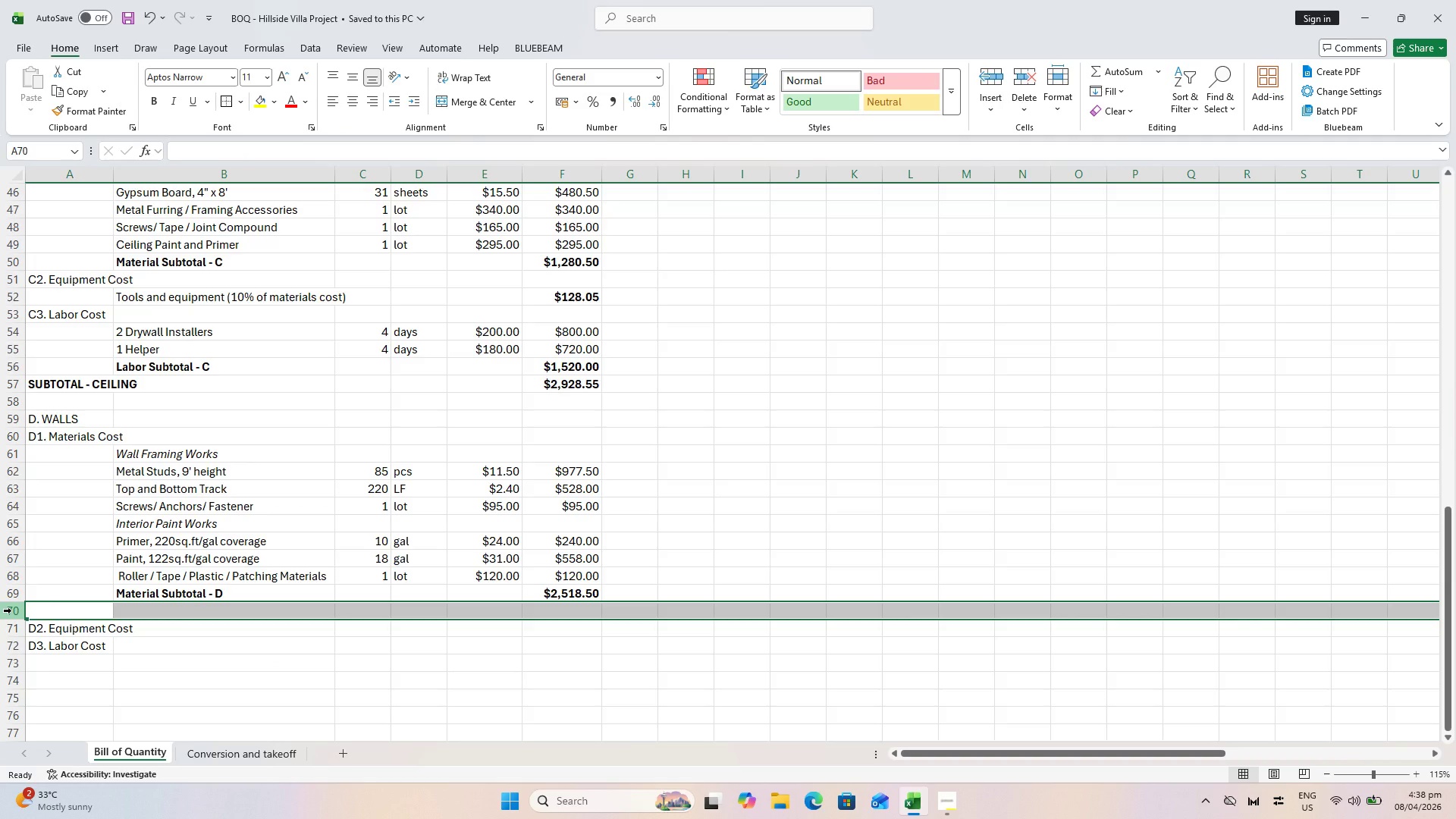 
key(Control+Minus)
 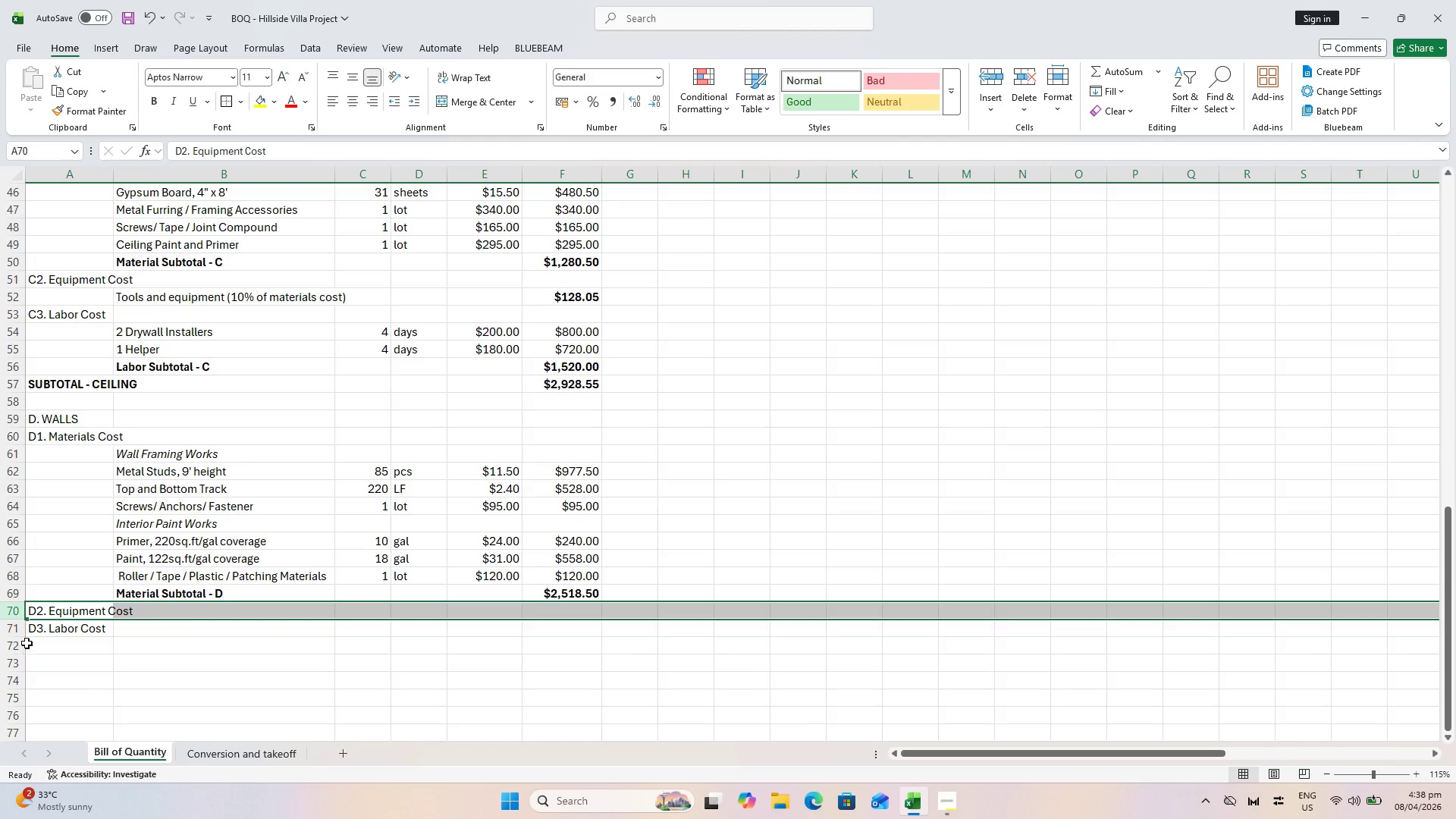 
left_click([17, 629])
 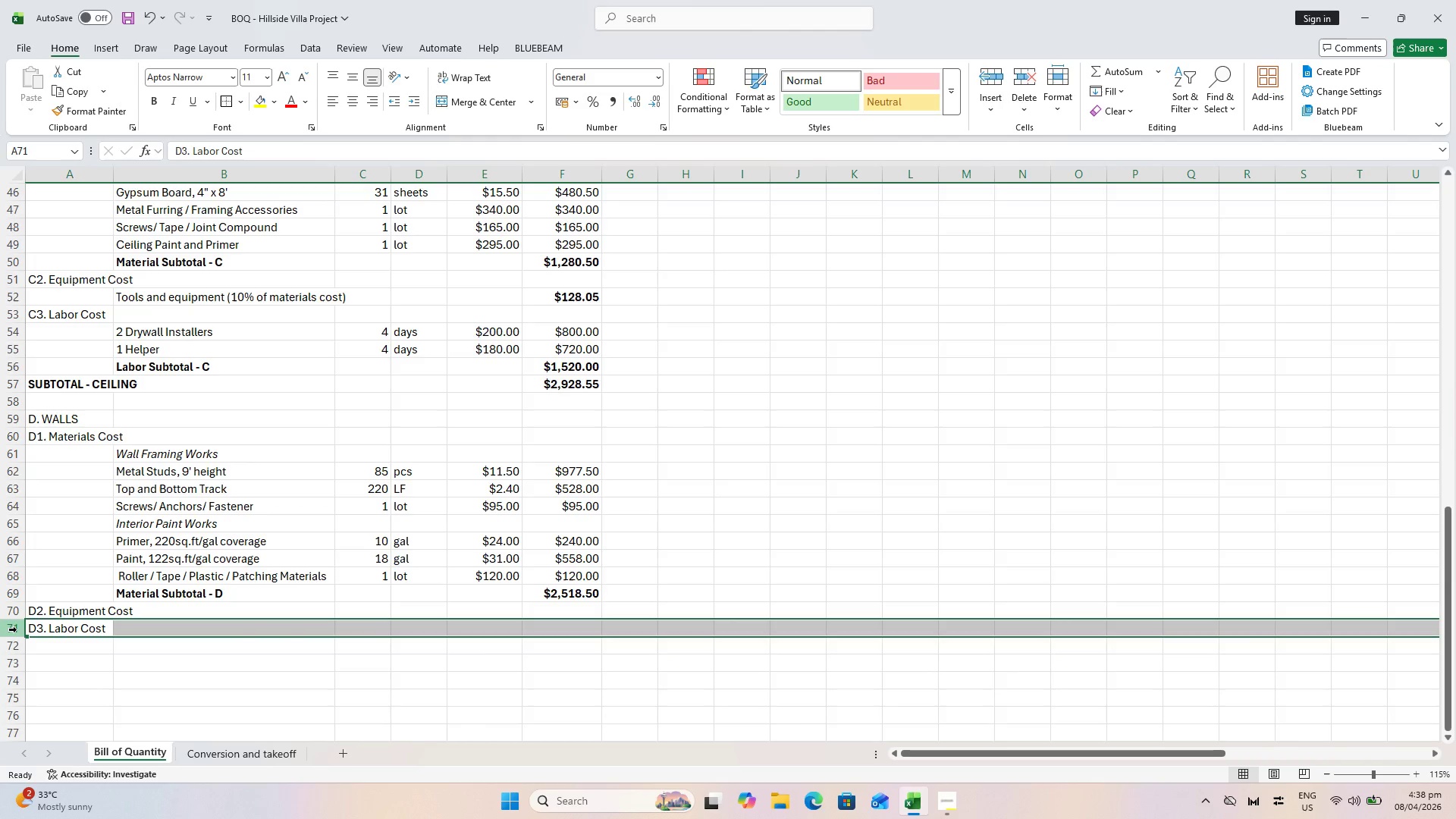 
key(Control+Shift+Equal)
 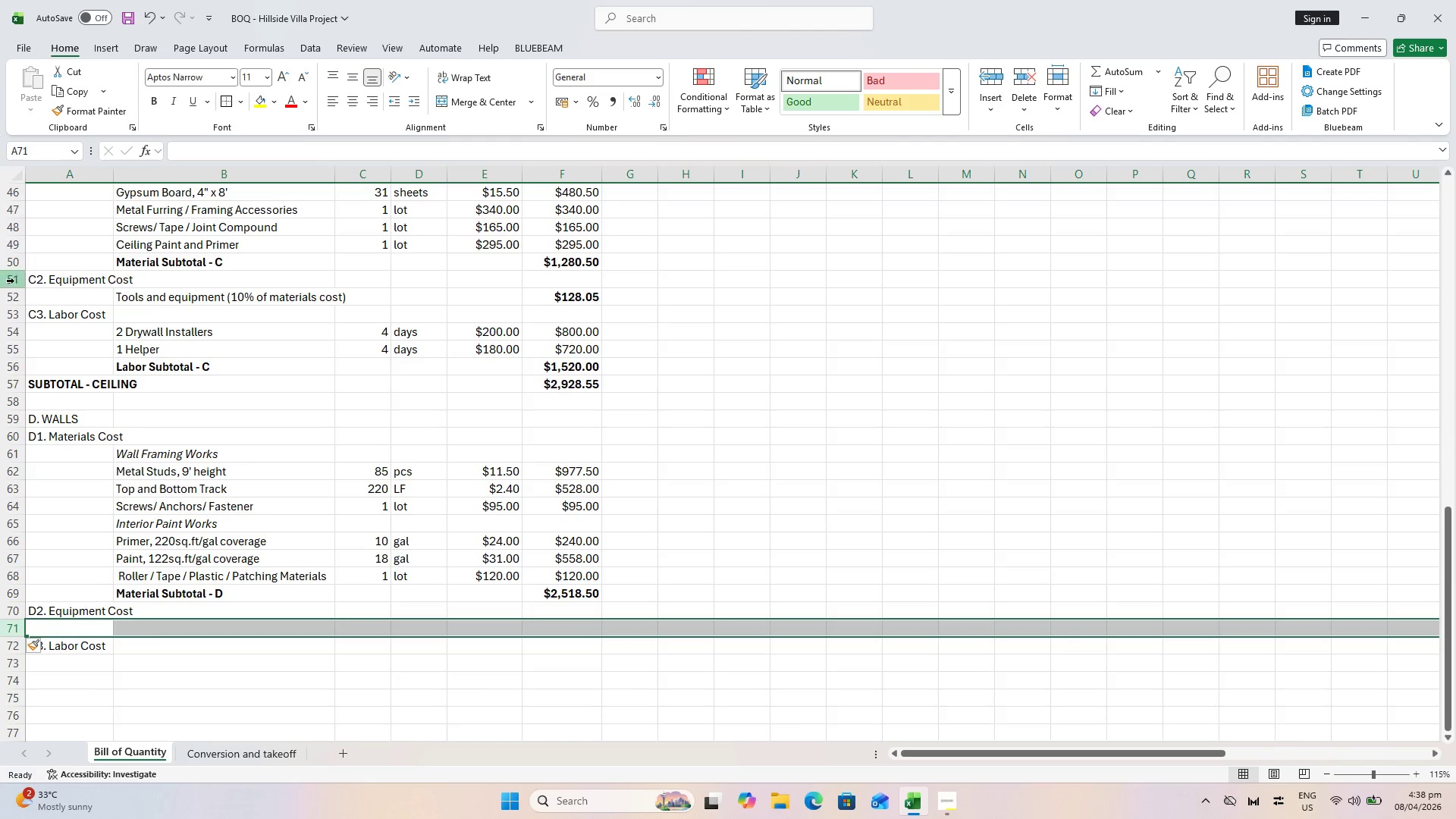 
left_click([8, 300])
 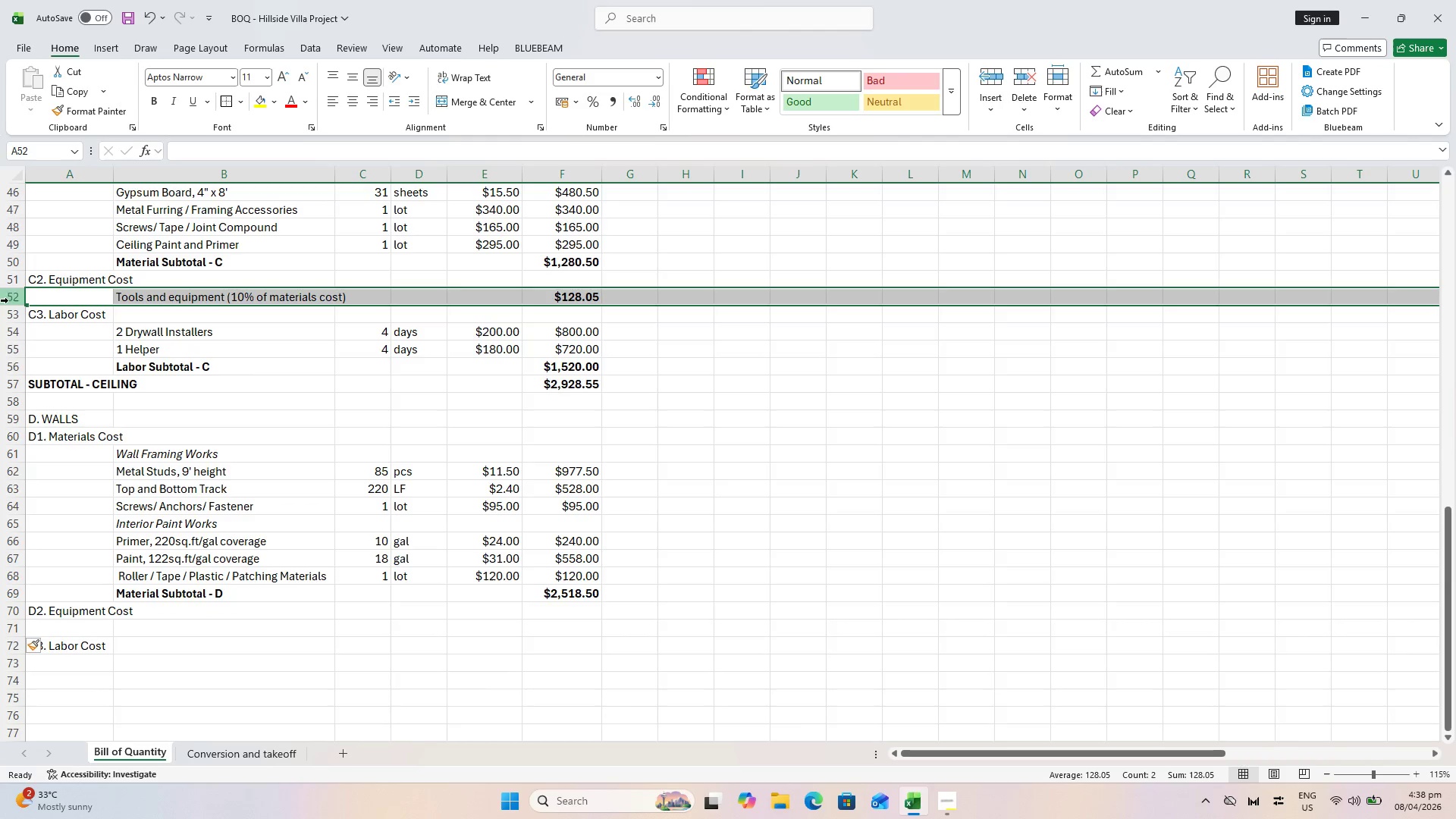 
key(Control+C)
 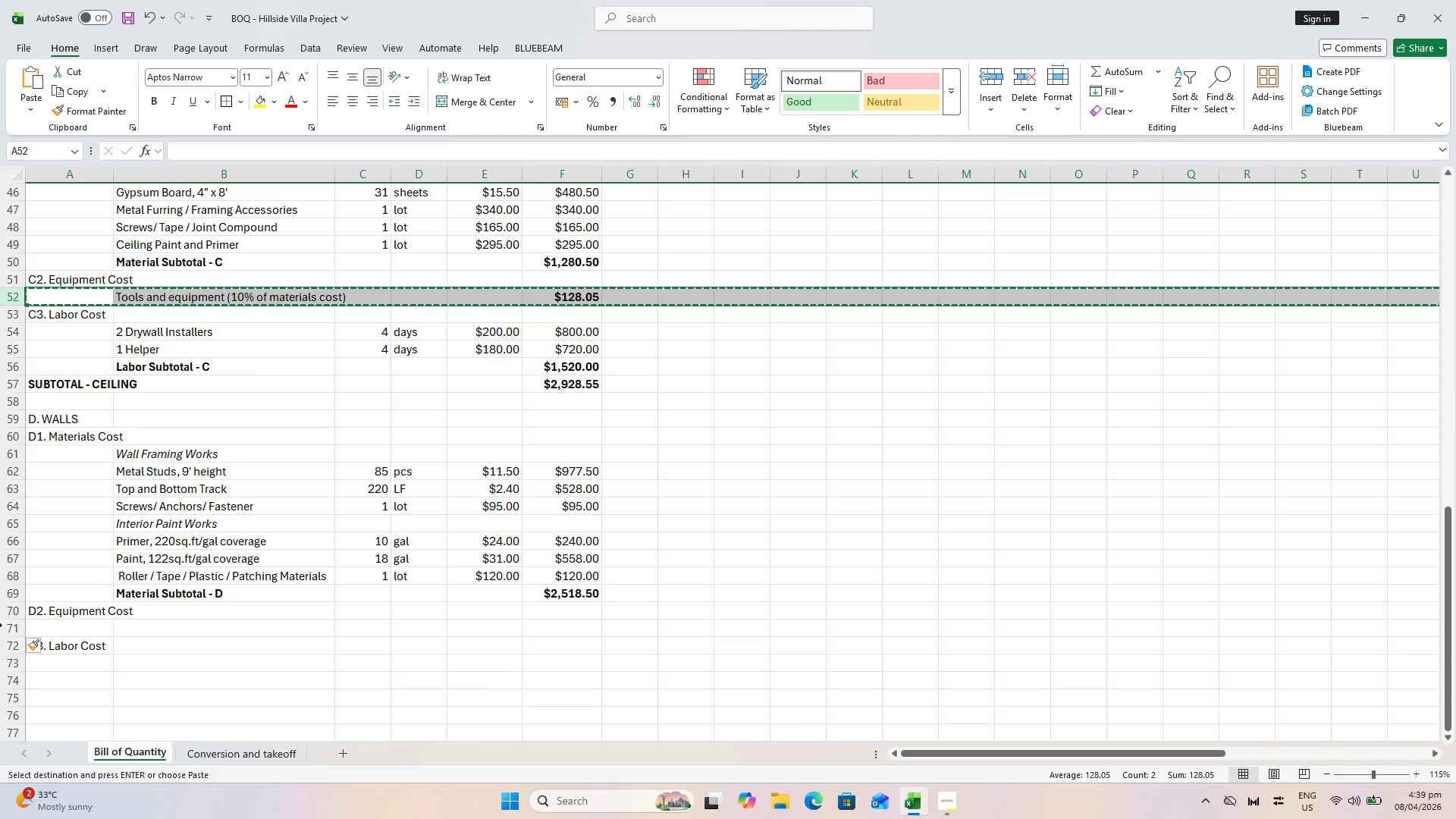 
left_click([8, 634])
 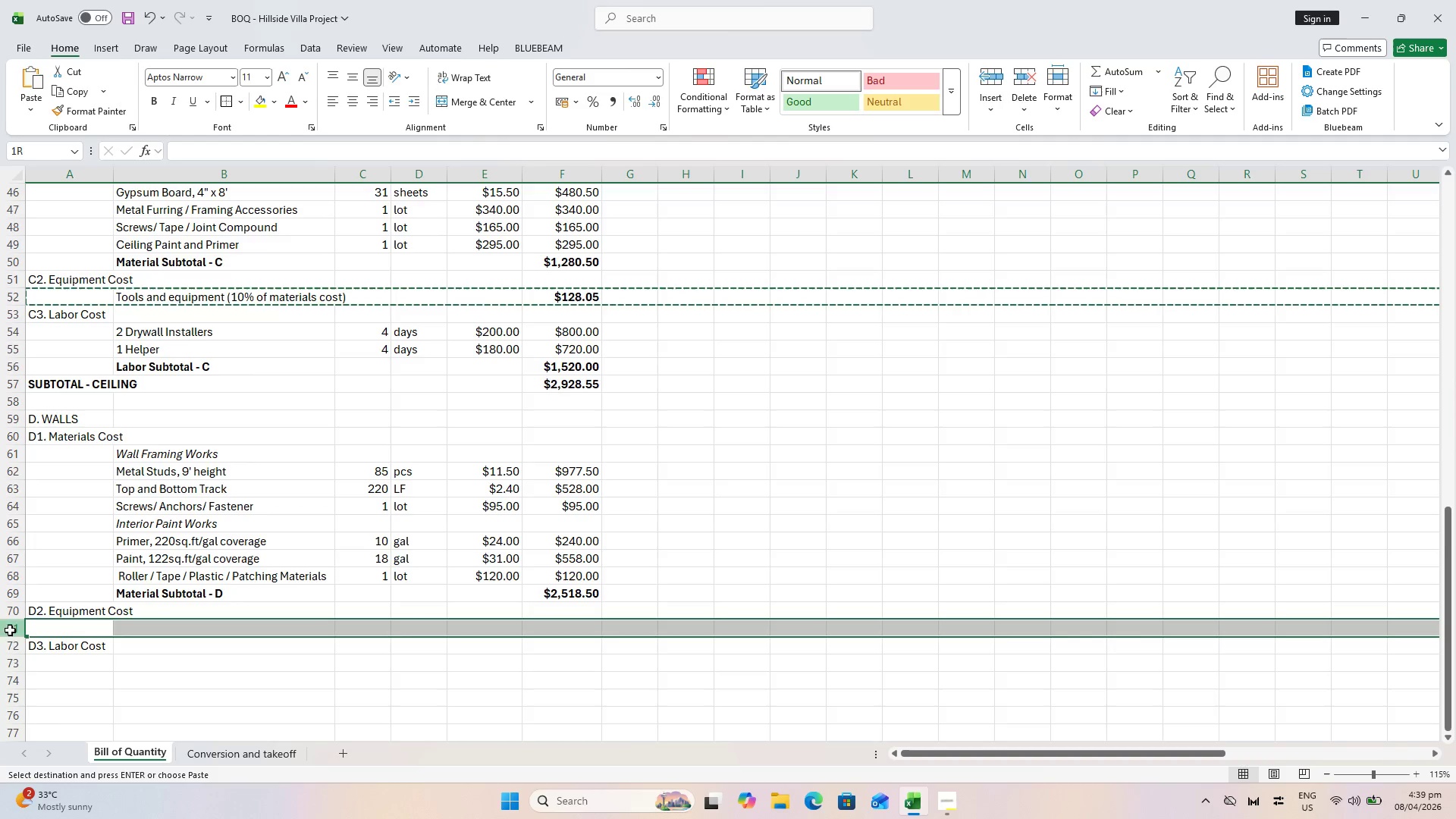 
key(Control+V)
 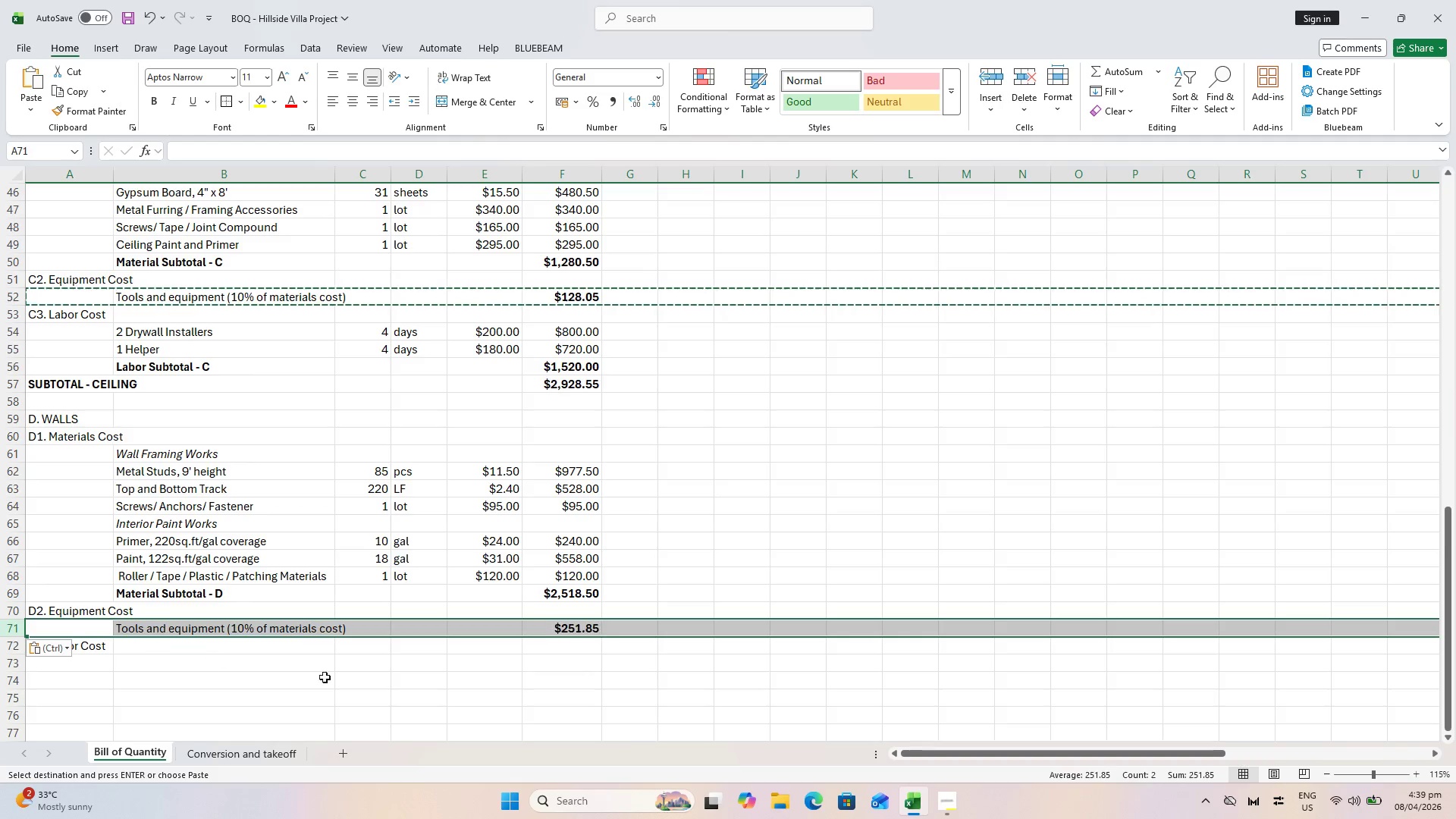 
left_click([460, 690])
 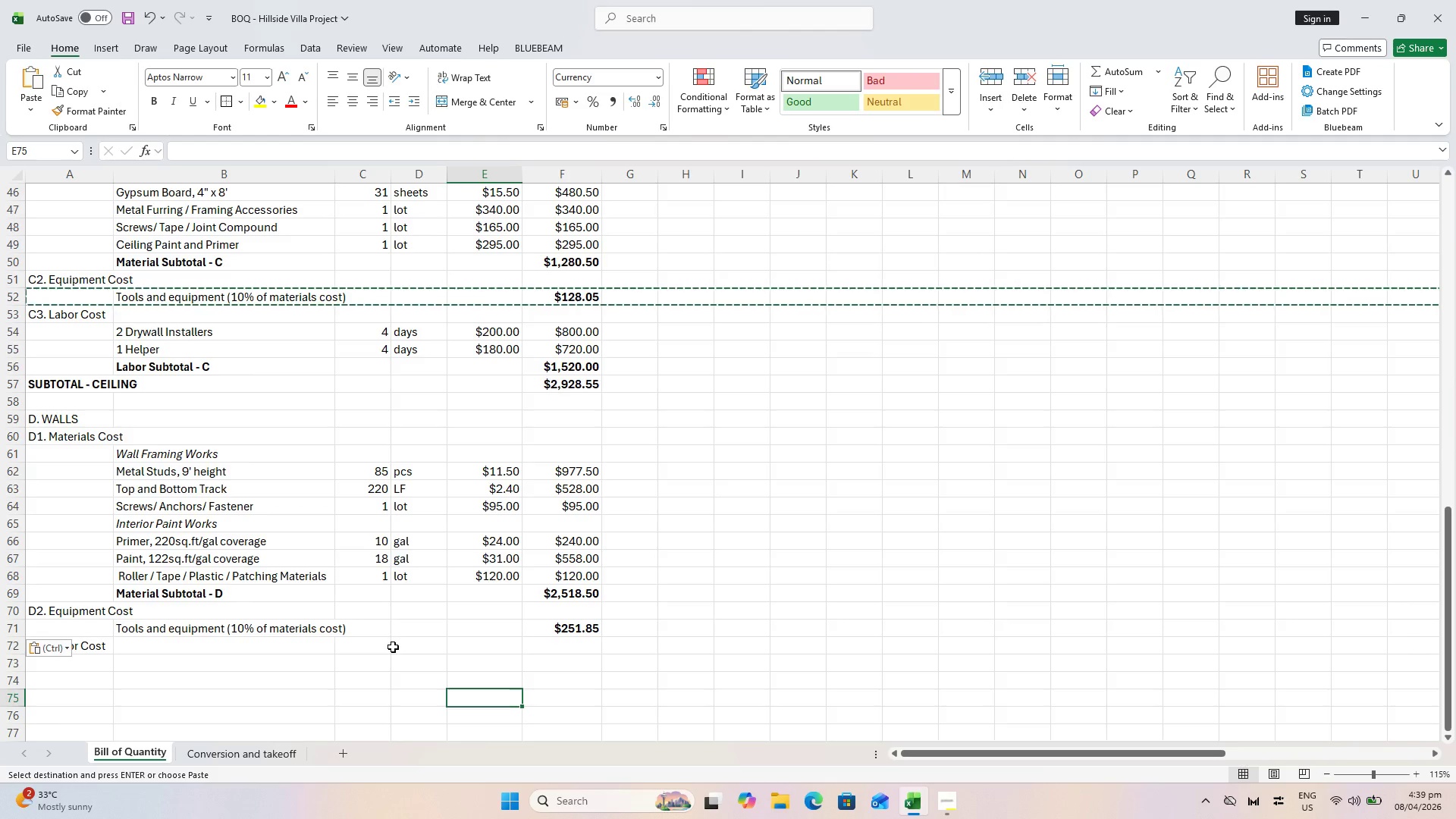 
left_click([144, 627])
 